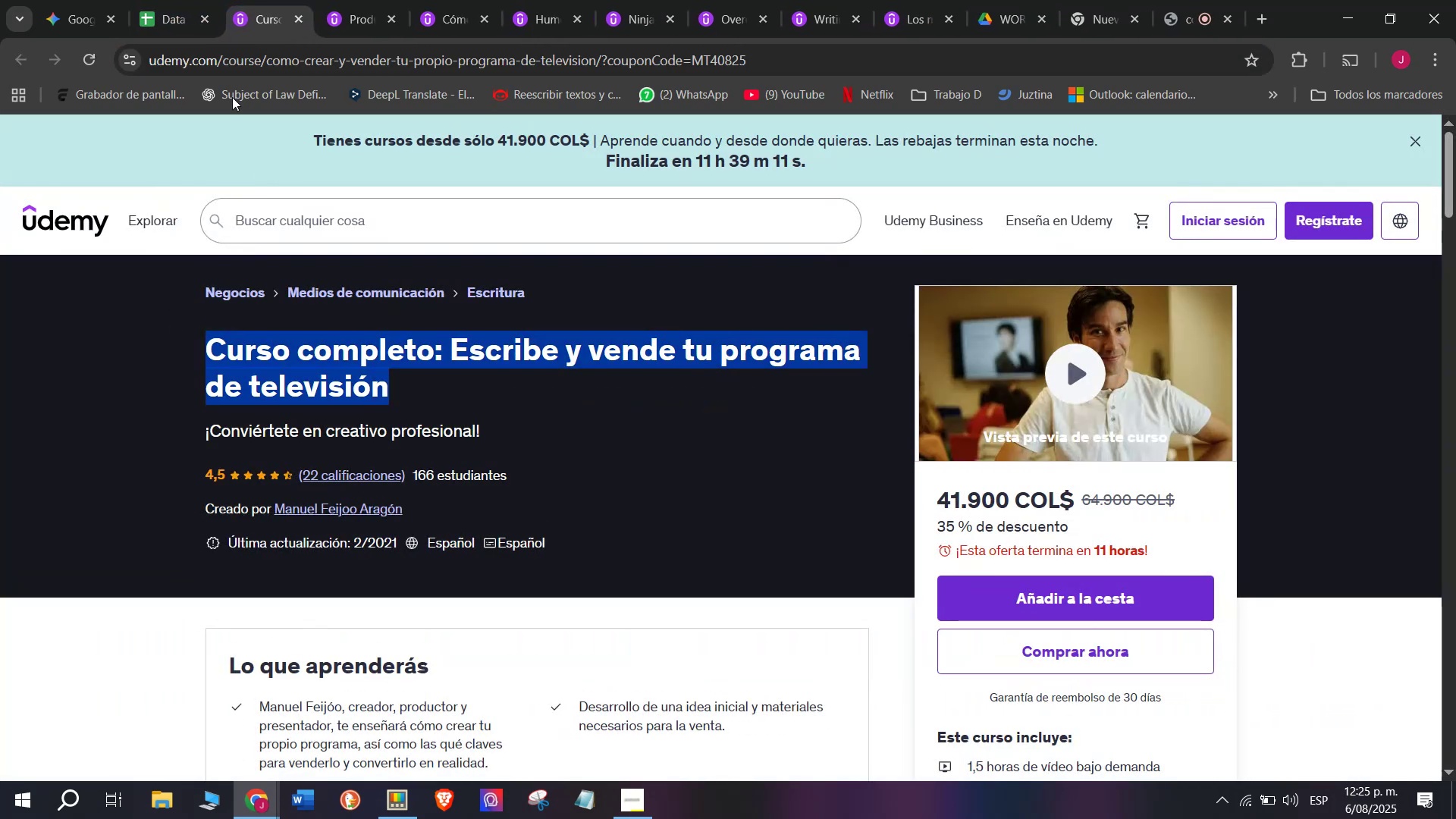 
key(Control+C)
 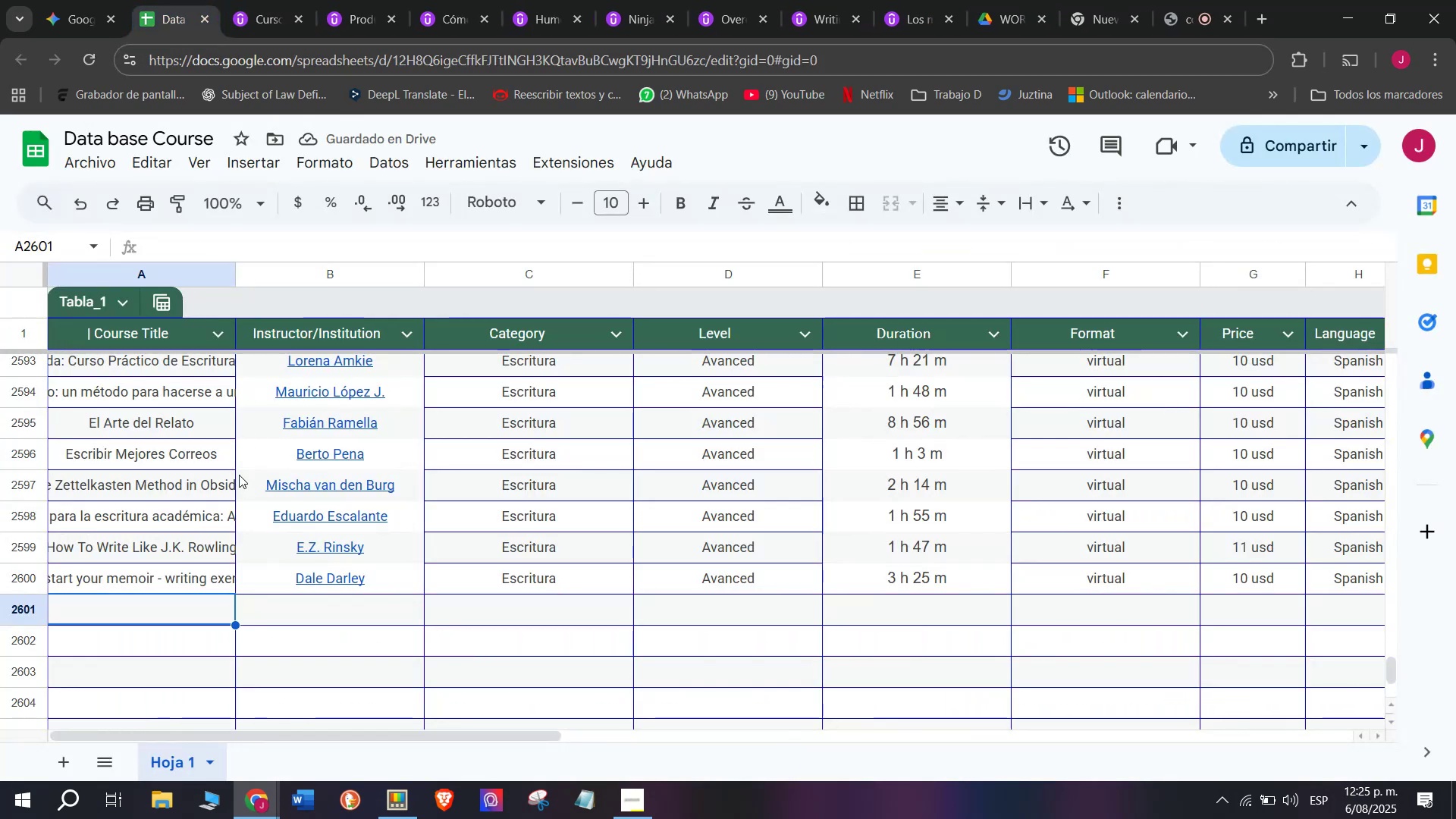 
scroll: coordinate [202, 562], scroll_direction: up, amount: 4.0
 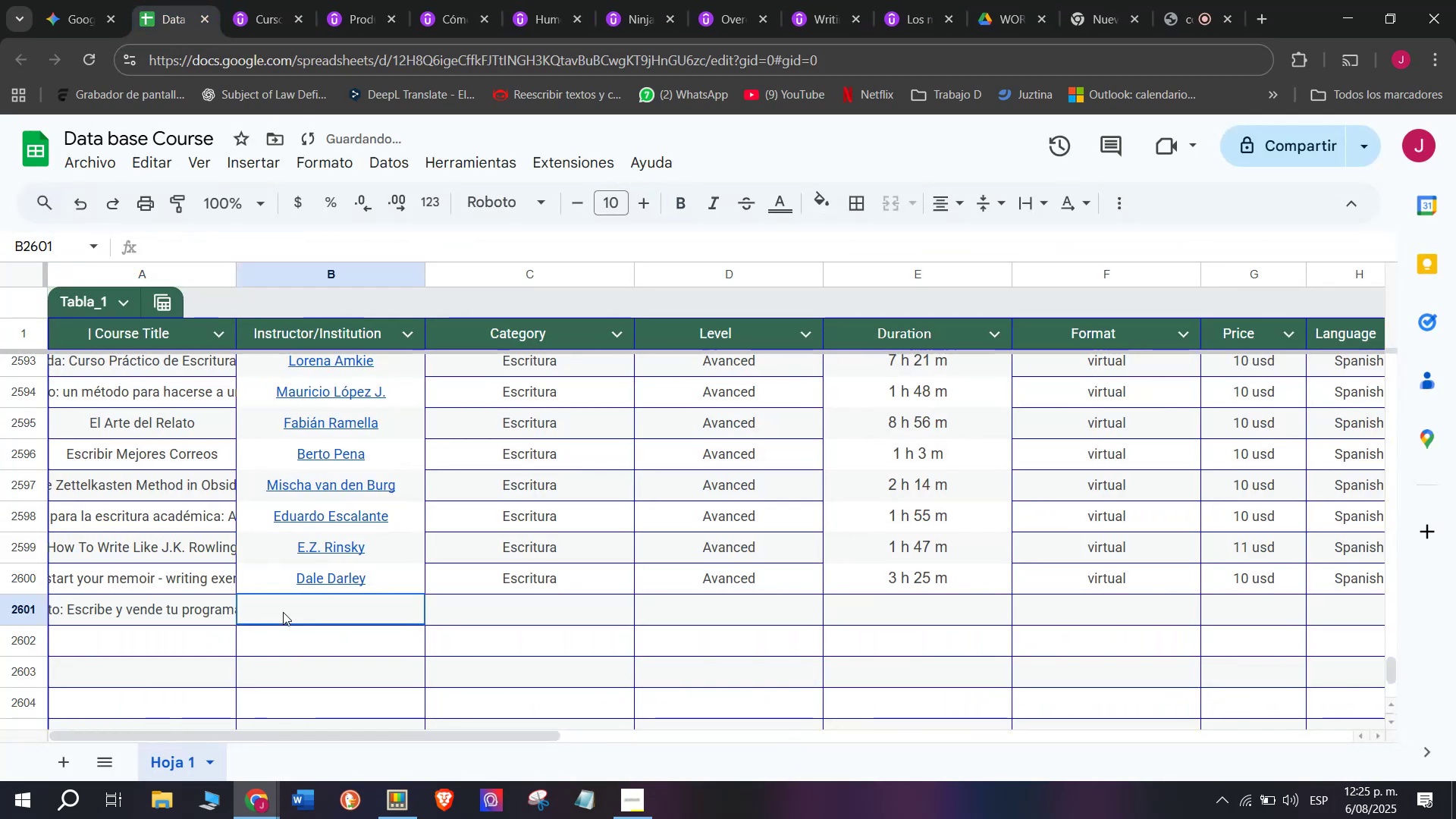 
key(Z)
 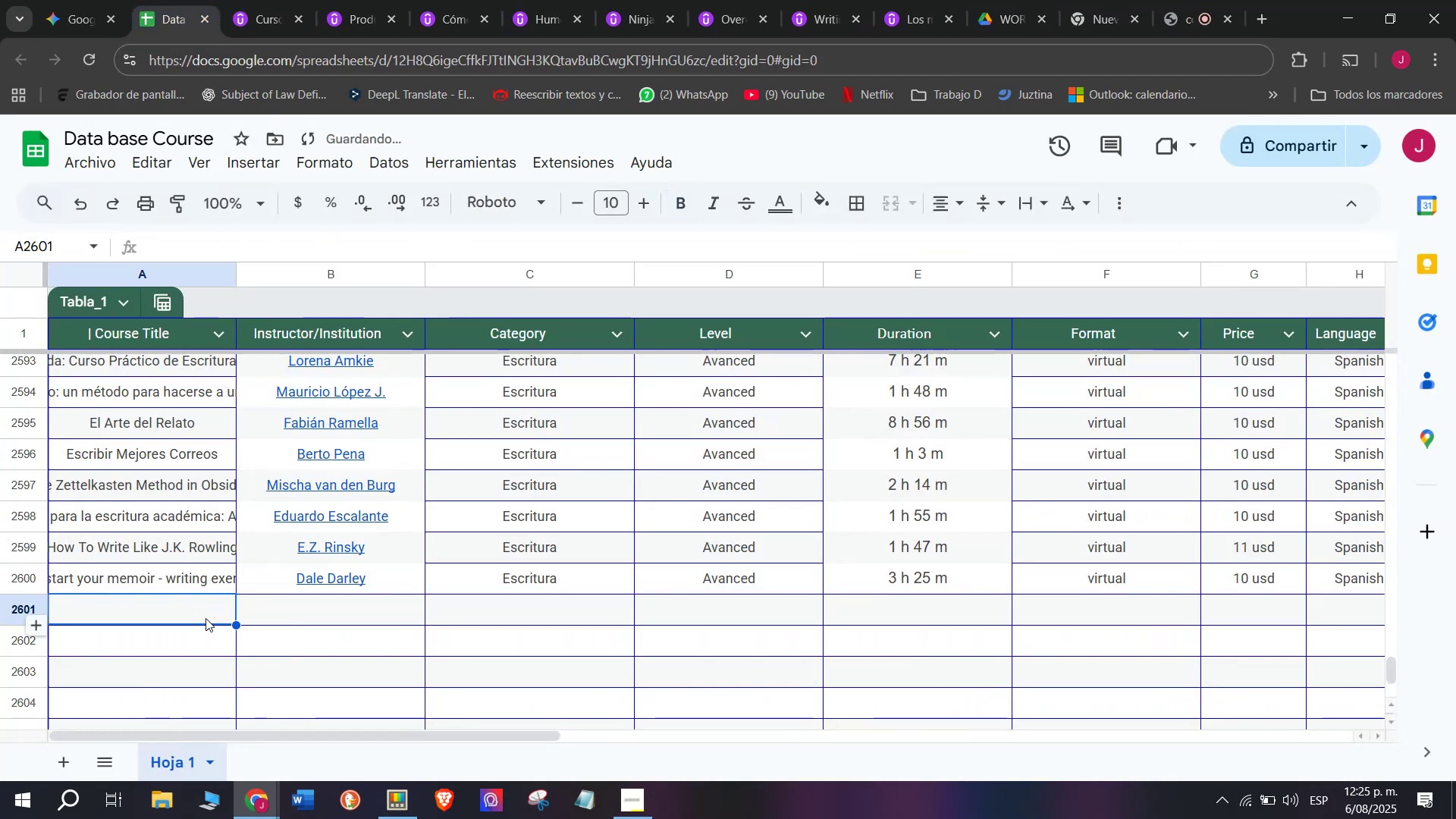 
key(Control+V)
 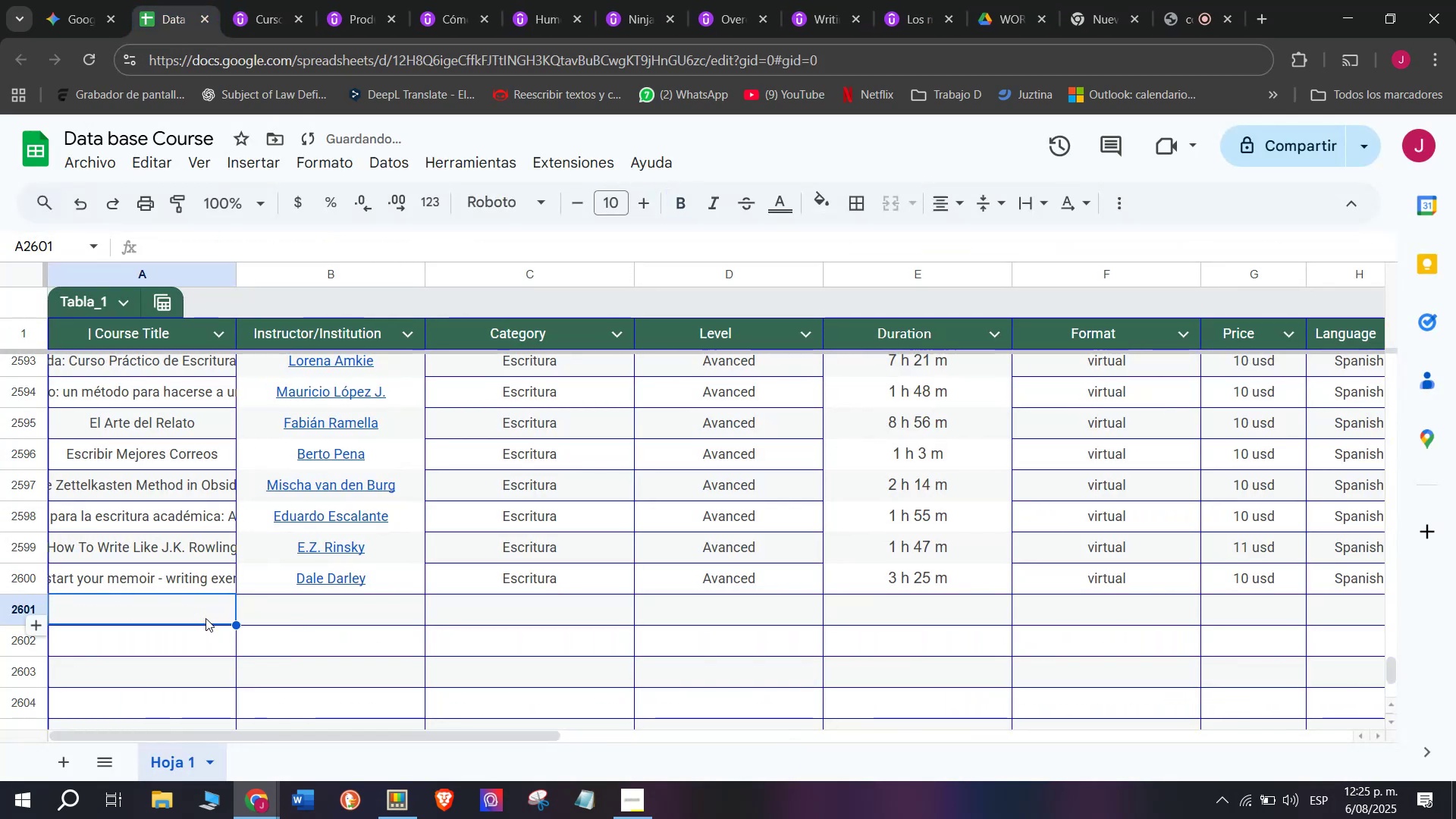 
key(Control+ControlLeft)
 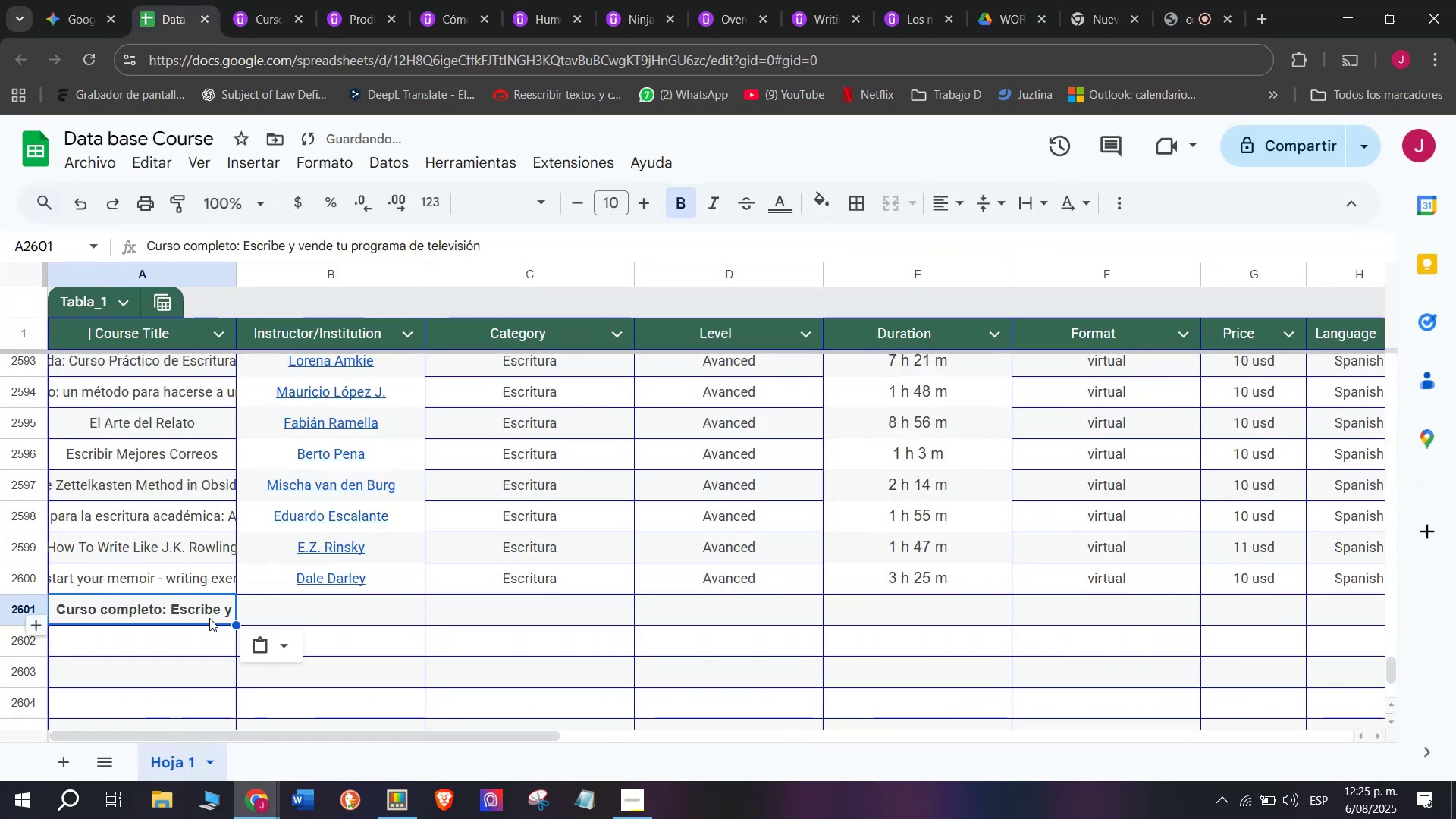 
key(Control+Shift+ControlLeft)
 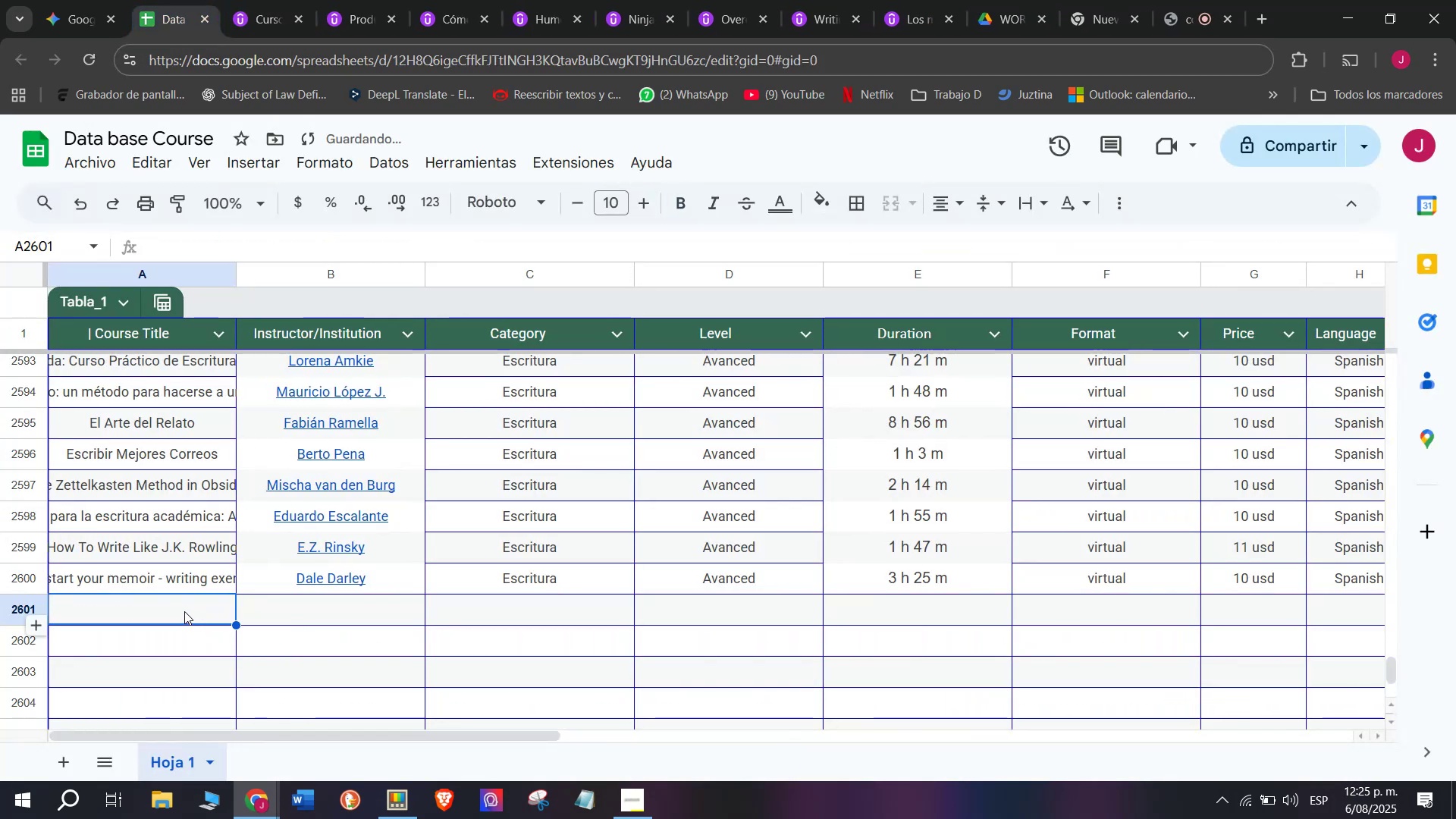 
key(Shift+ShiftLeft)
 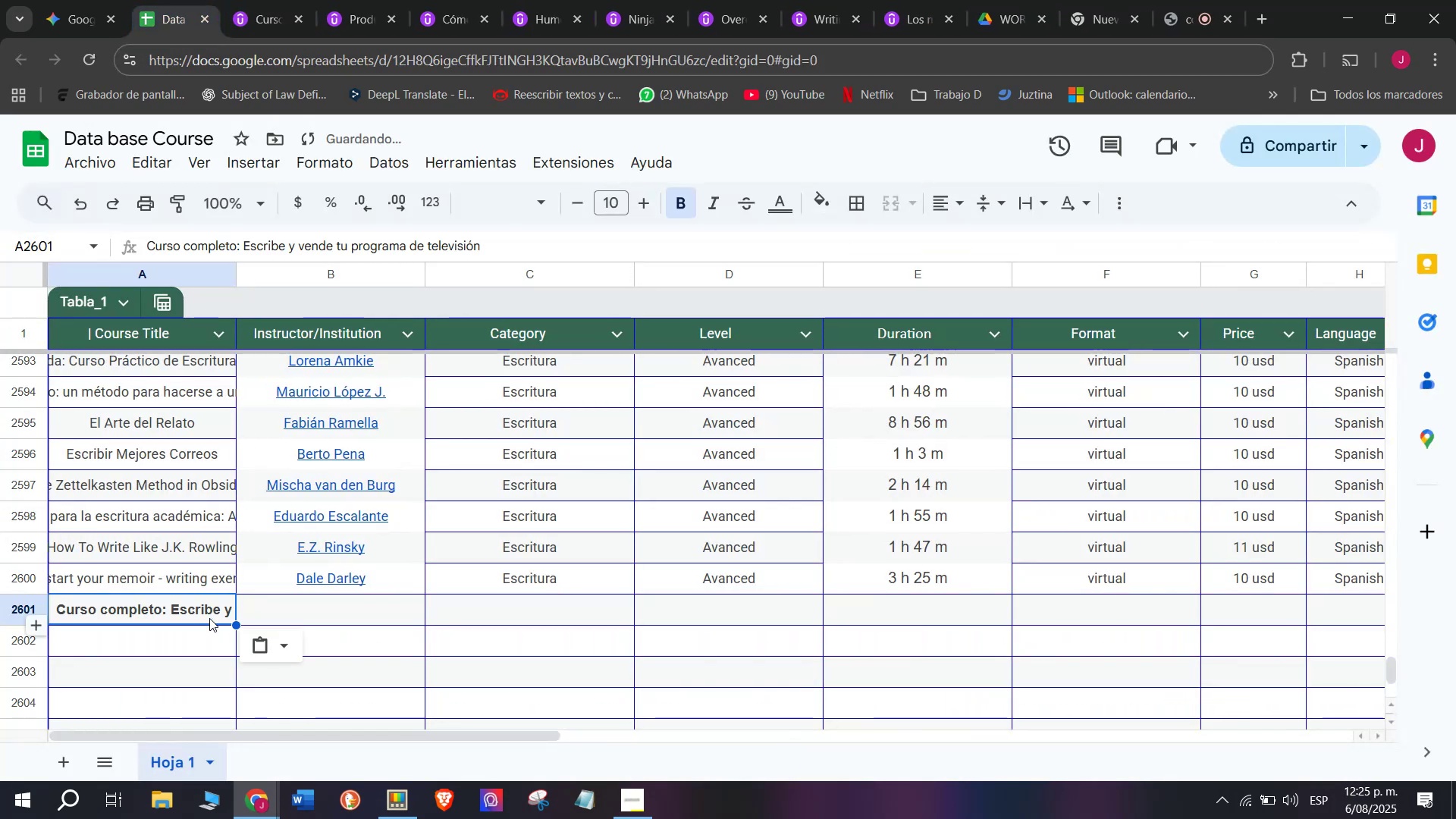 
key(Control+Shift+Z)
 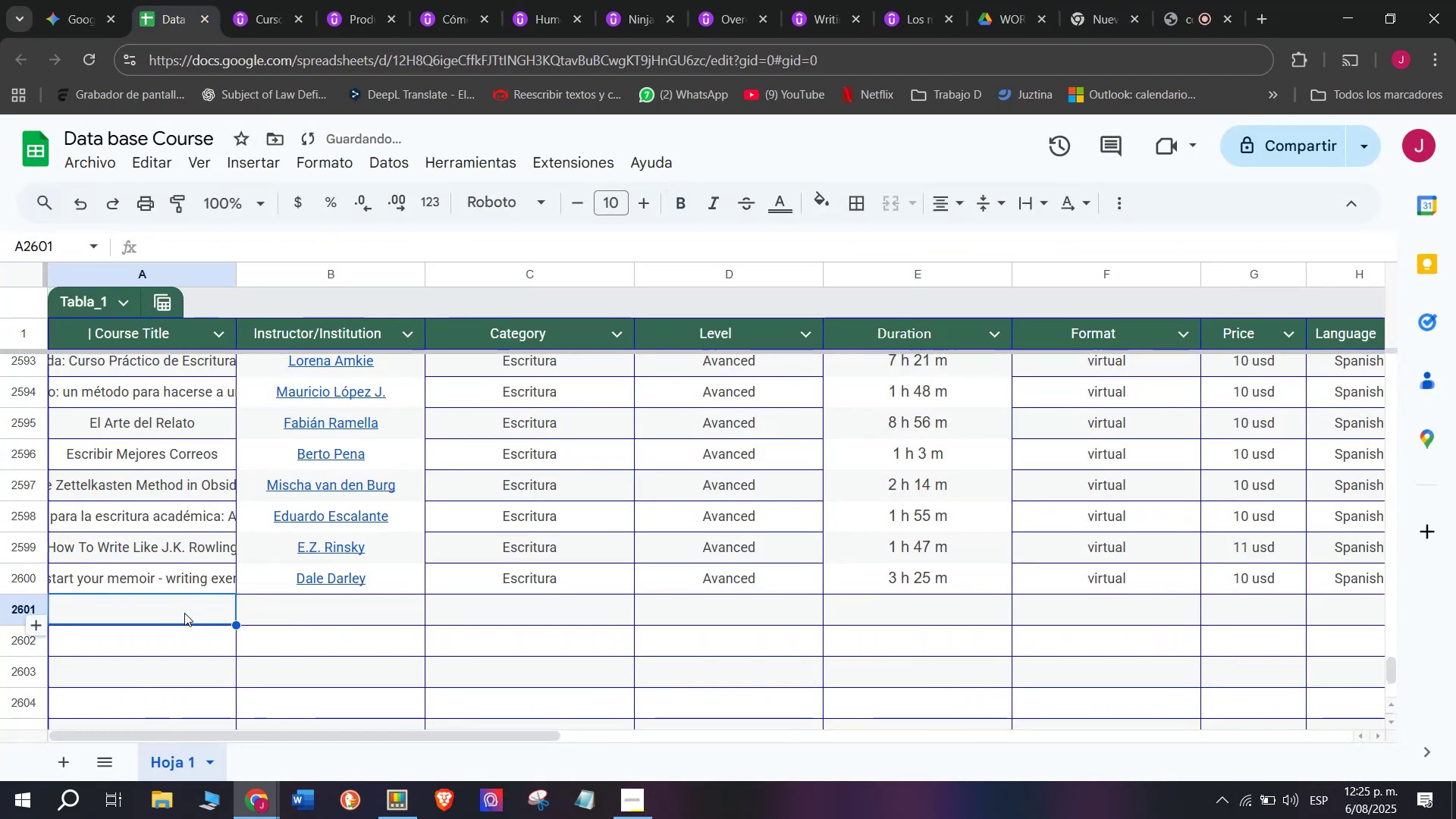 
left_click([184, 611])
 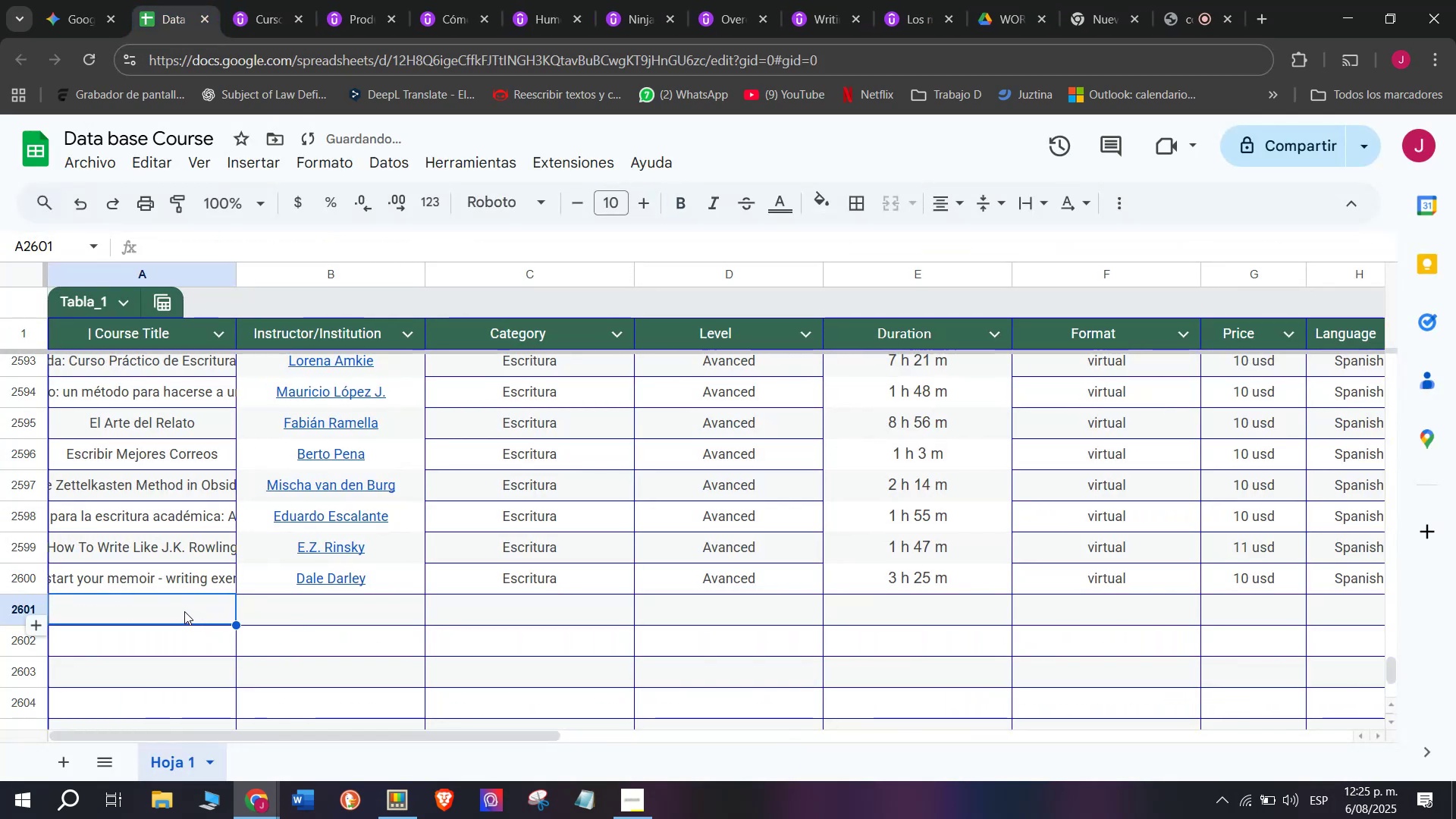 
left_click([184, 611])
 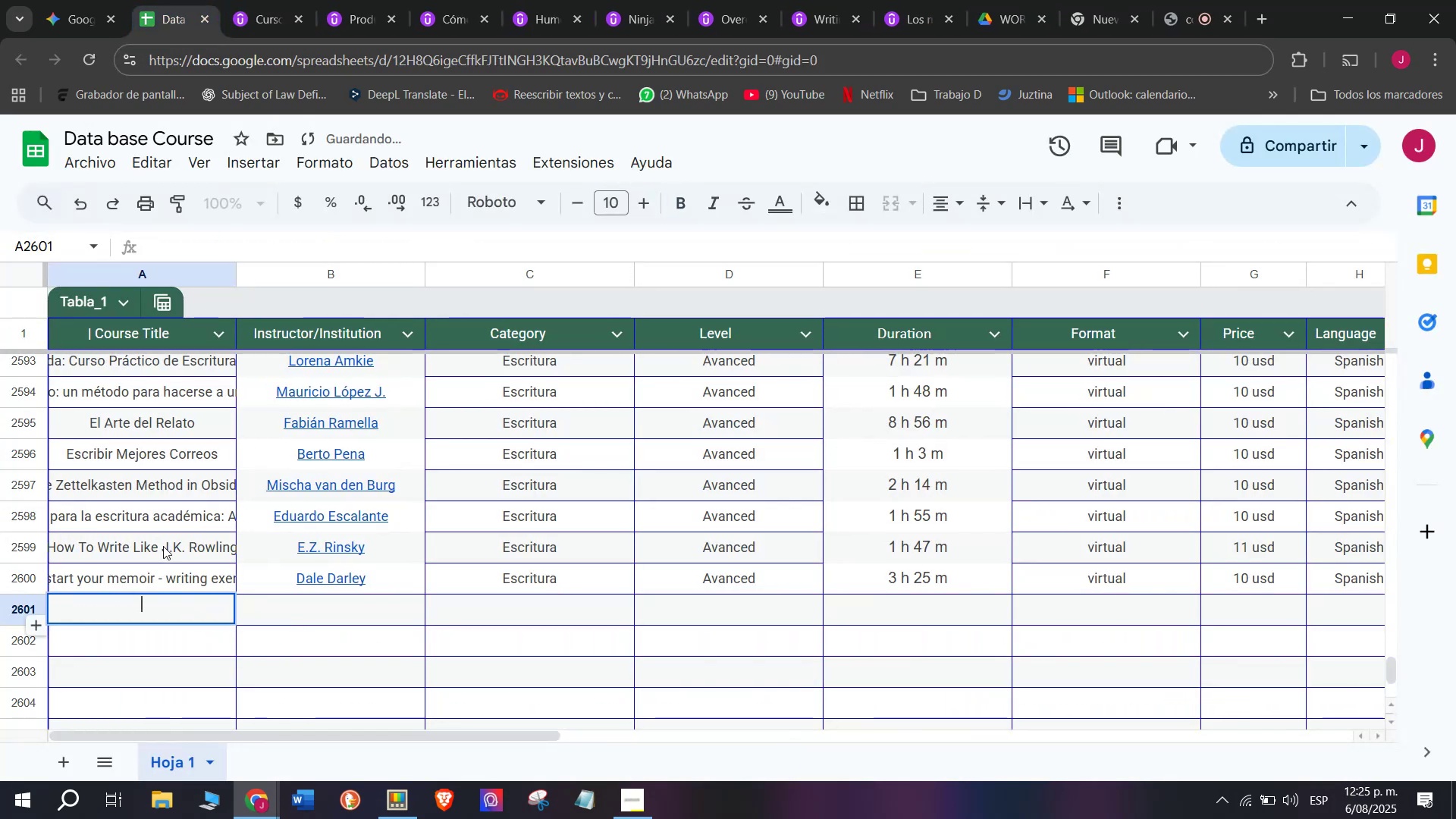 
key(Z)
 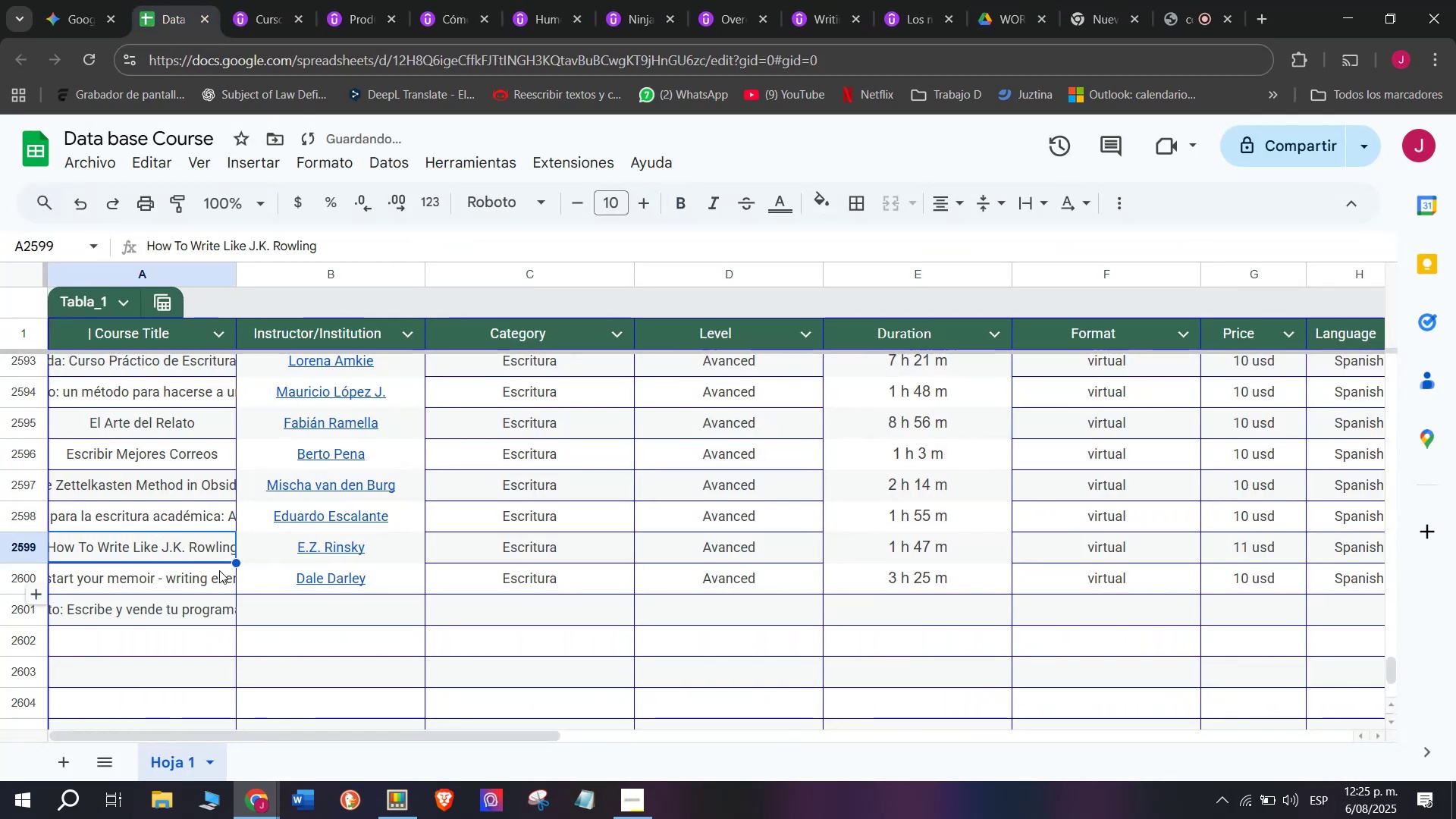 
key(Control+ControlLeft)
 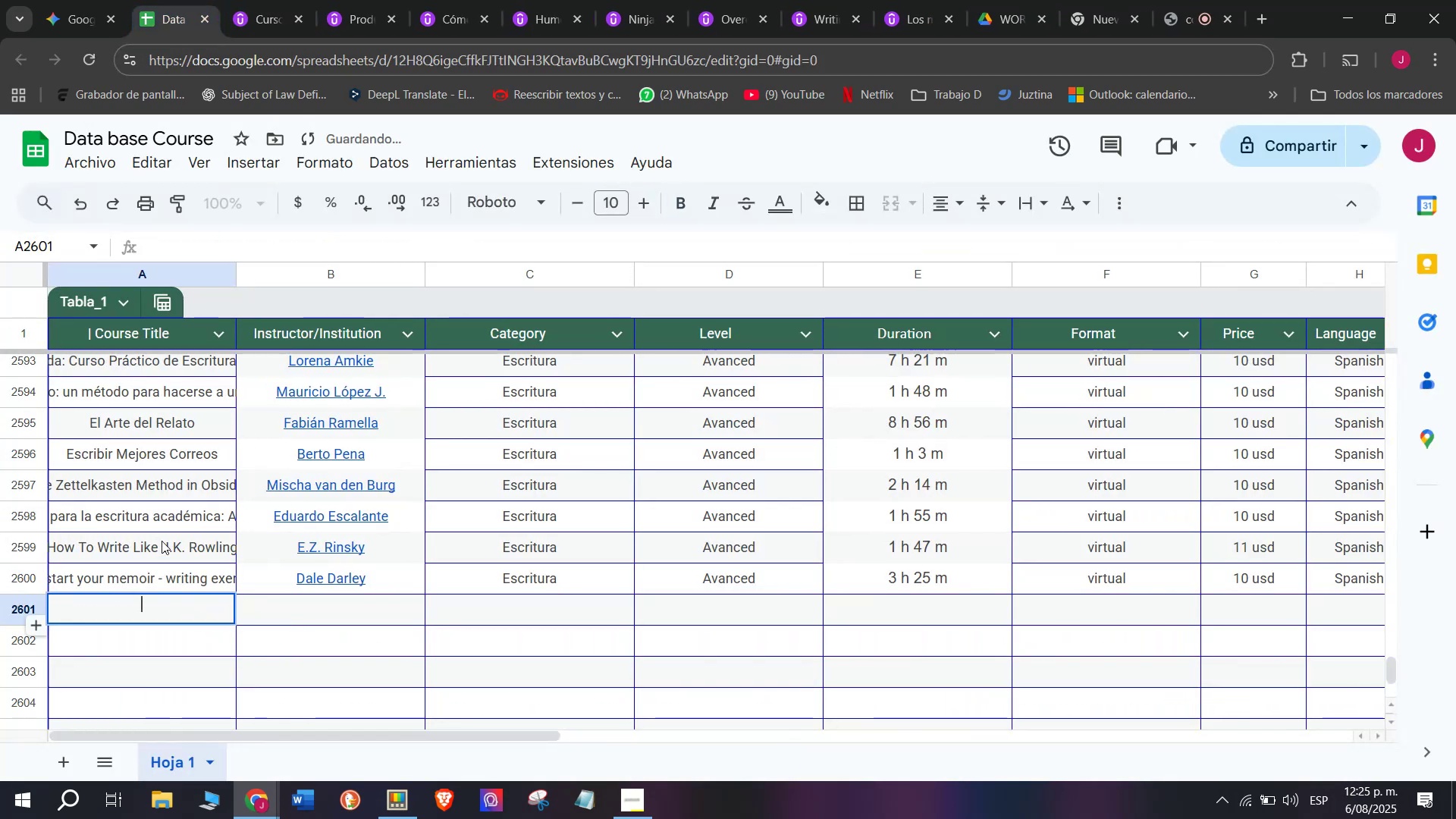 
key(Control+V)
 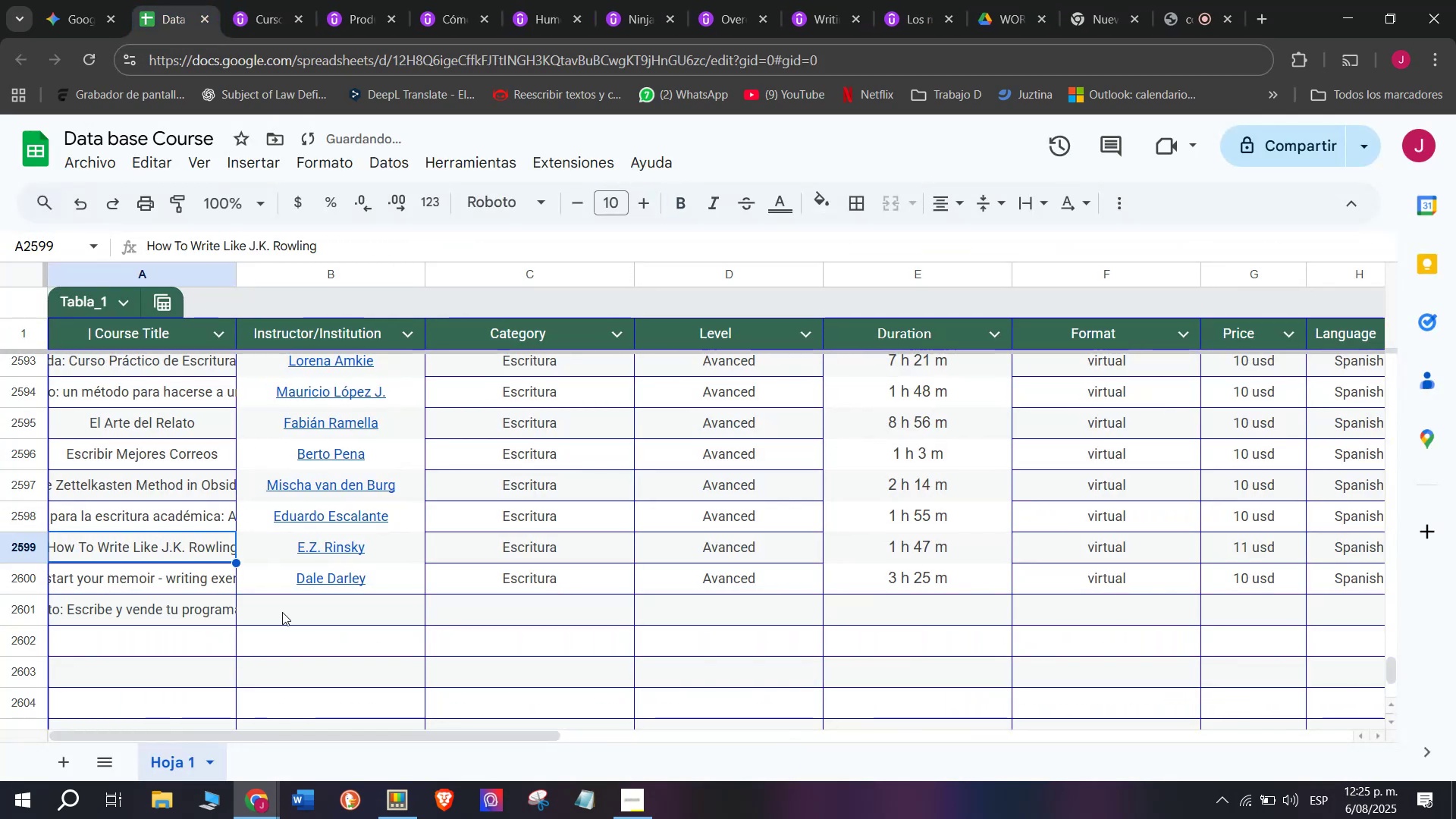 
left_click([283, 612])
 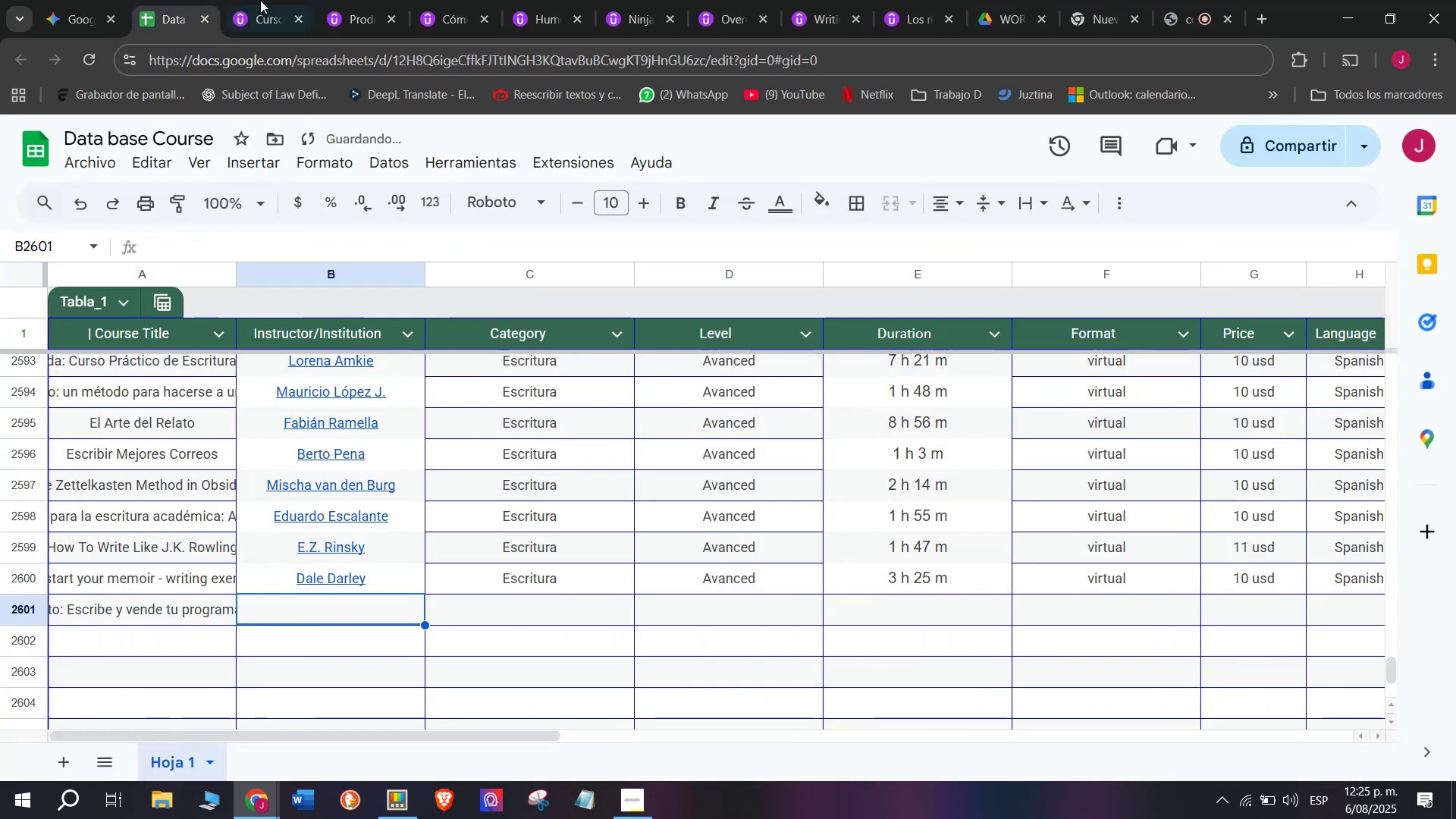 
left_click([253, 0])
 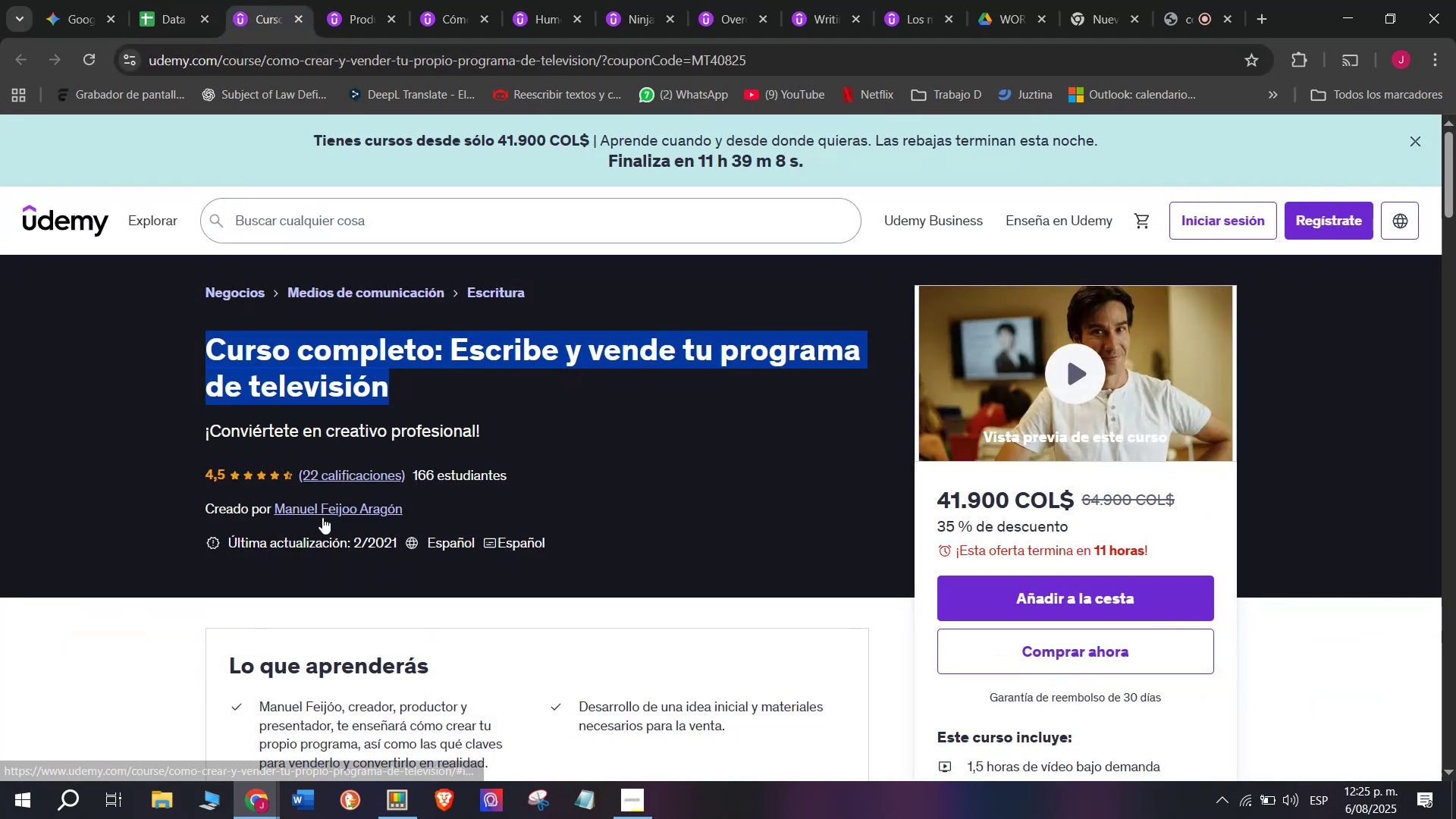 
left_click([316, 506])
 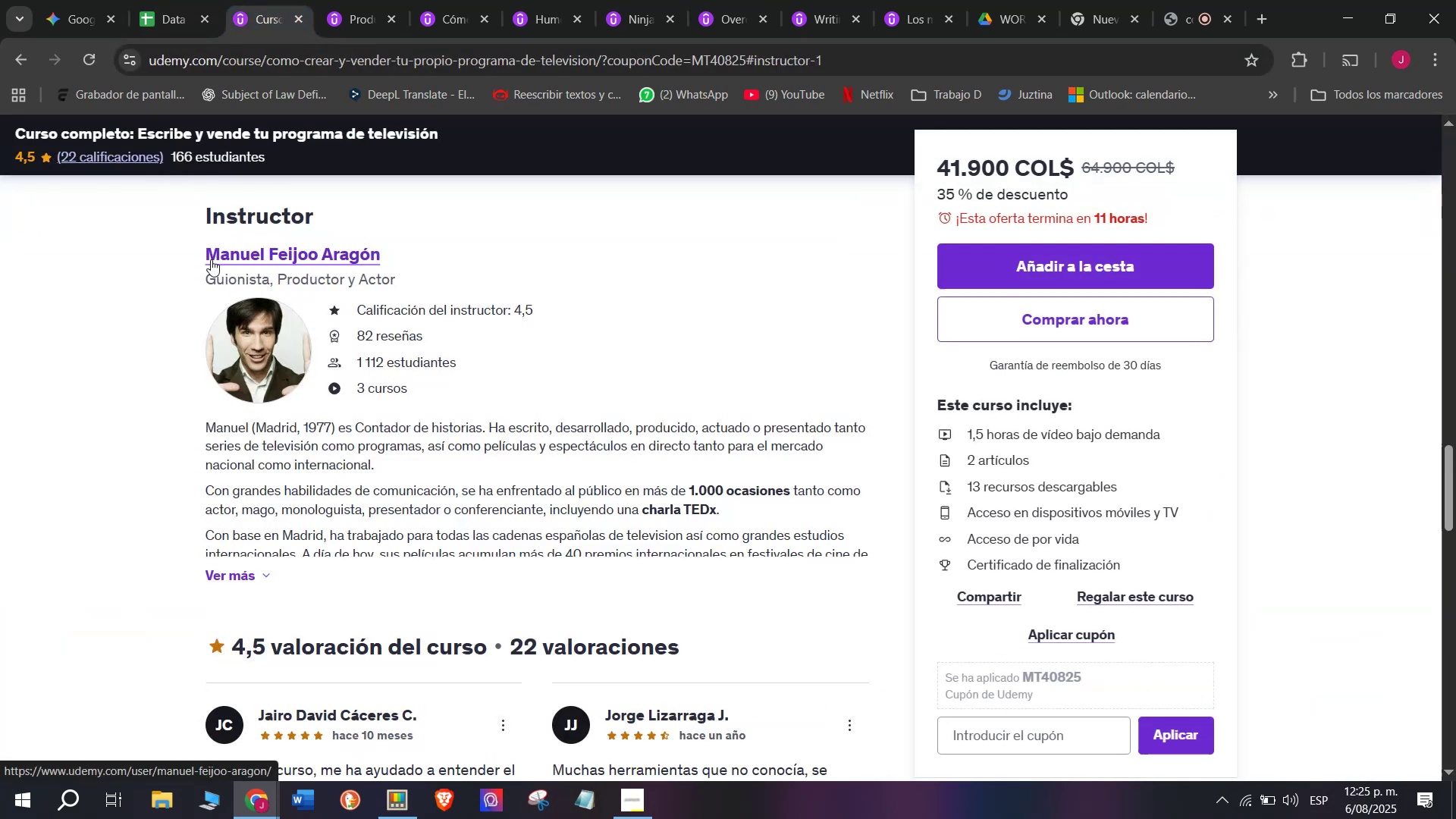 
left_click_drag(start_coordinate=[175, 254], to_coordinate=[398, 264])
 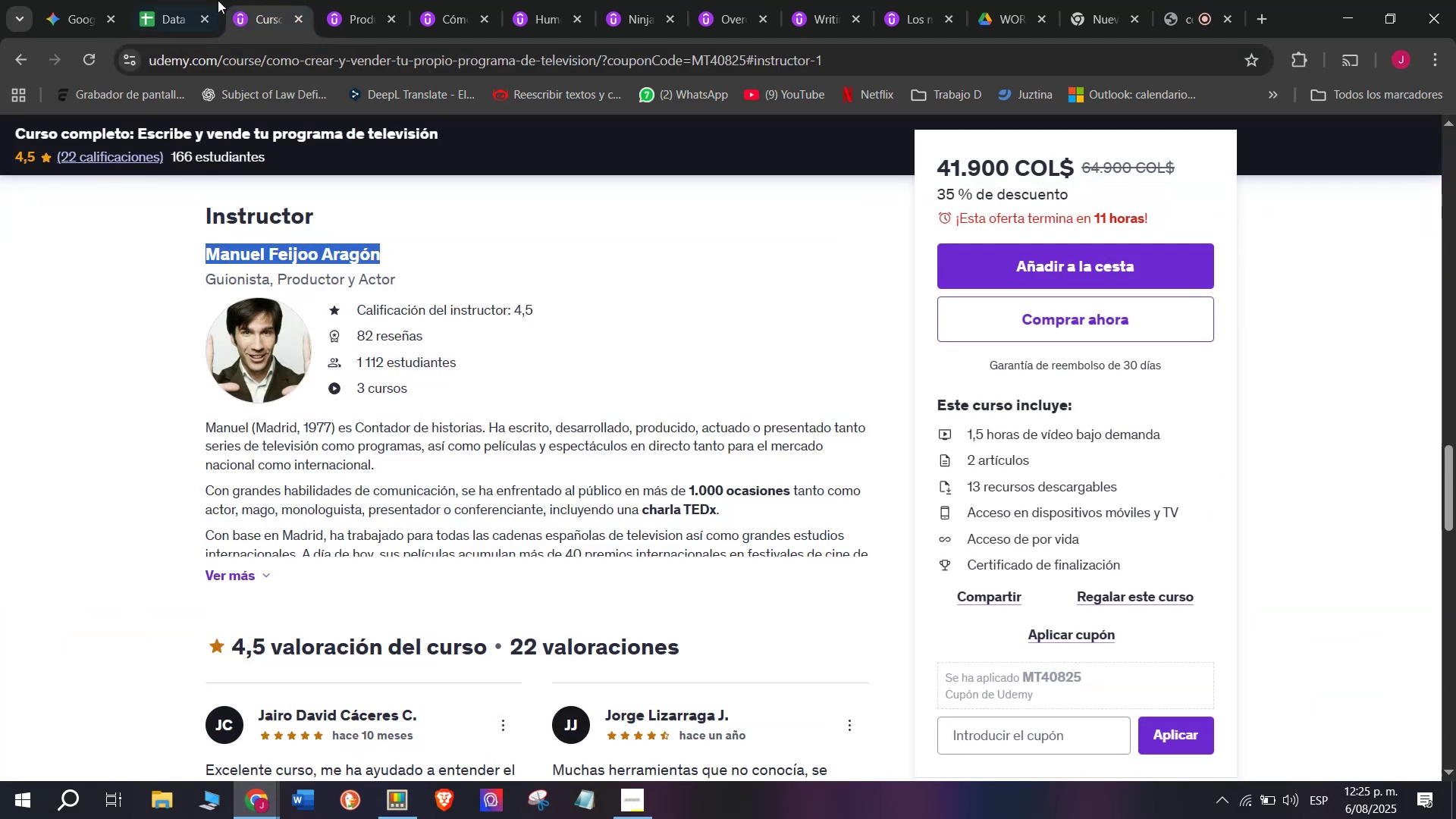 
key(Break)
 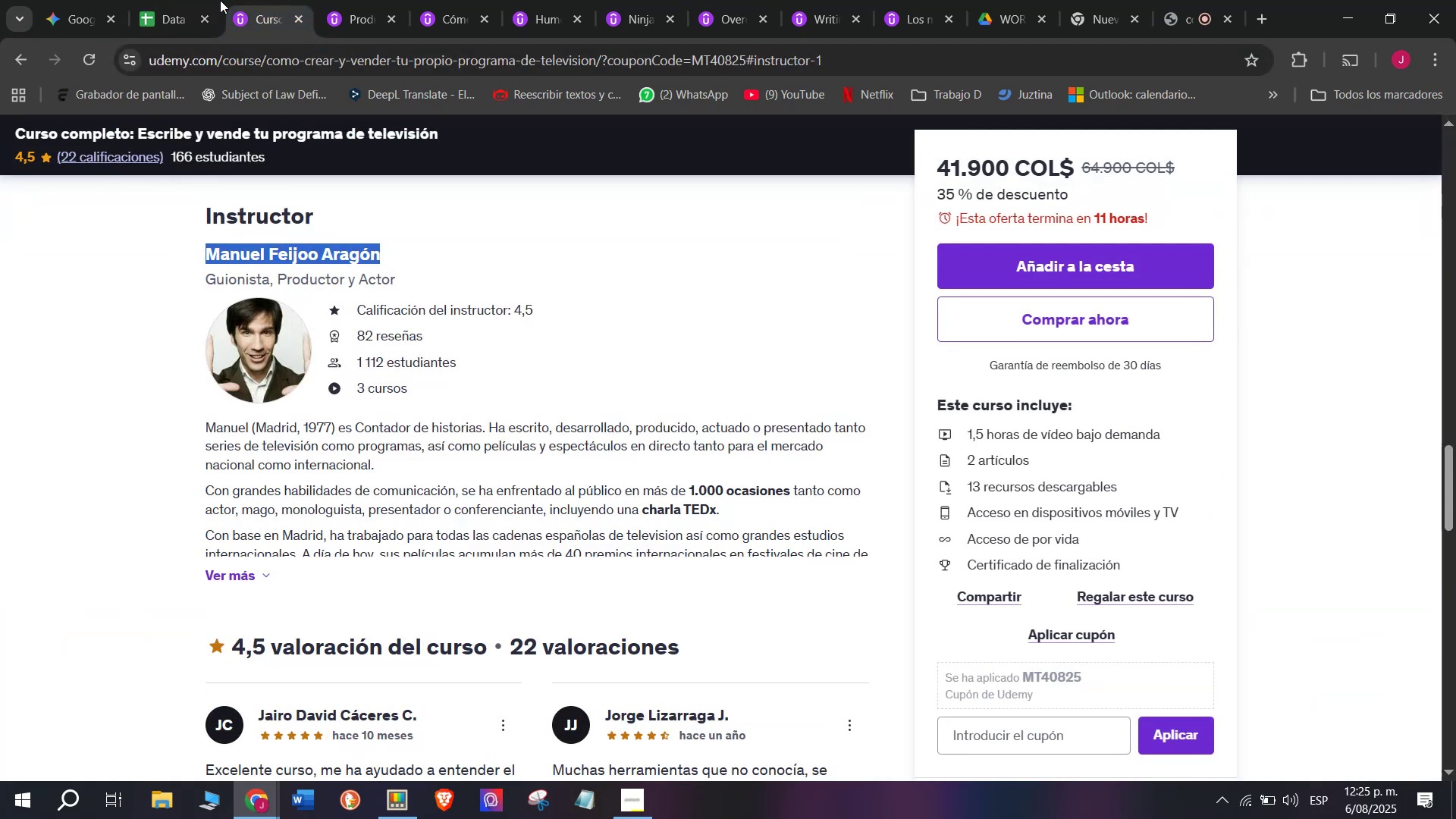 
key(Control+ControlLeft)
 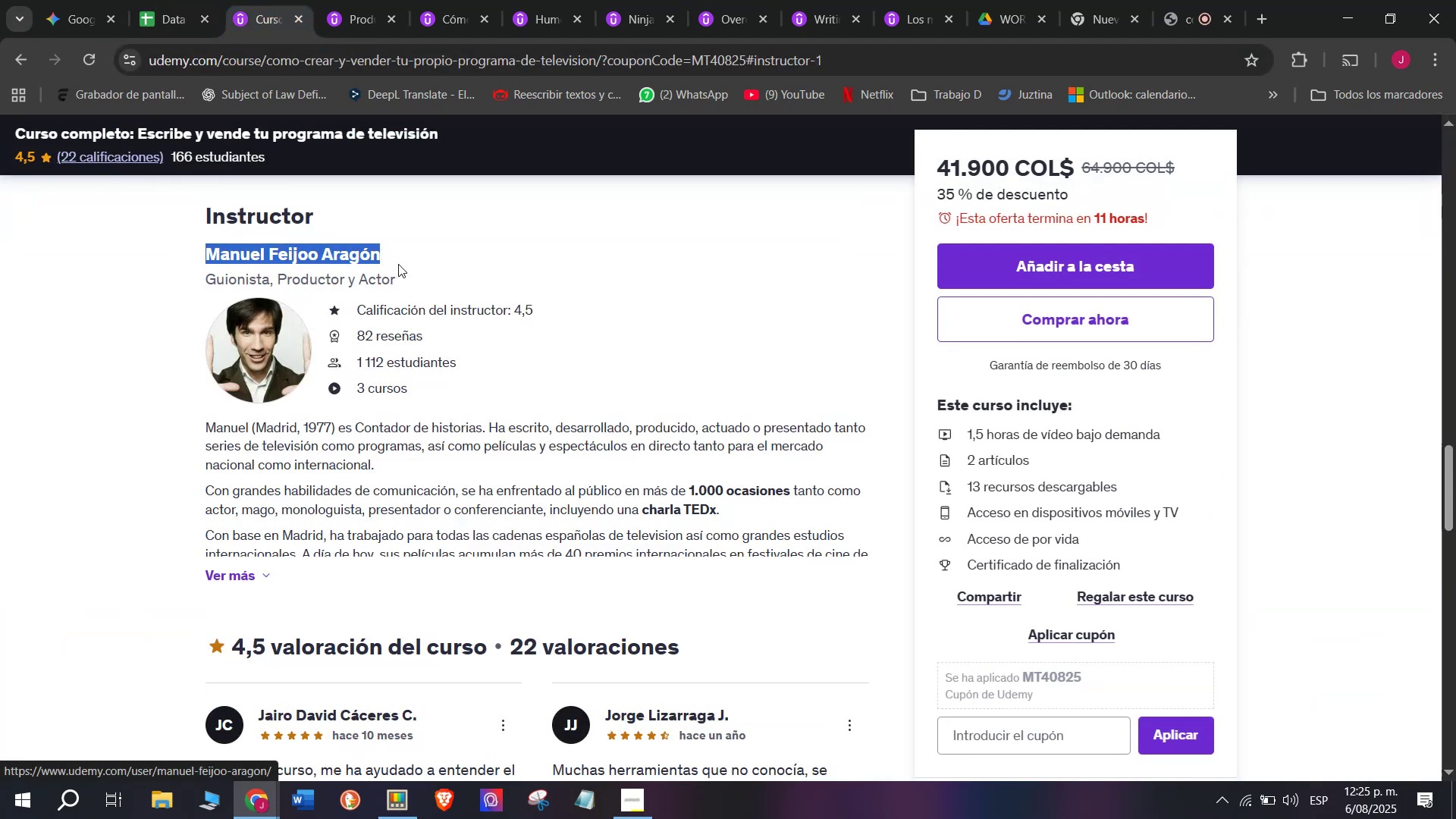 
key(Control+C)
 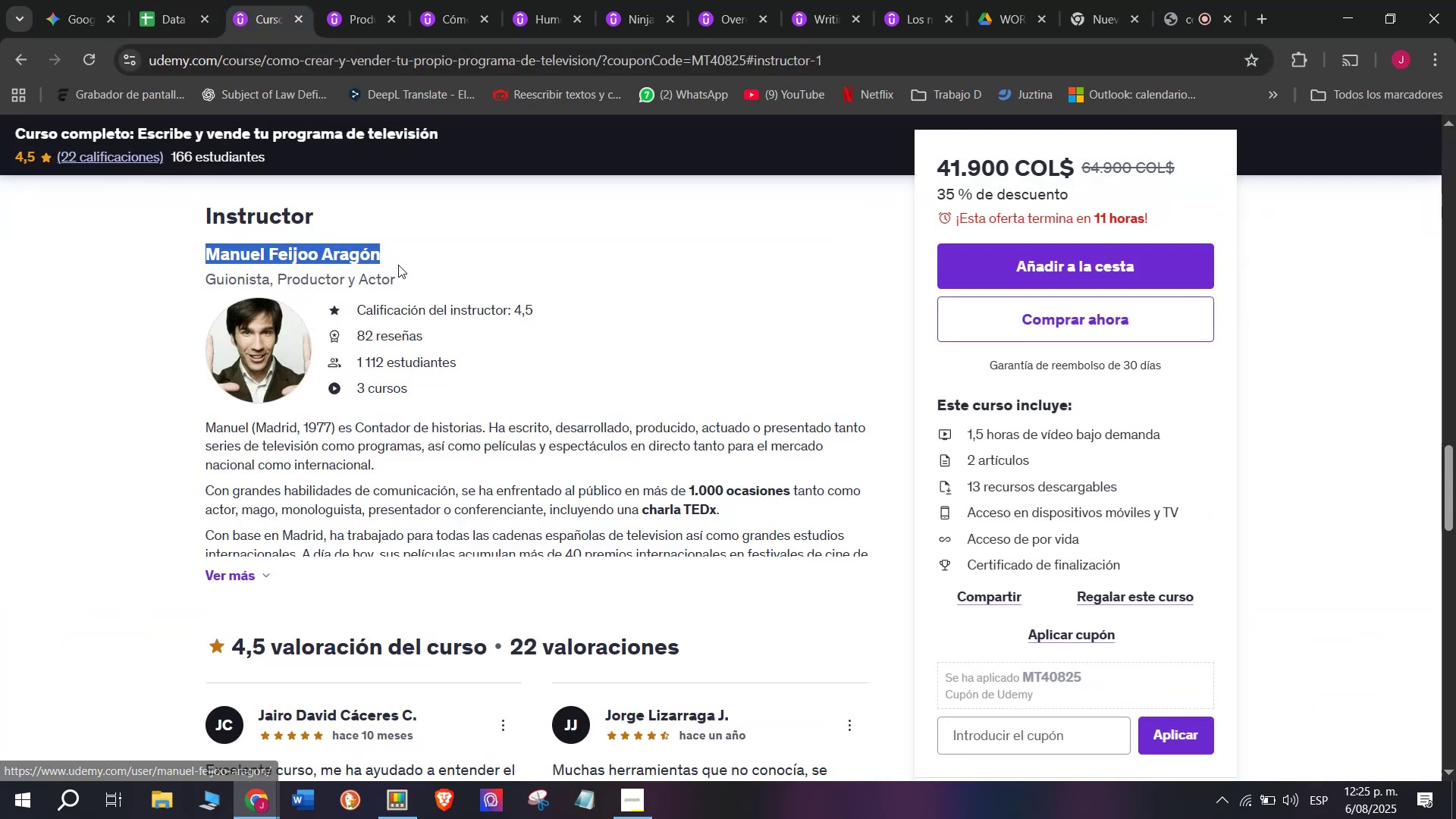 
key(Break)
 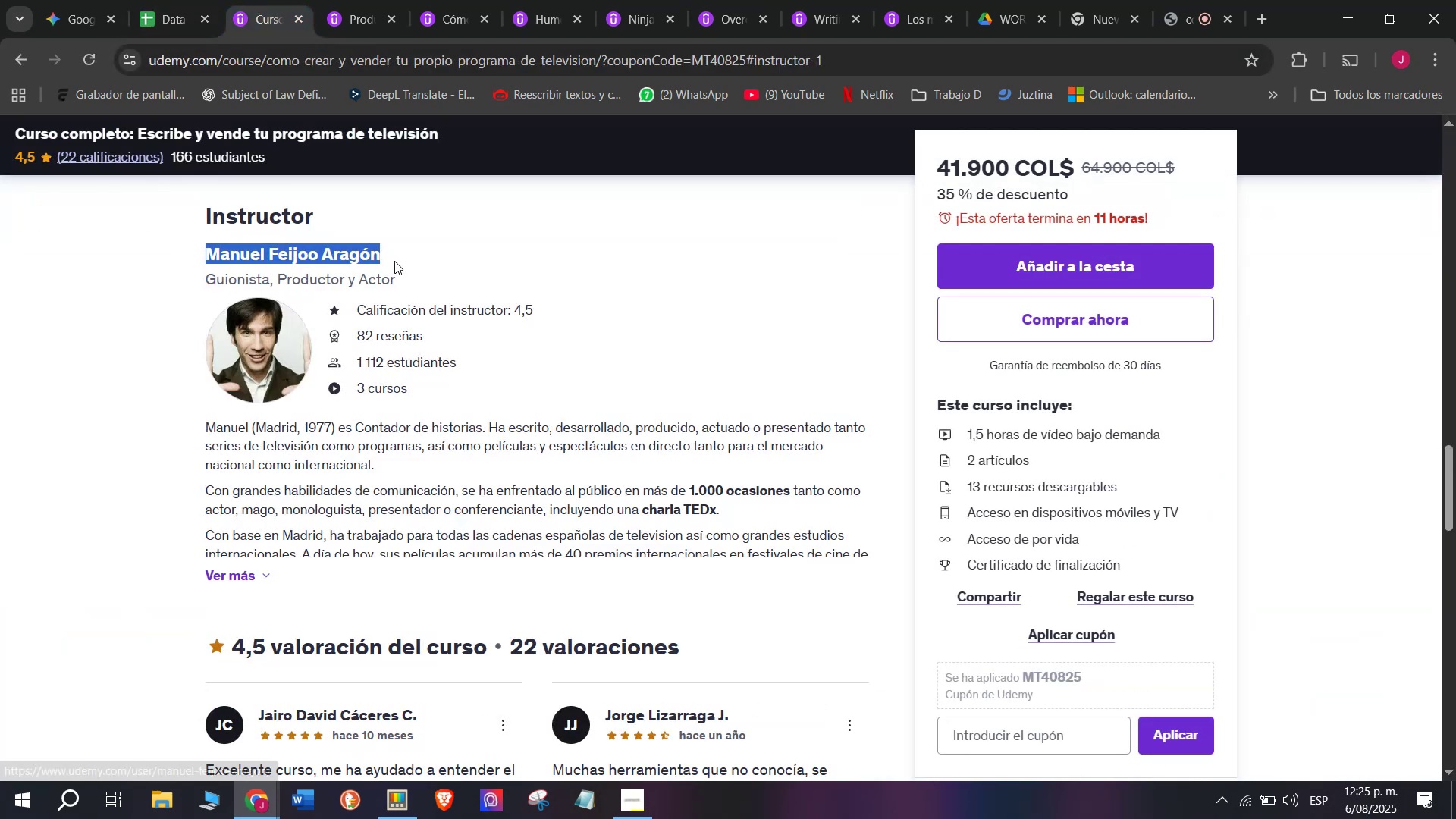 
key(Control+ControlLeft)
 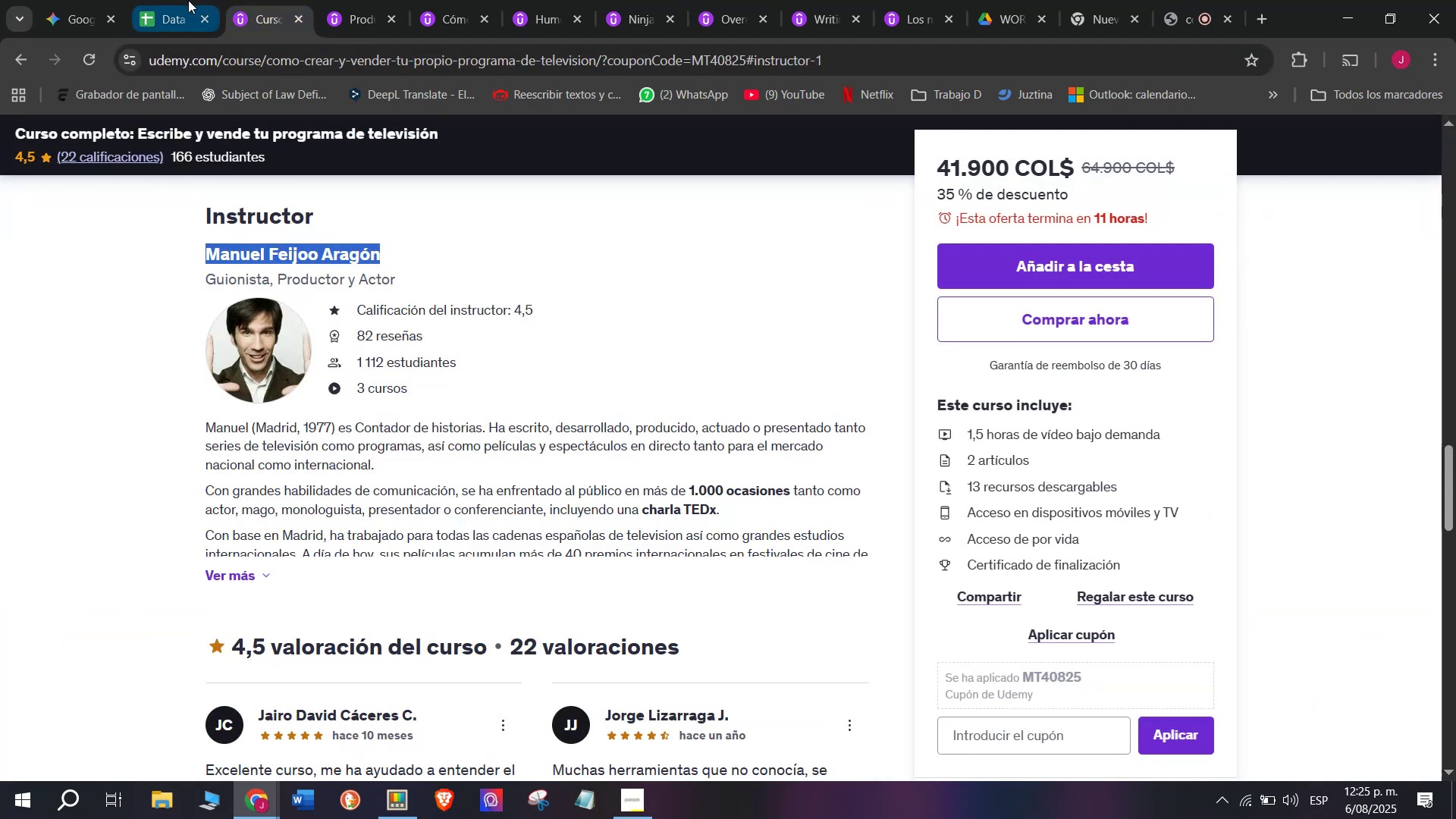 
key(Control+C)
 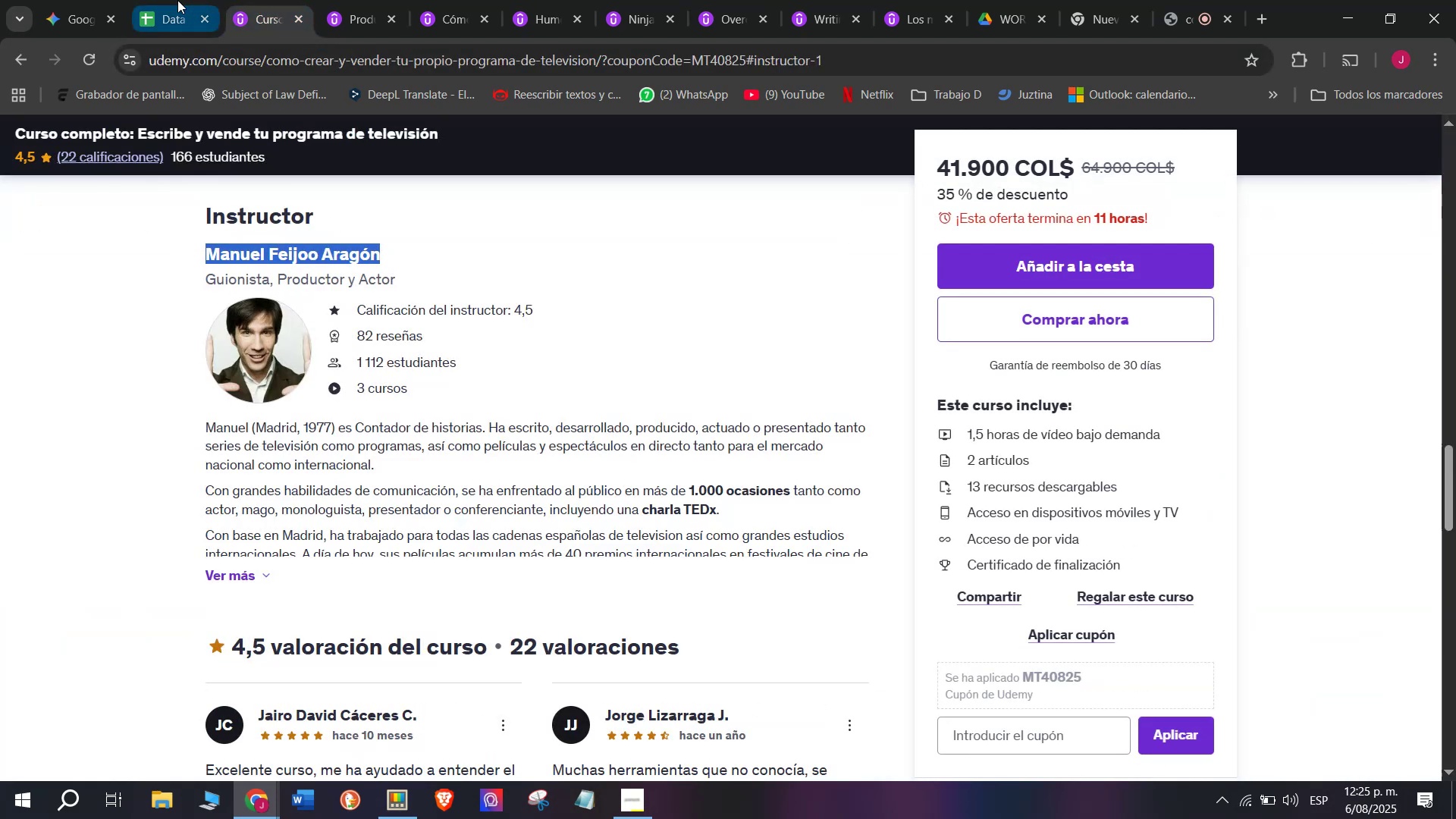 
left_click([176, 0])
 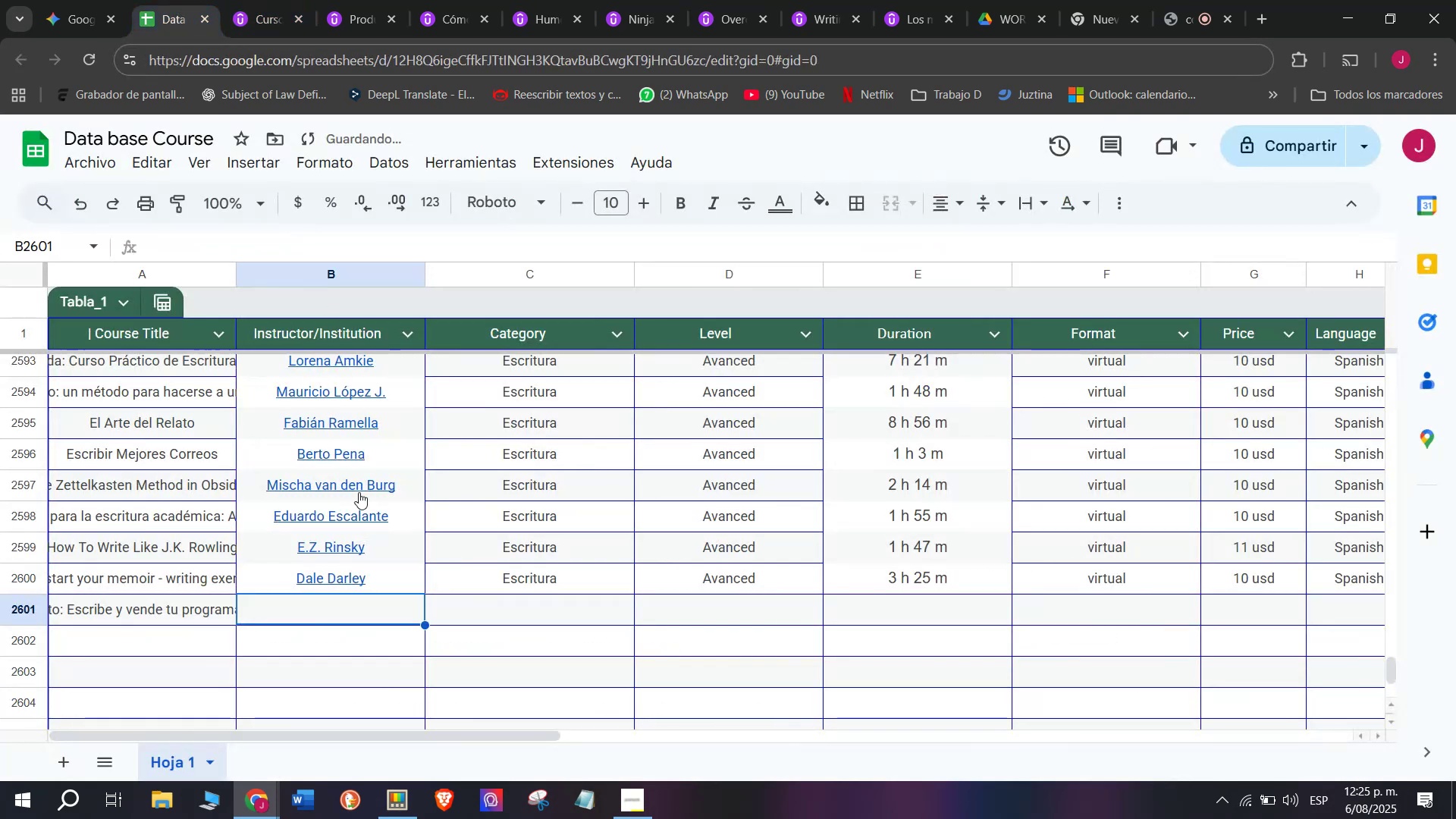 
key(Z)
 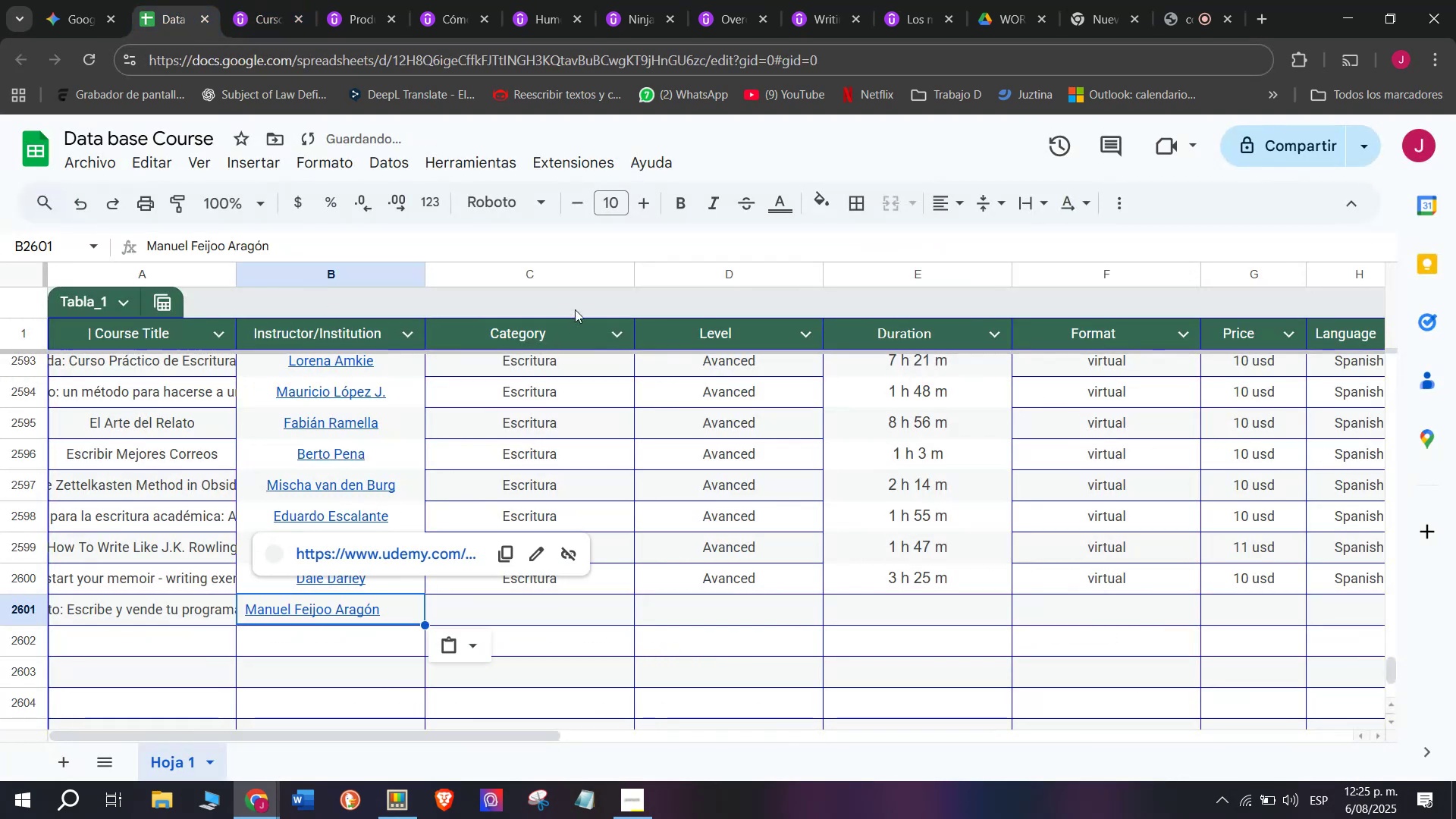 
key(Control+ControlLeft)
 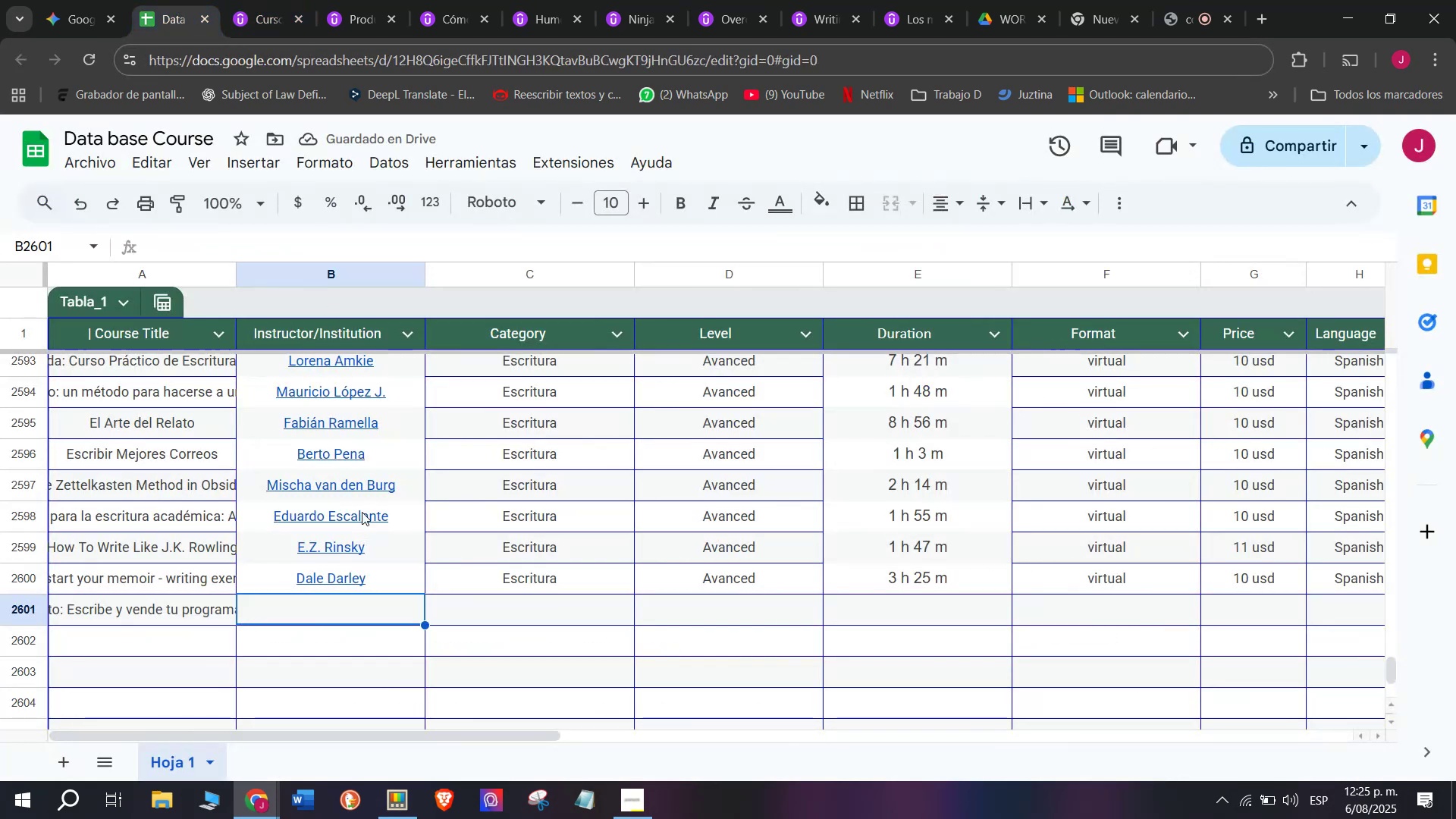 
key(Control+V)
 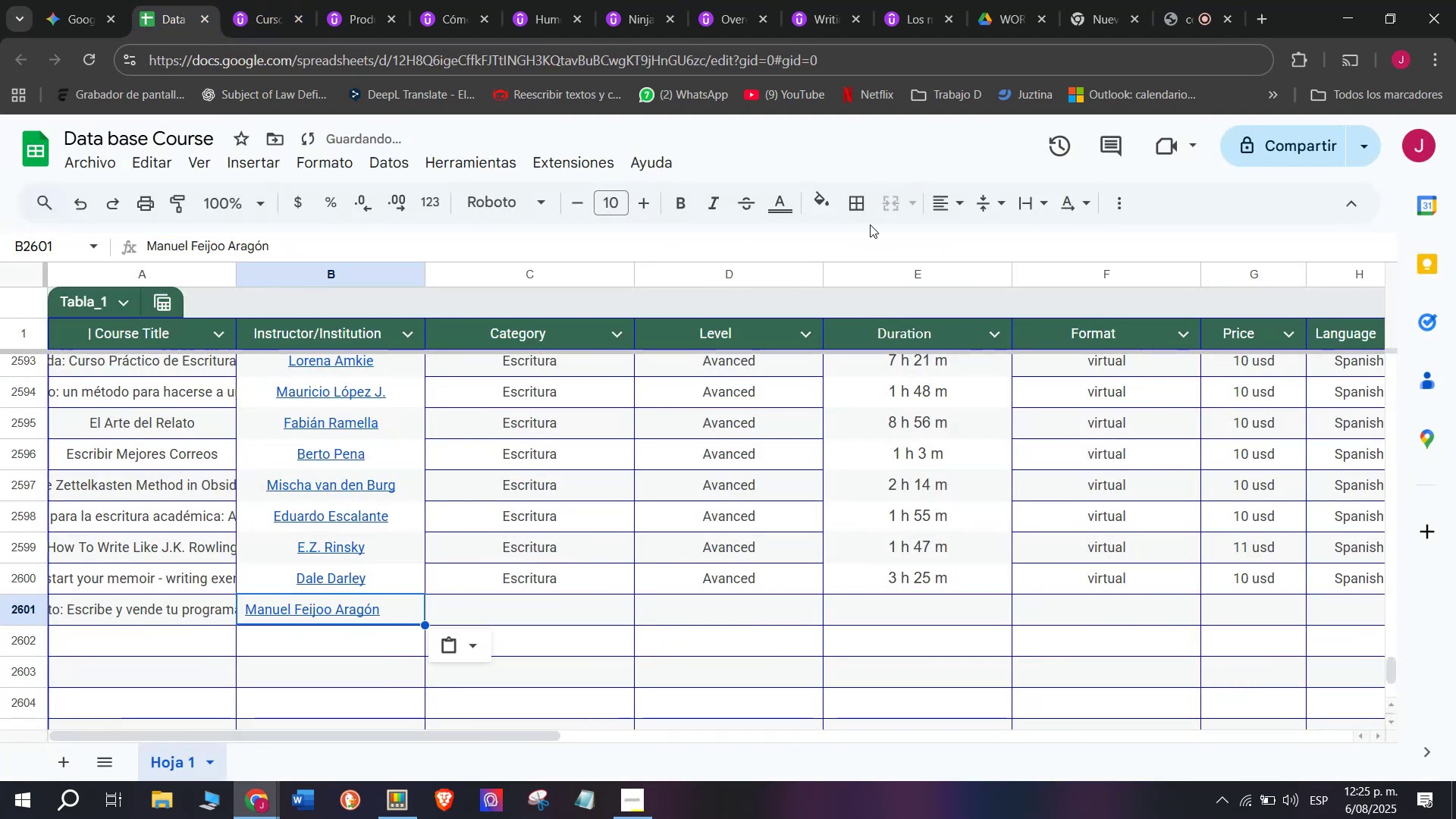 
left_click([944, 198])
 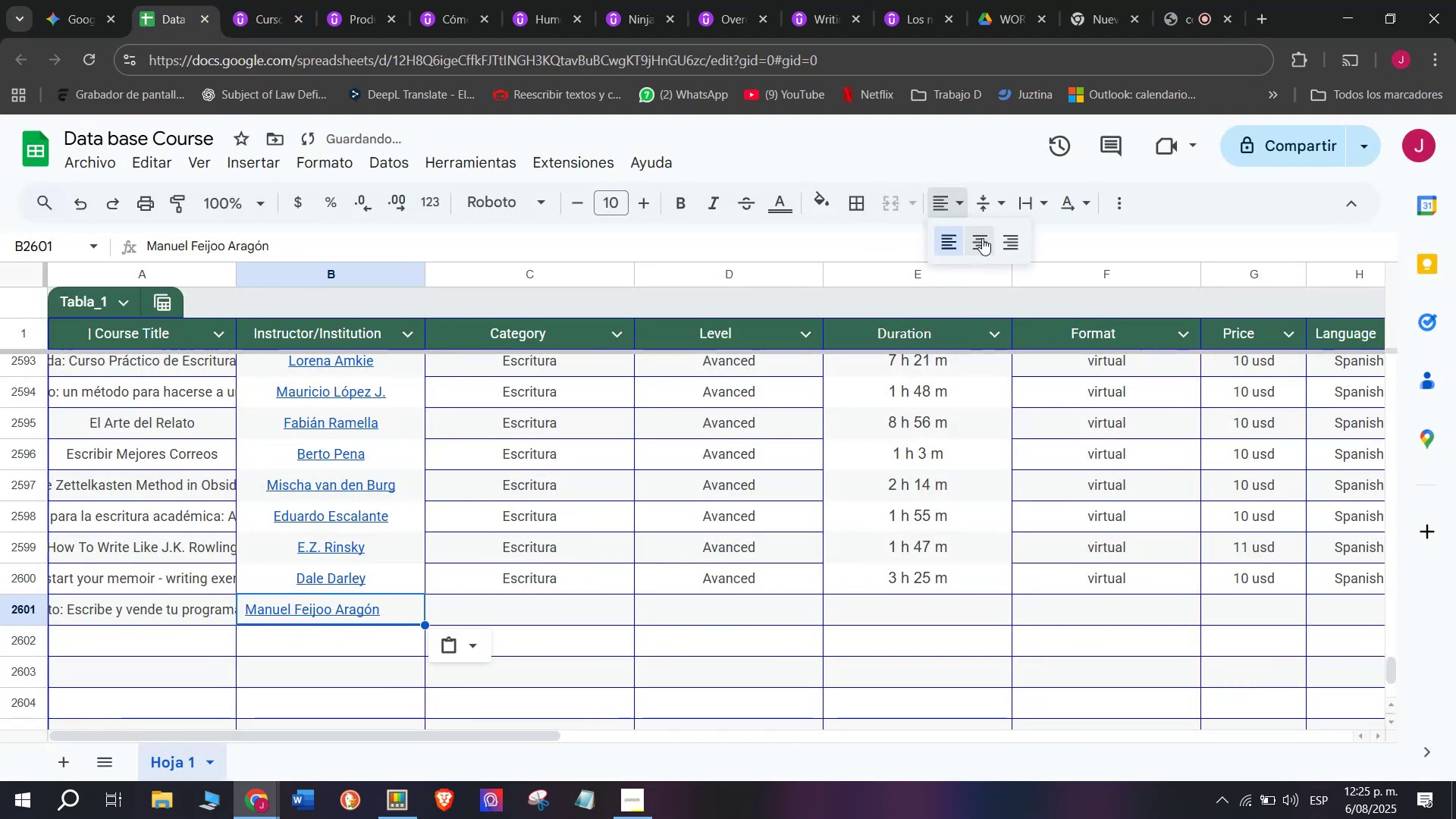 
left_click([982, 238])
 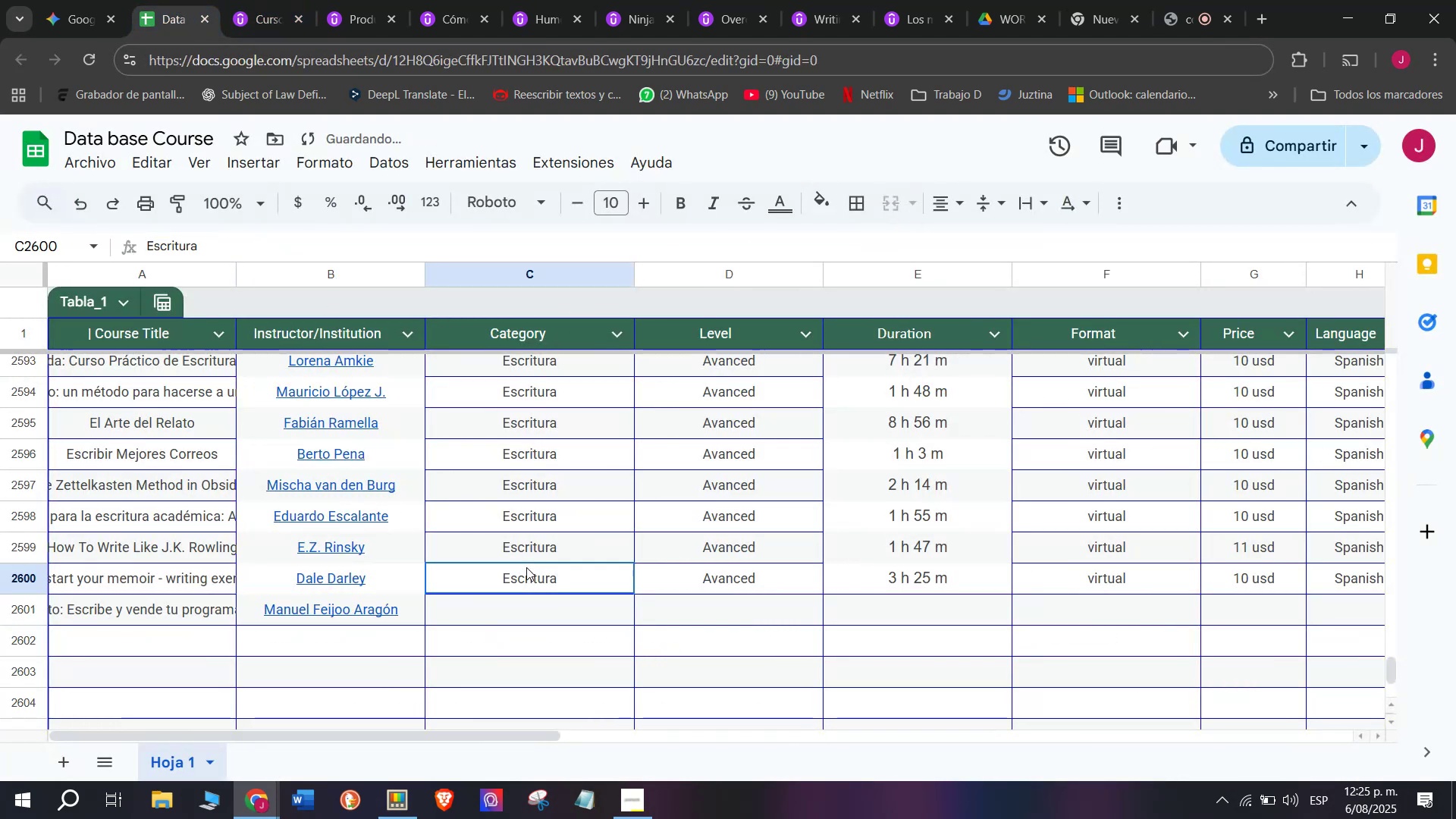 
key(Break)
 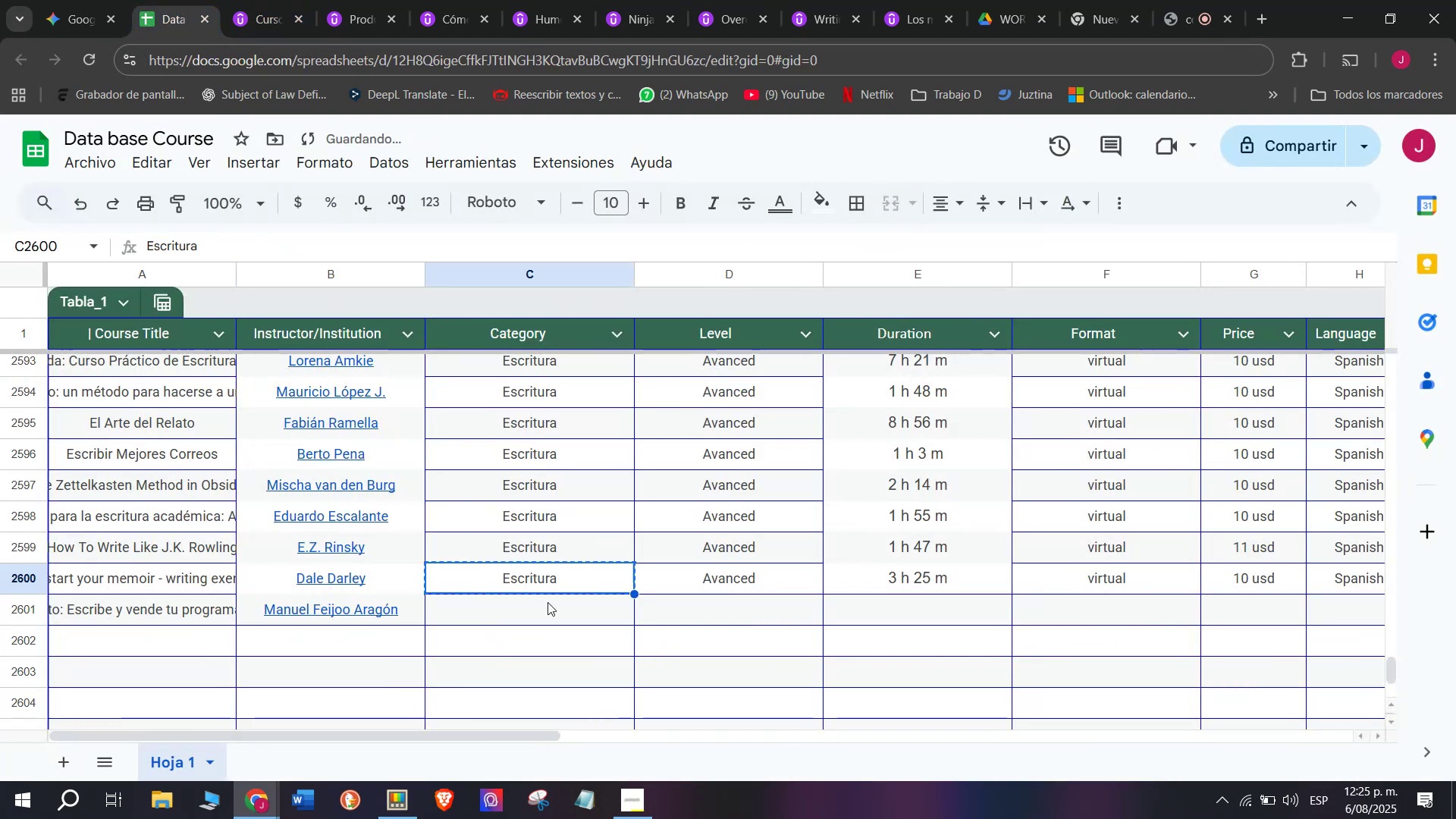 
key(Control+C)
 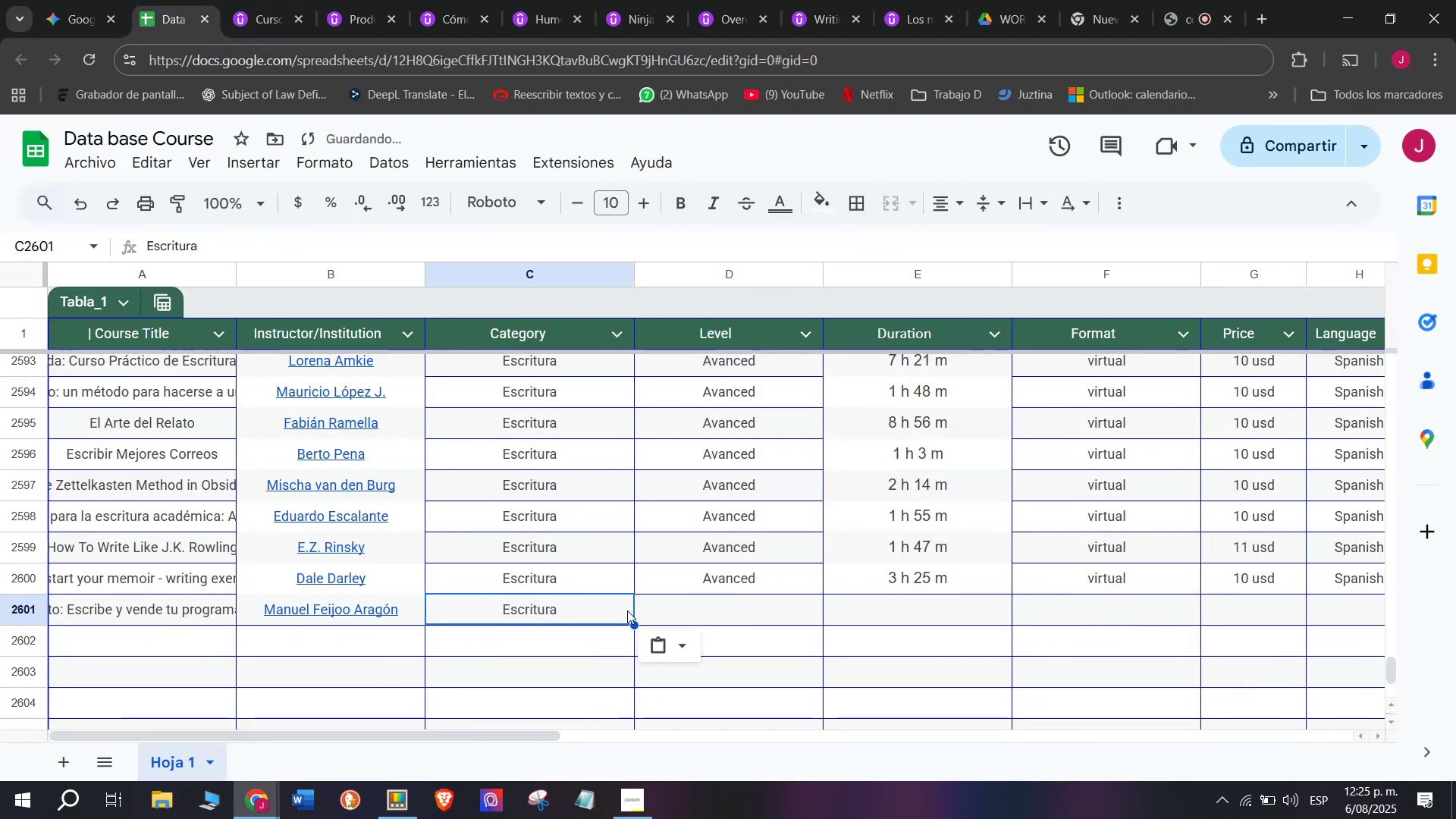 
key(Control+ControlLeft)
 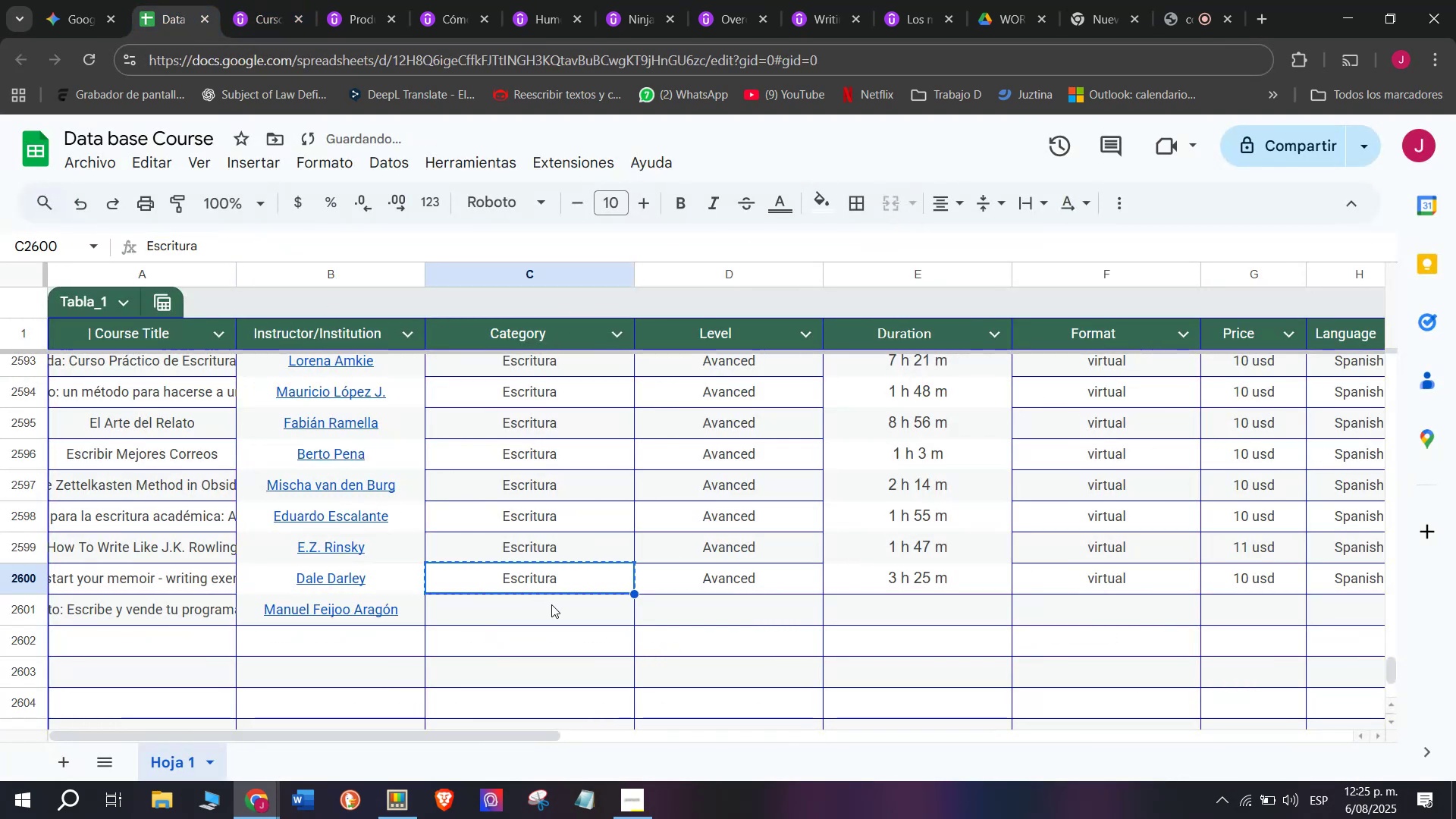 
double_click([551, 604])
 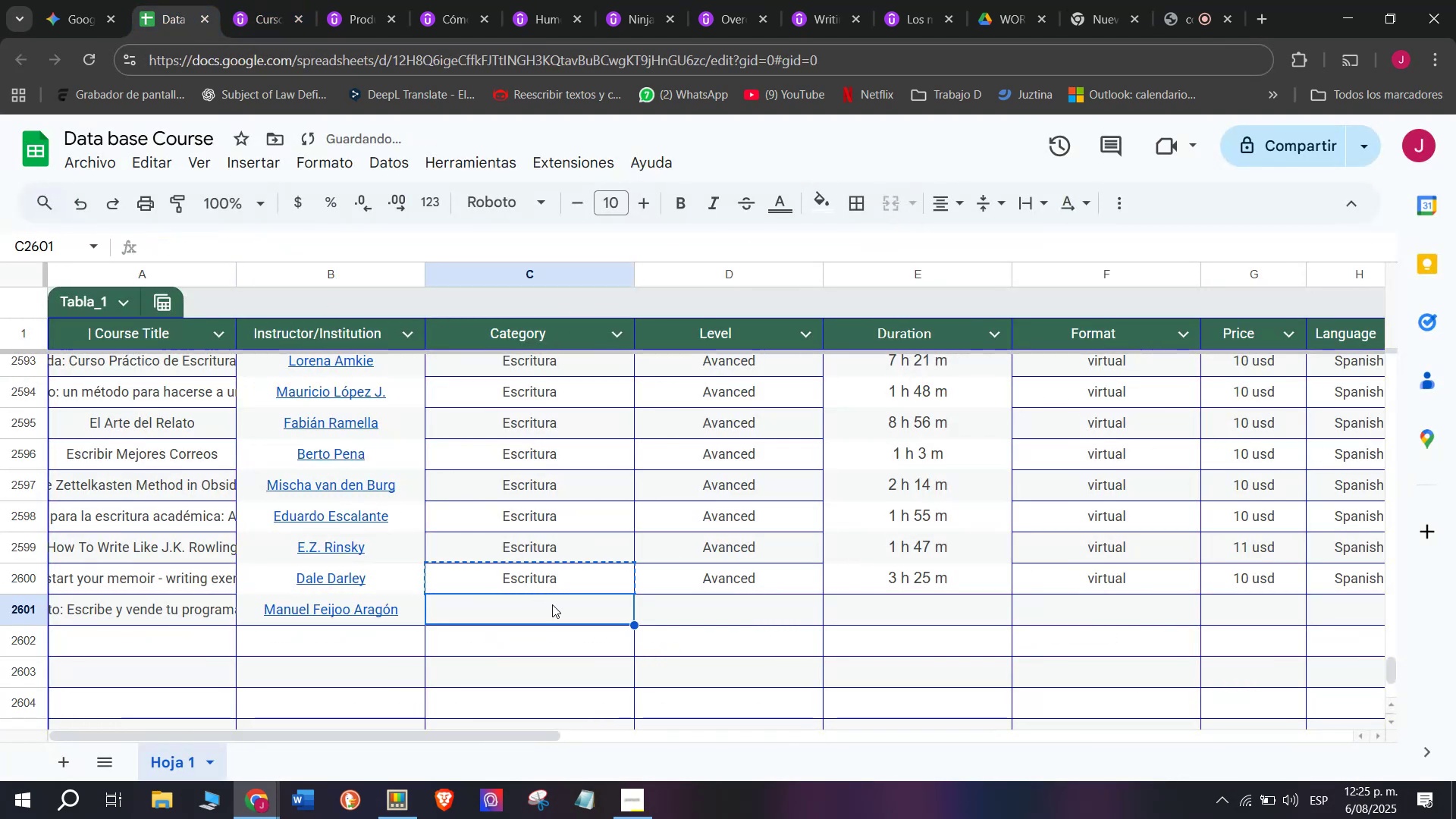 
key(Z)
 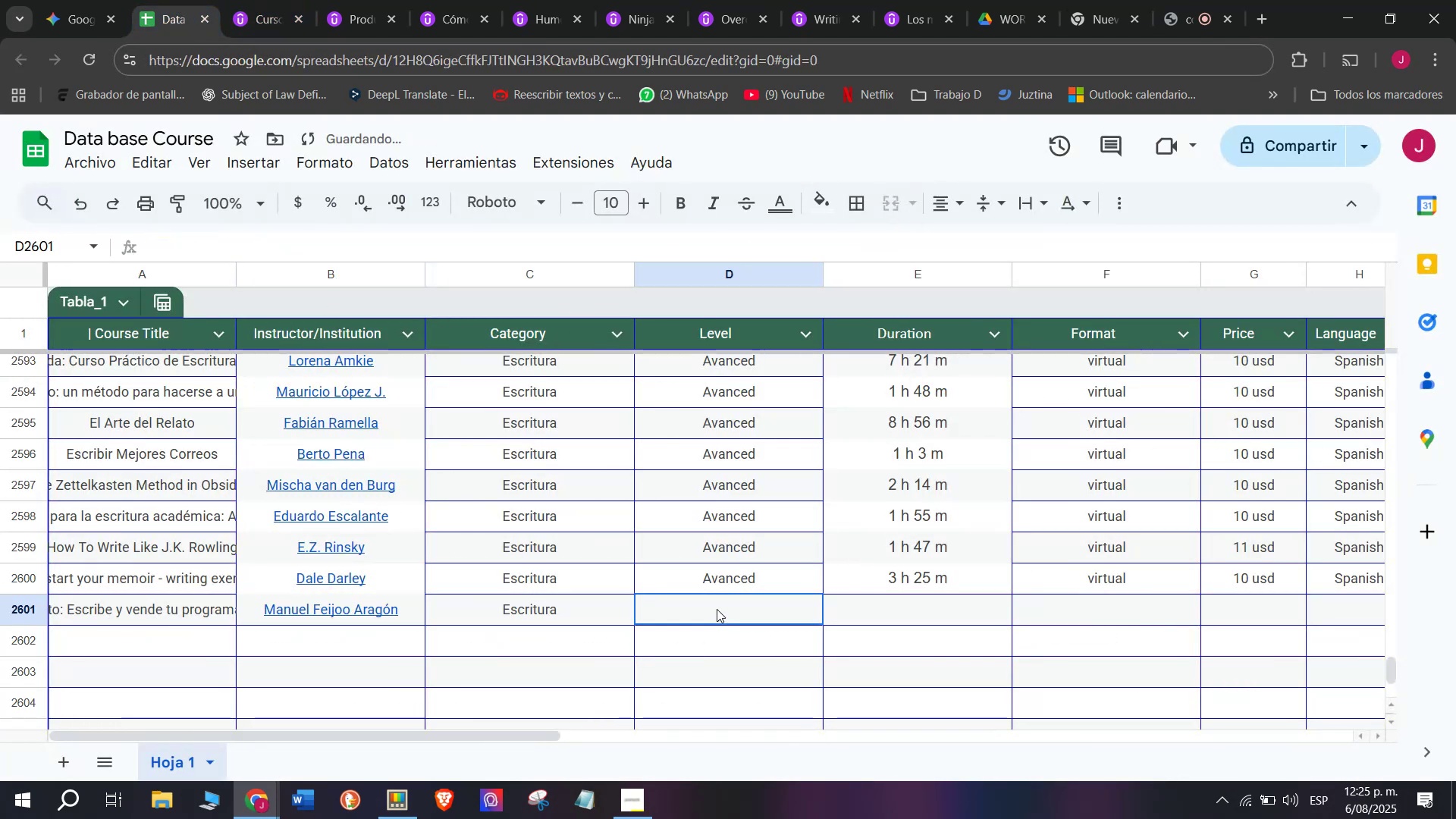 
key(Control+ControlLeft)
 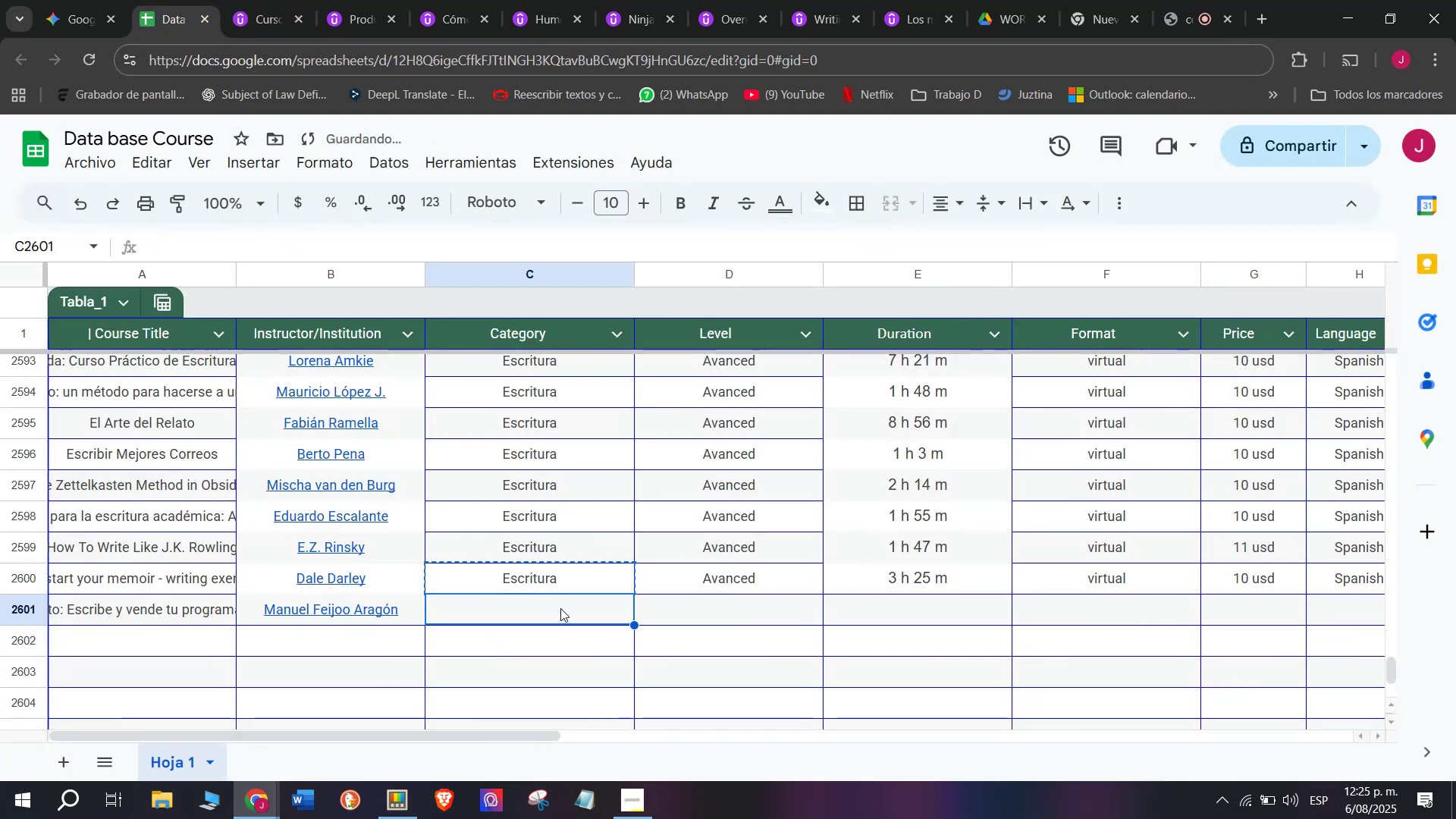 
key(Control+V)
 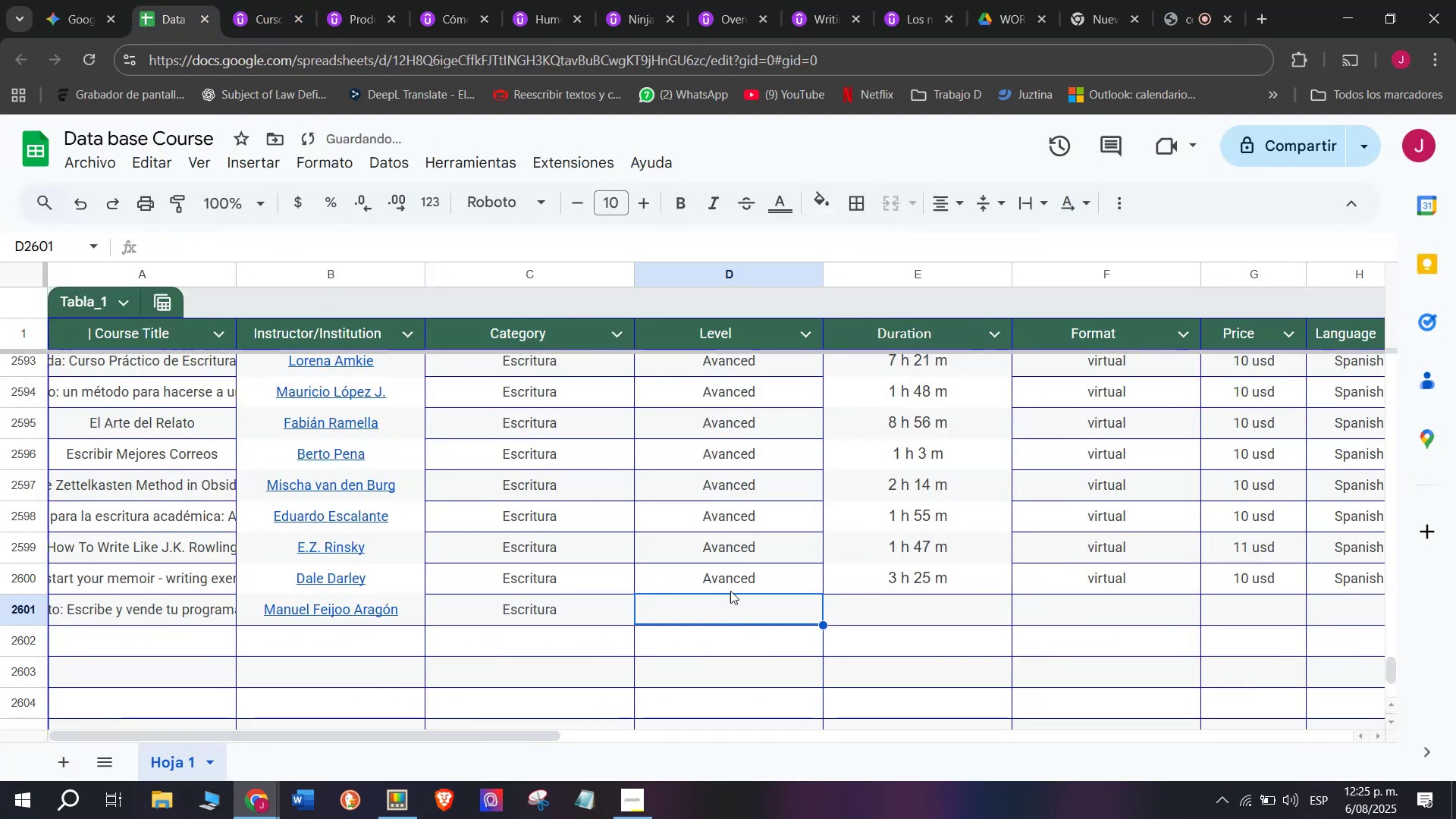 
double_click([730, 585])
 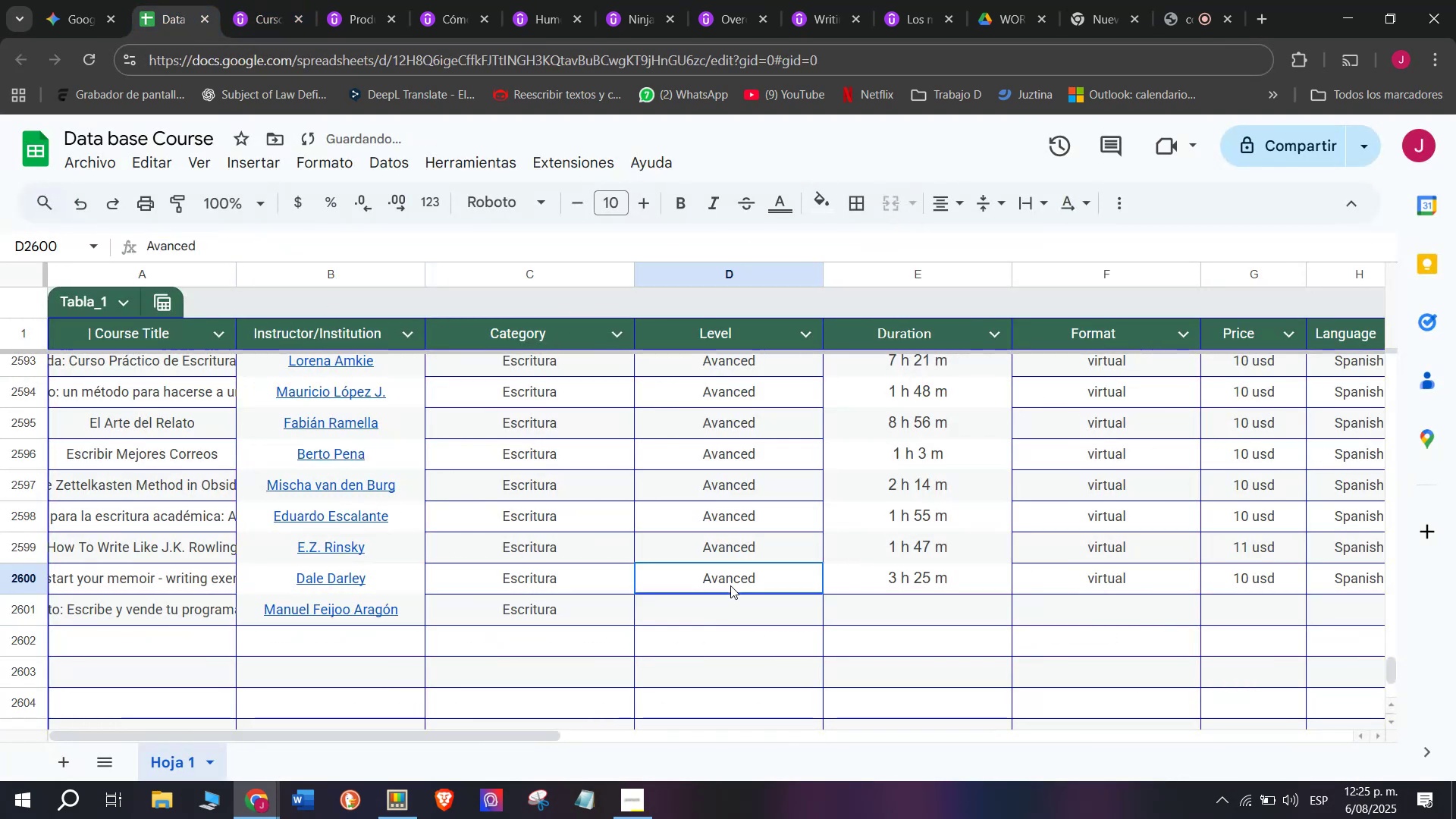 
key(Break)
 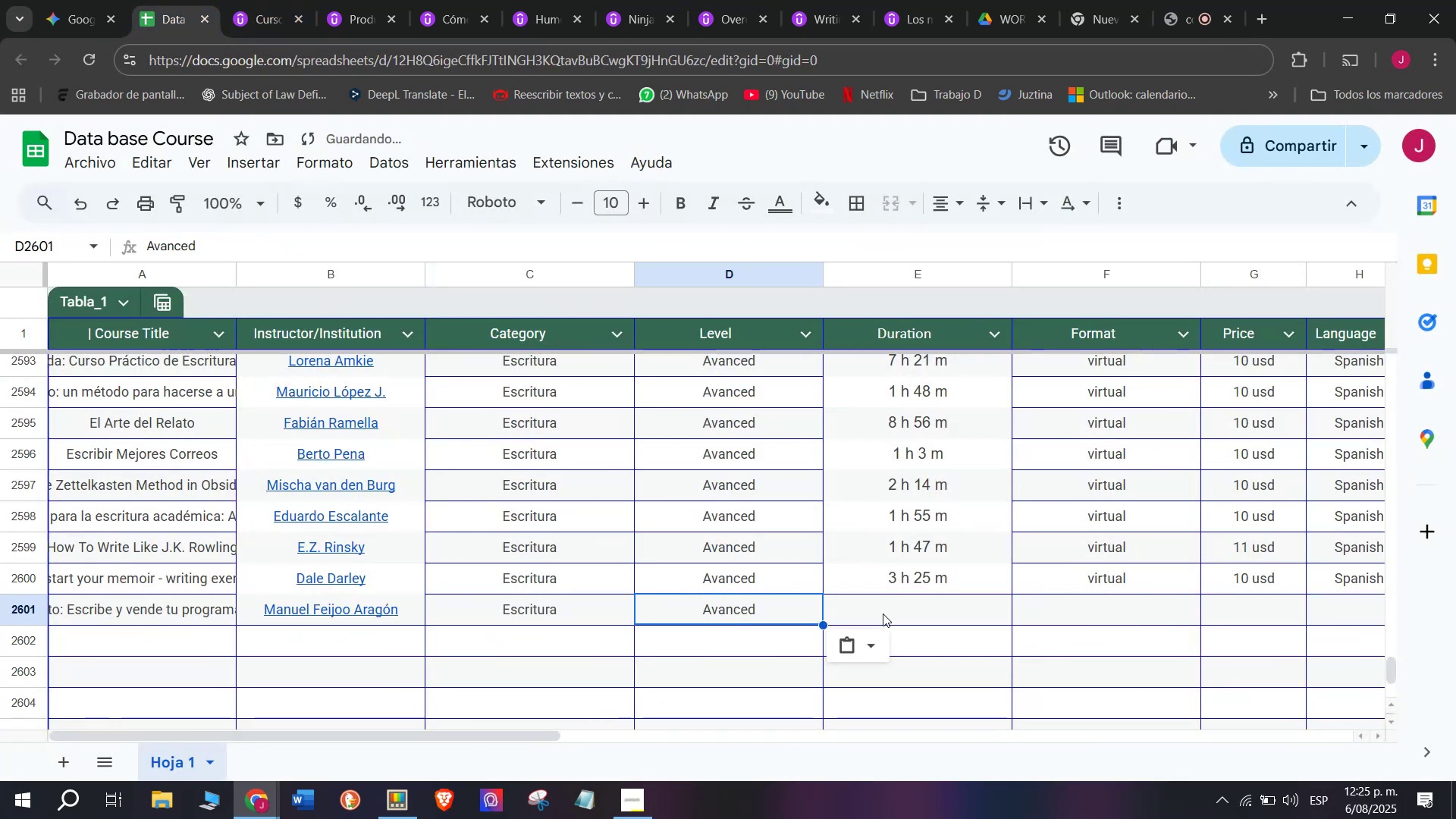 
key(Control+ControlLeft)
 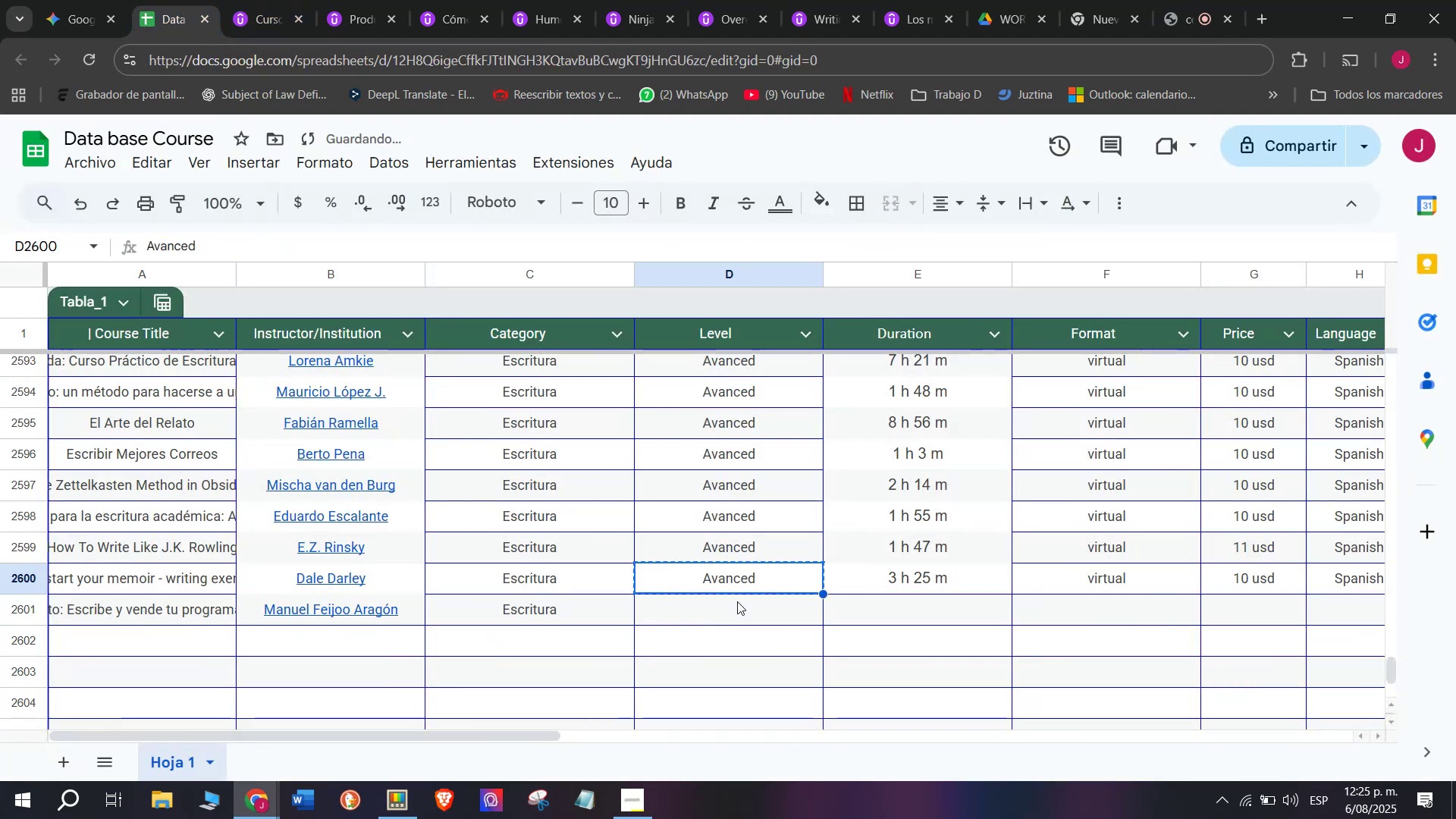 
key(Control+C)
 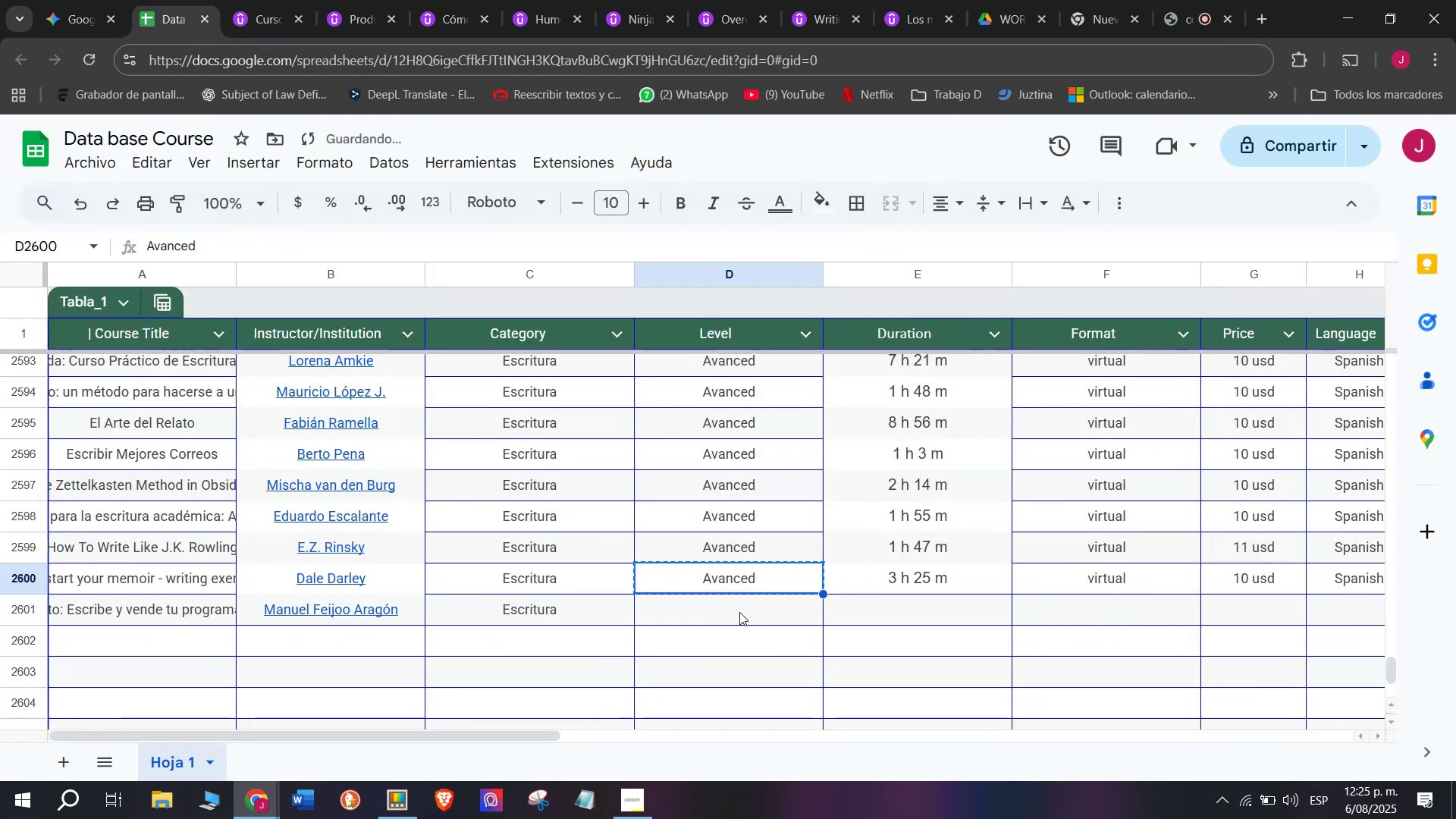 
triple_click([739, 612])
 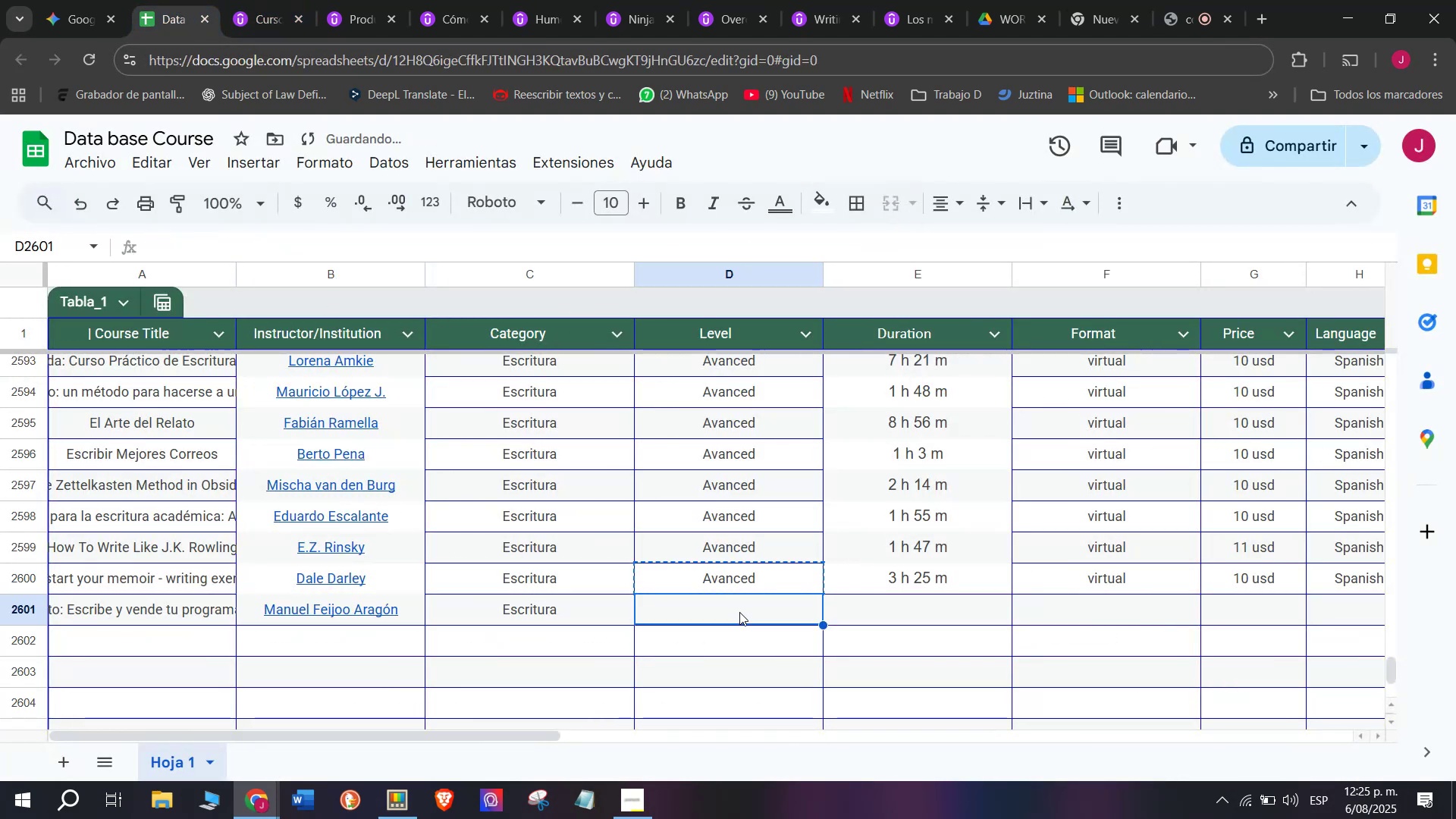 
key(Z)
 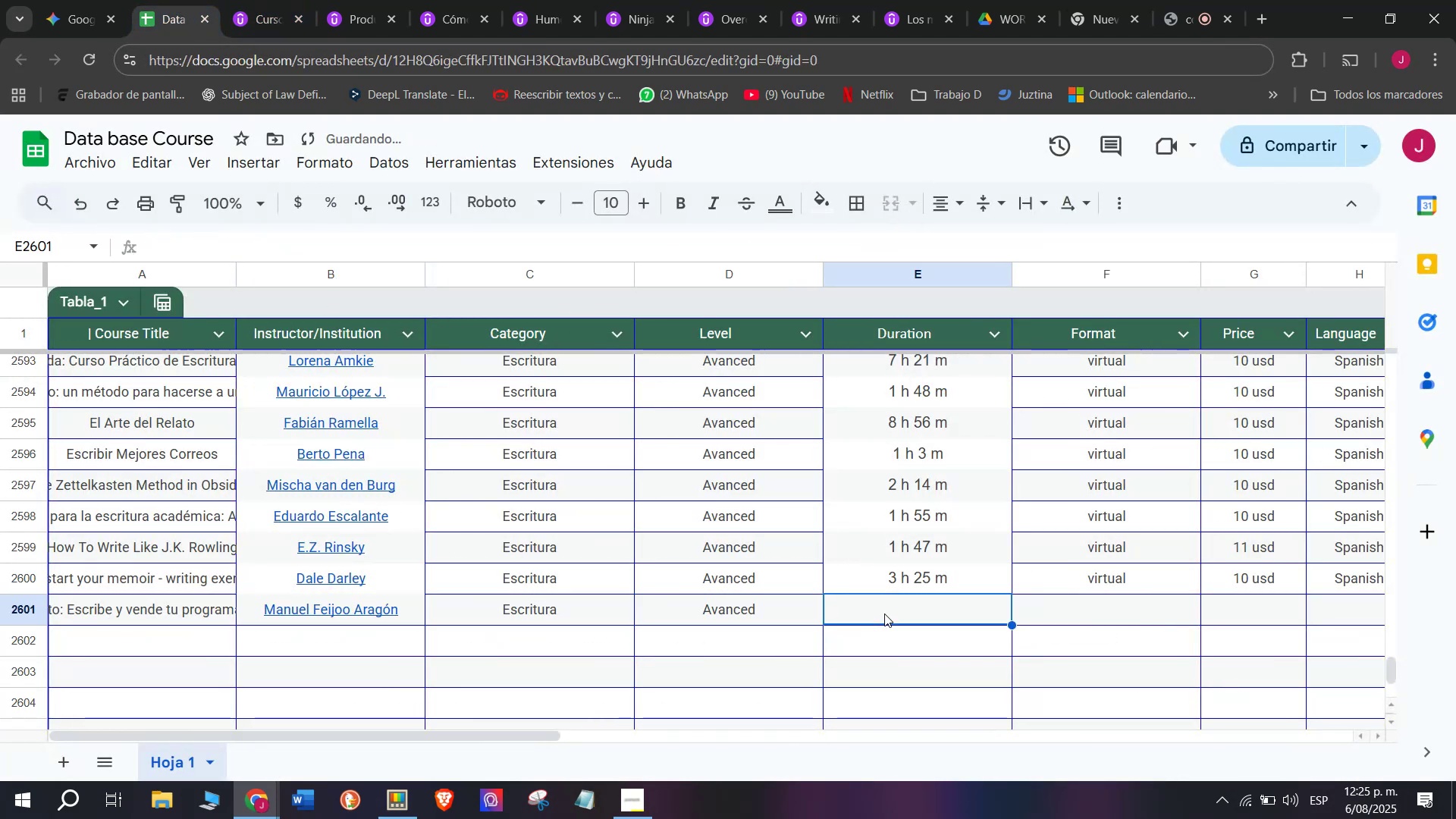 
key(Control+ControlLeft)
 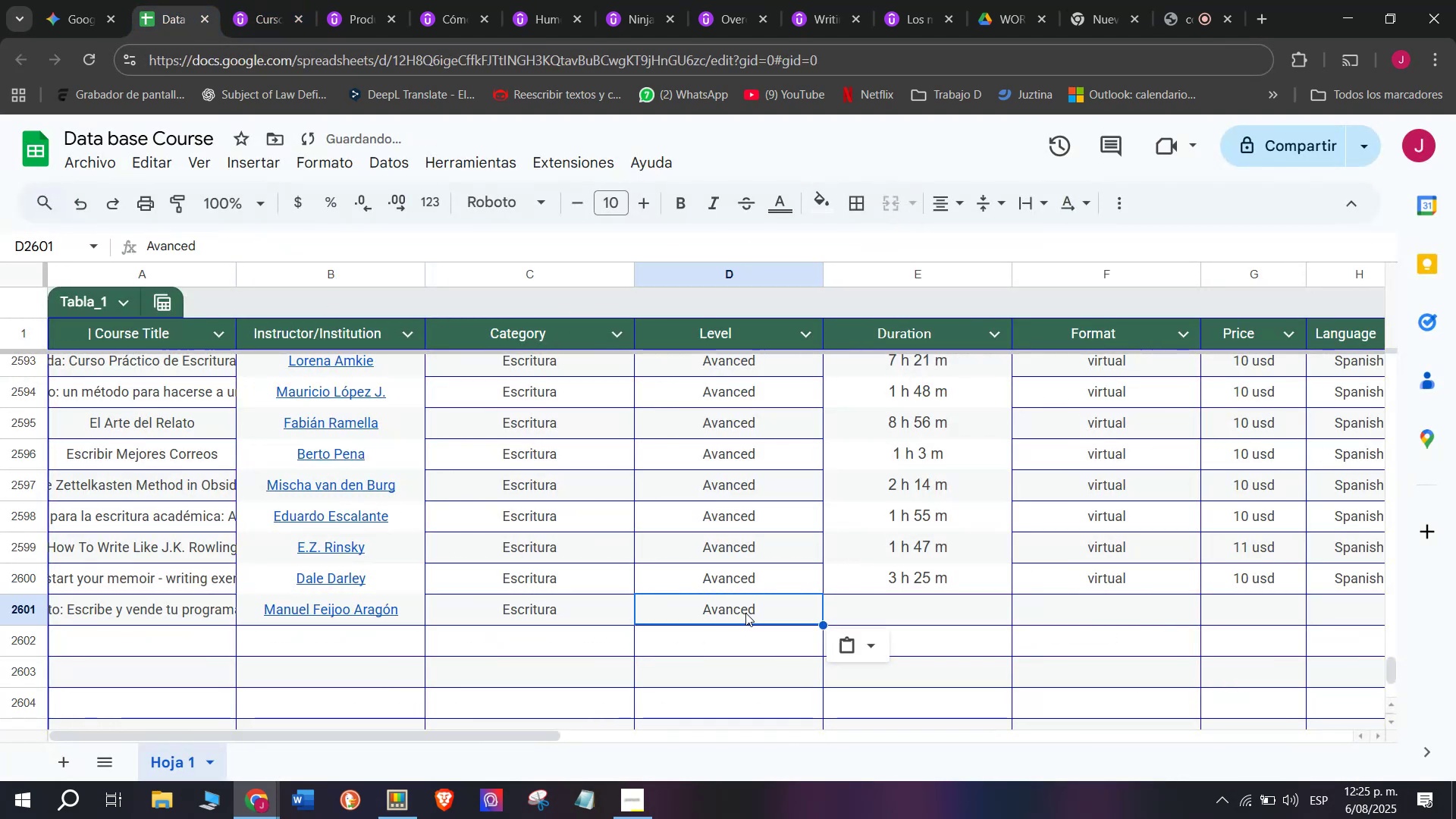 
key(Control+V)
 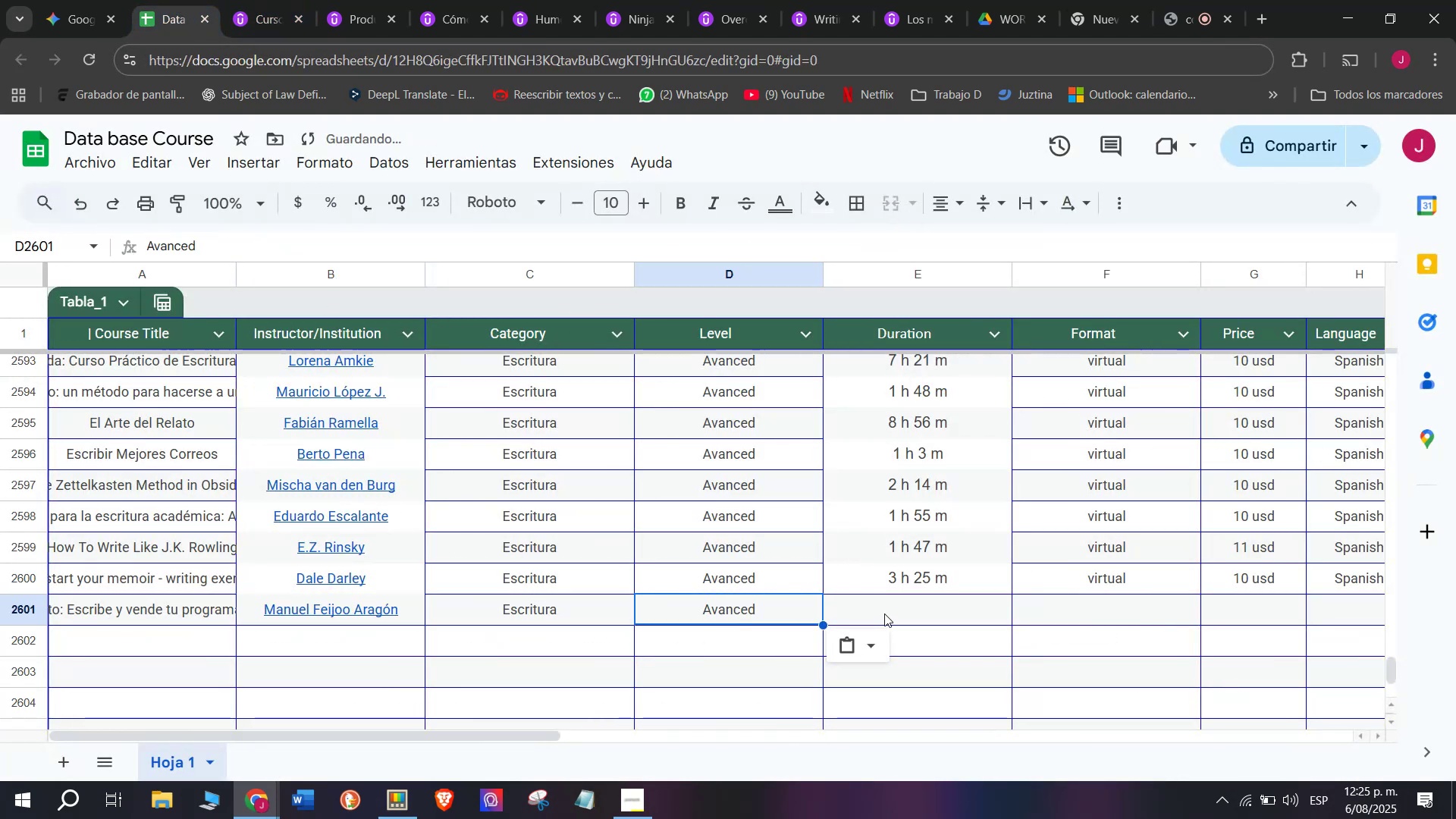 
triple_click([884, 613])
 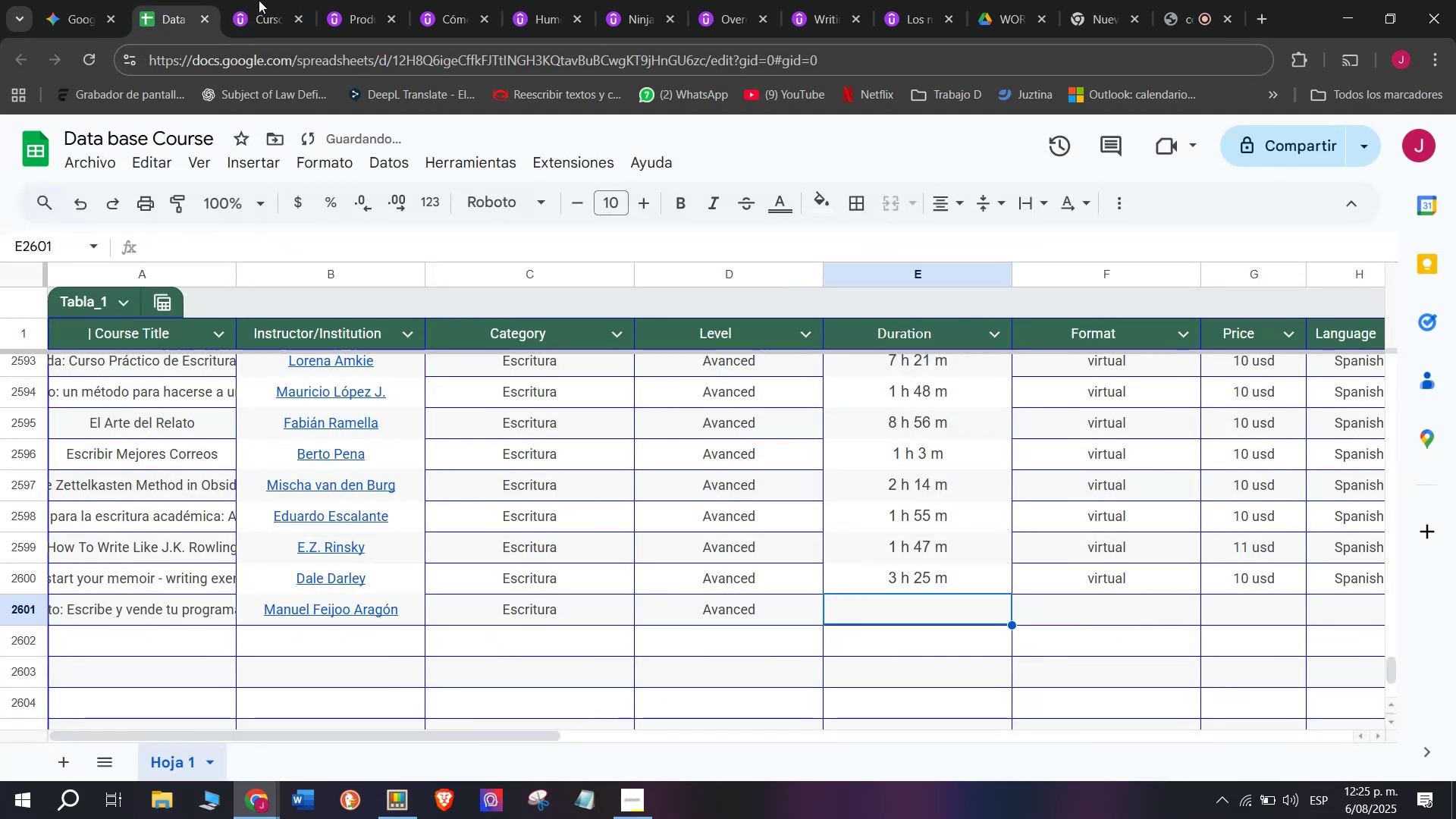 
left_click([267, 0])
 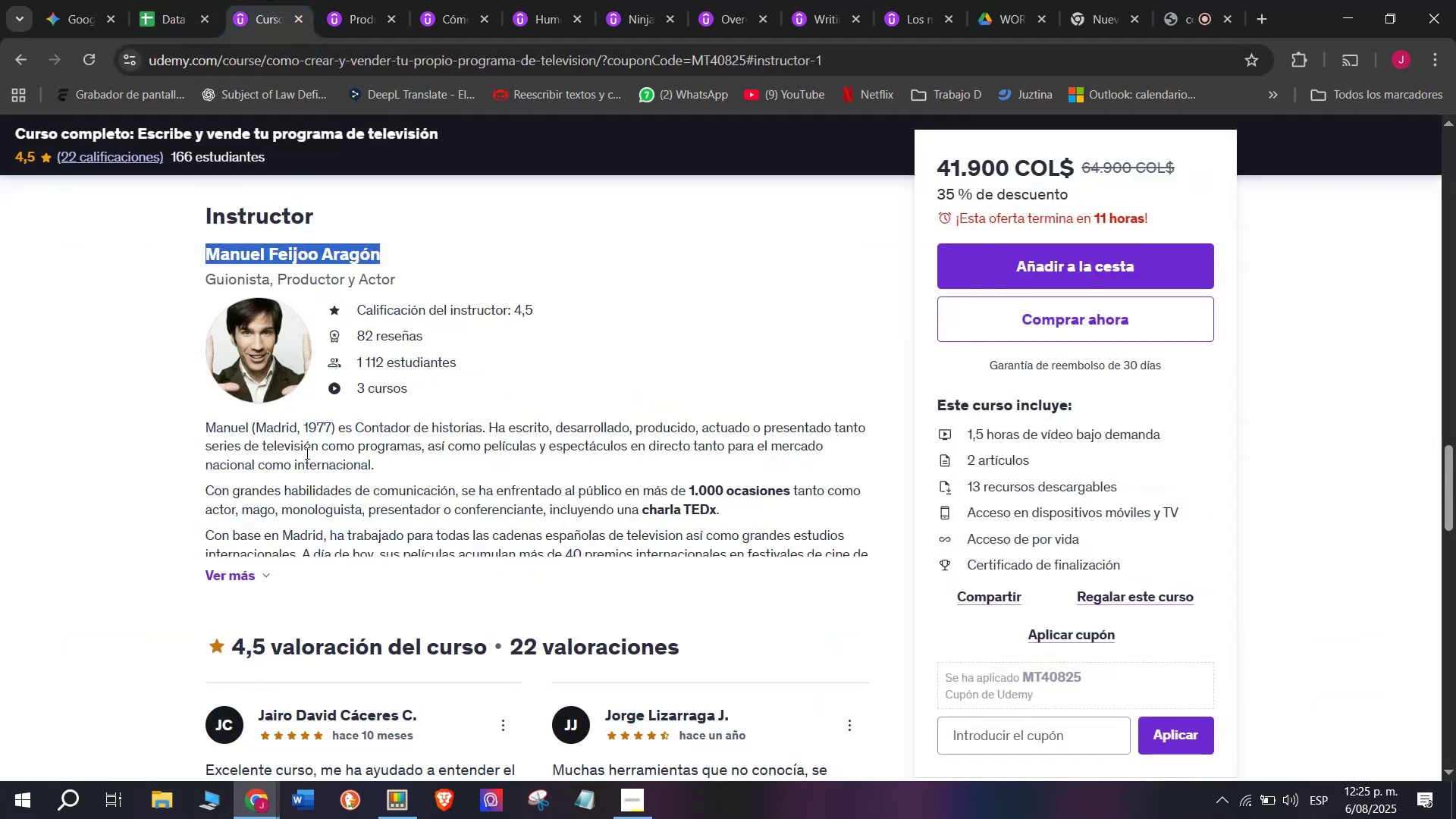 
scroll: coordinate [365, 564], scroll_direction: up, amount: 7.0
 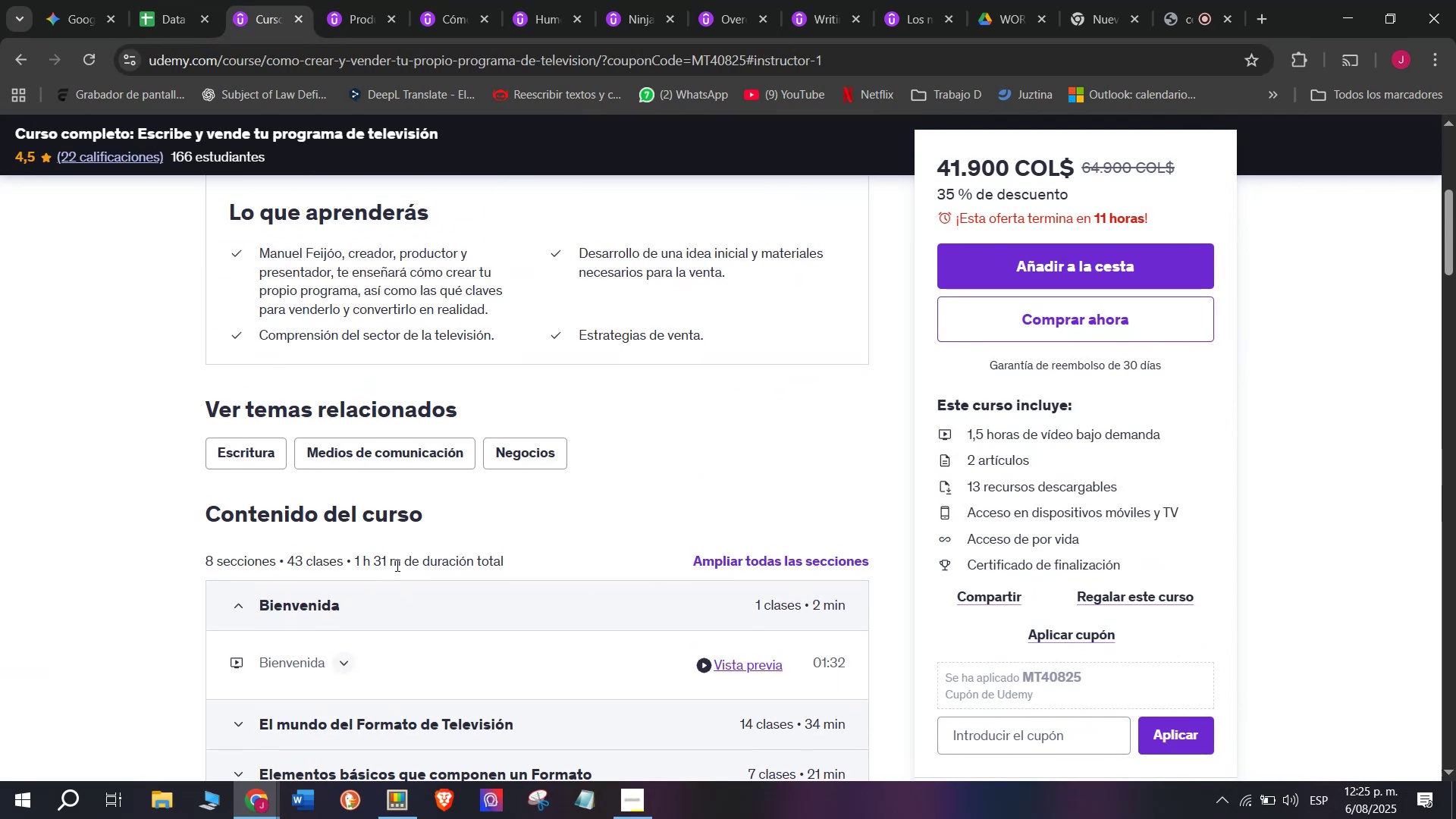 
left_click_drag(start_coordinate=[400, 565], to_coordinate=[351, 554])
 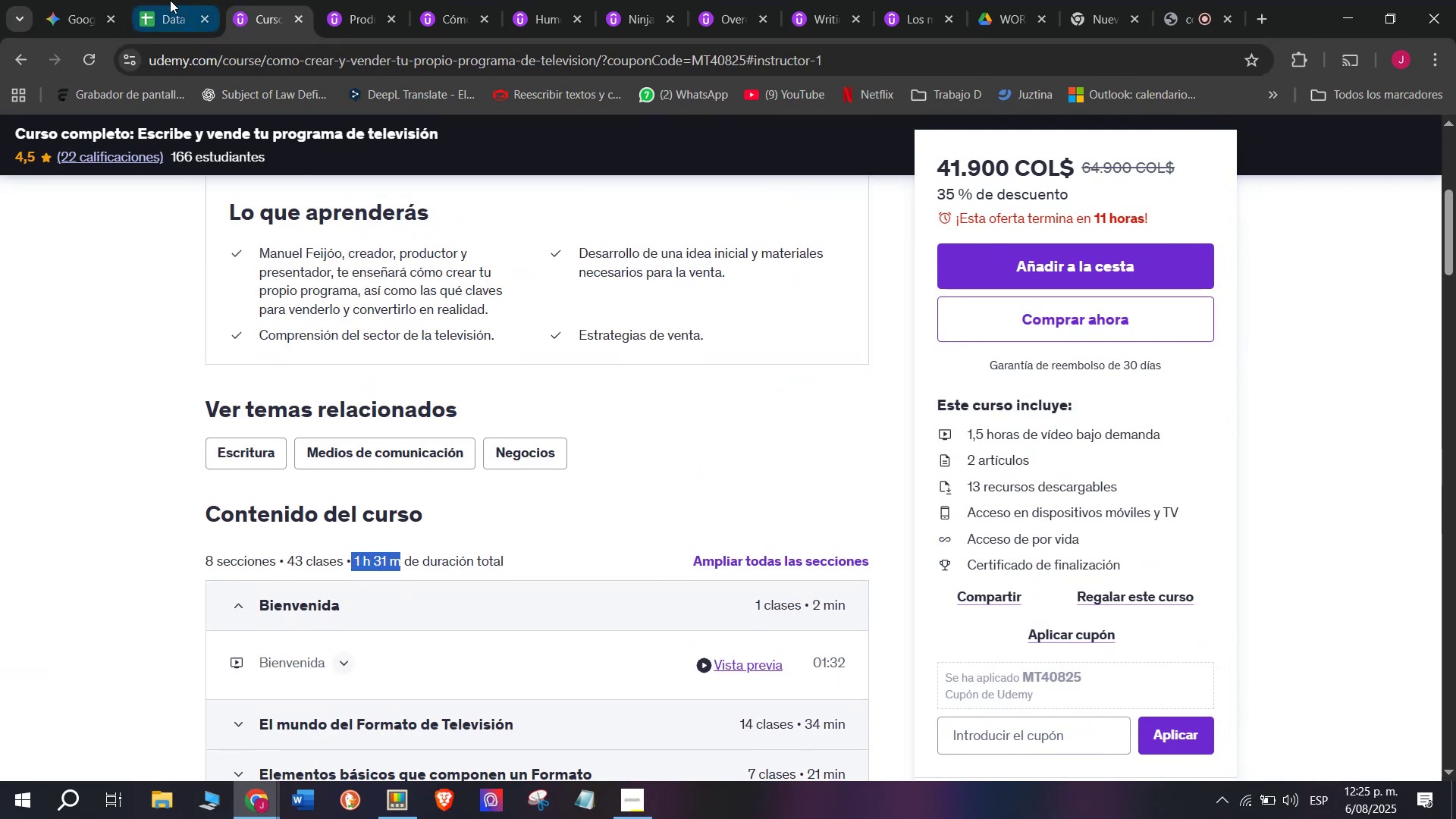 
key(Control+ControlLeft)
 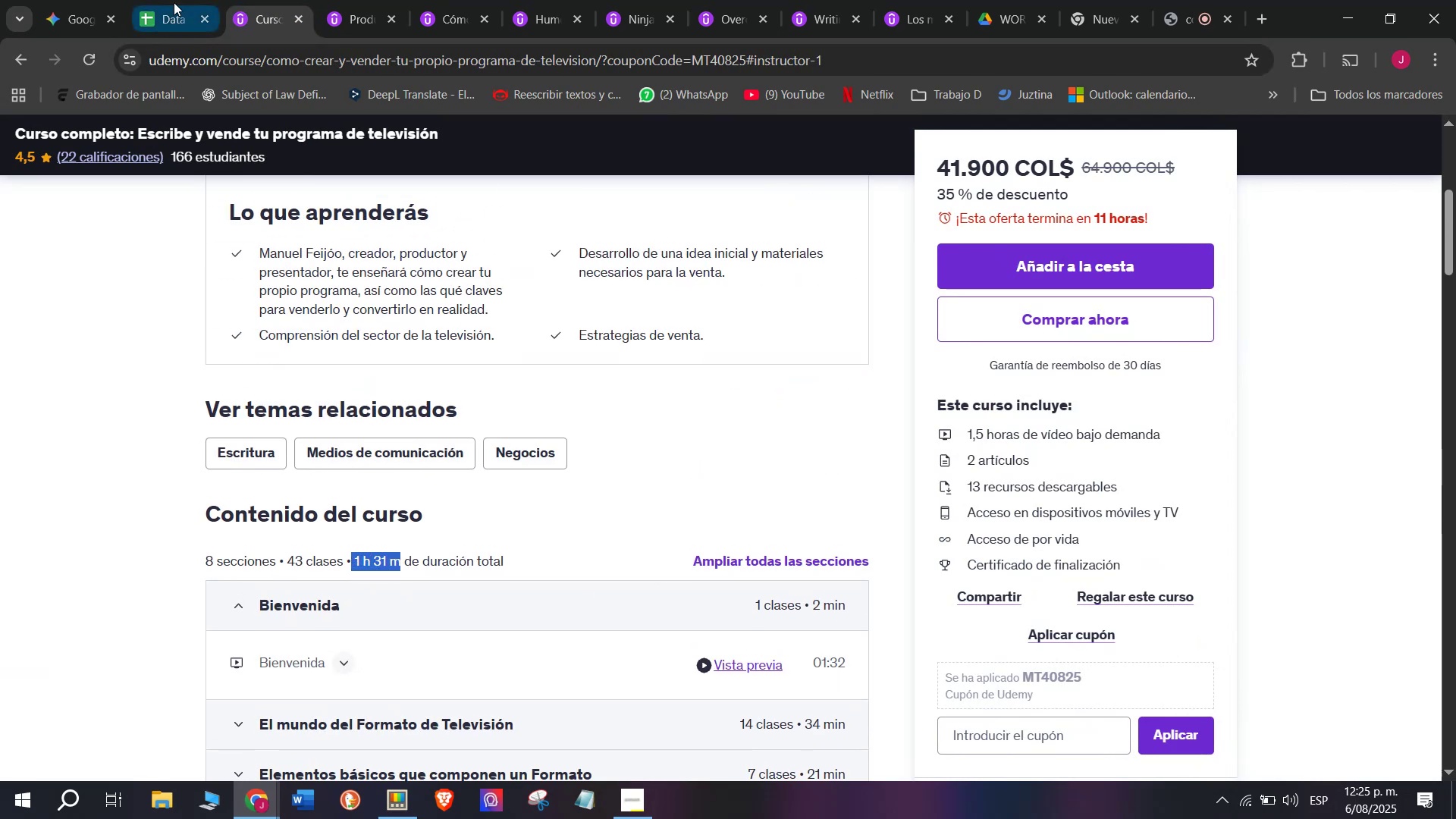 
key(Break)
 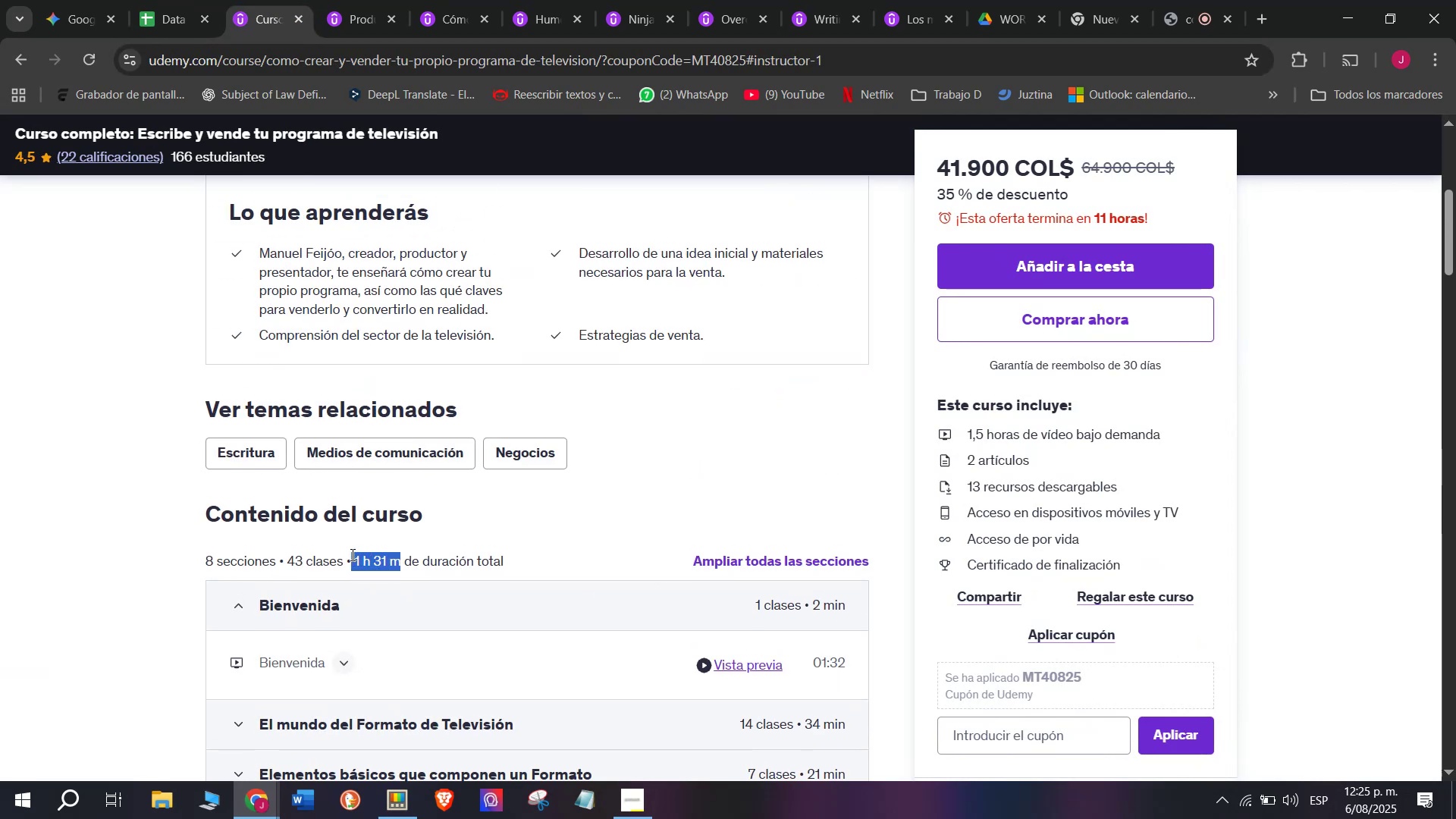 
key(Control+C)
 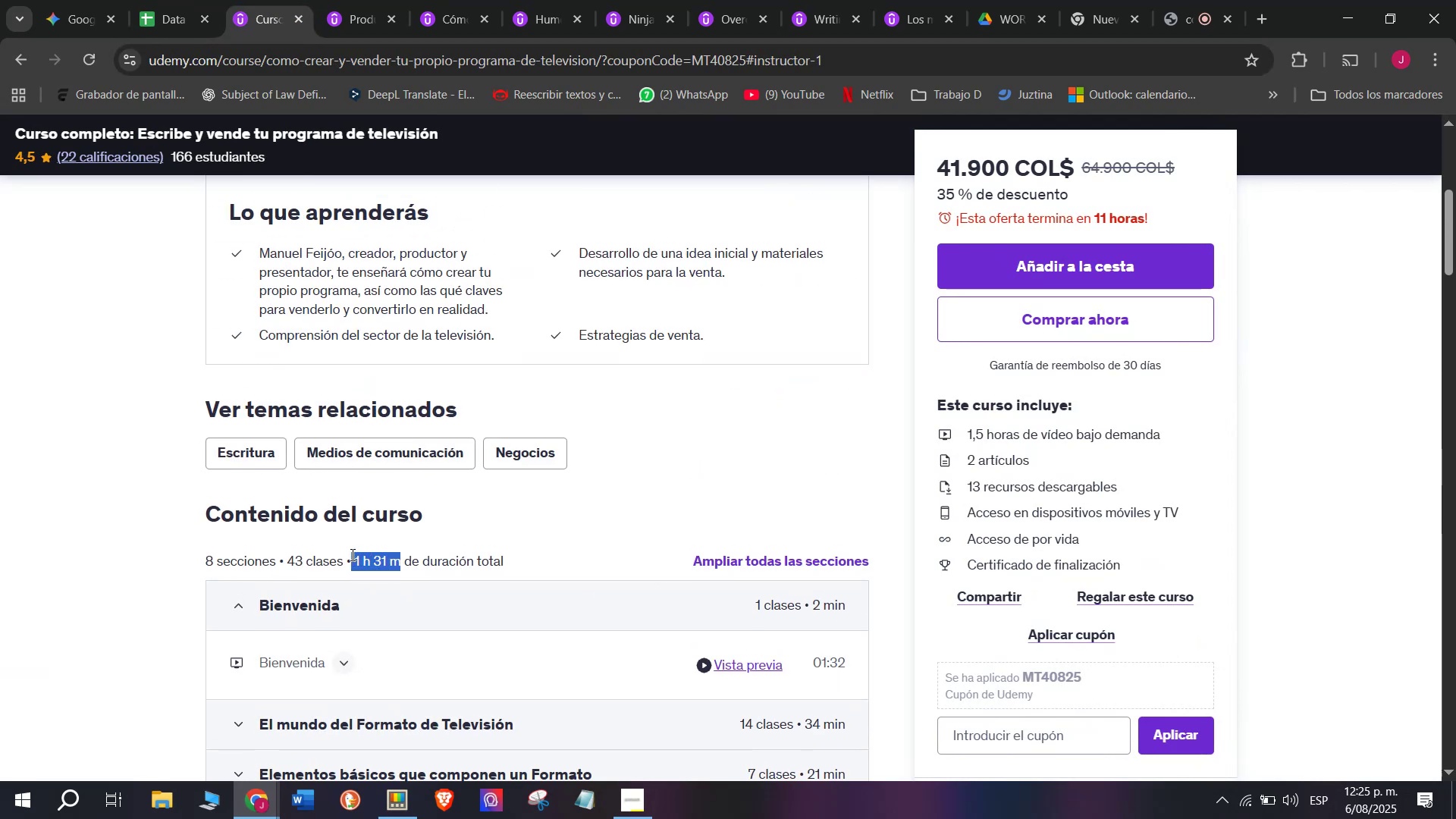 
key(Control+ControlLeft)
 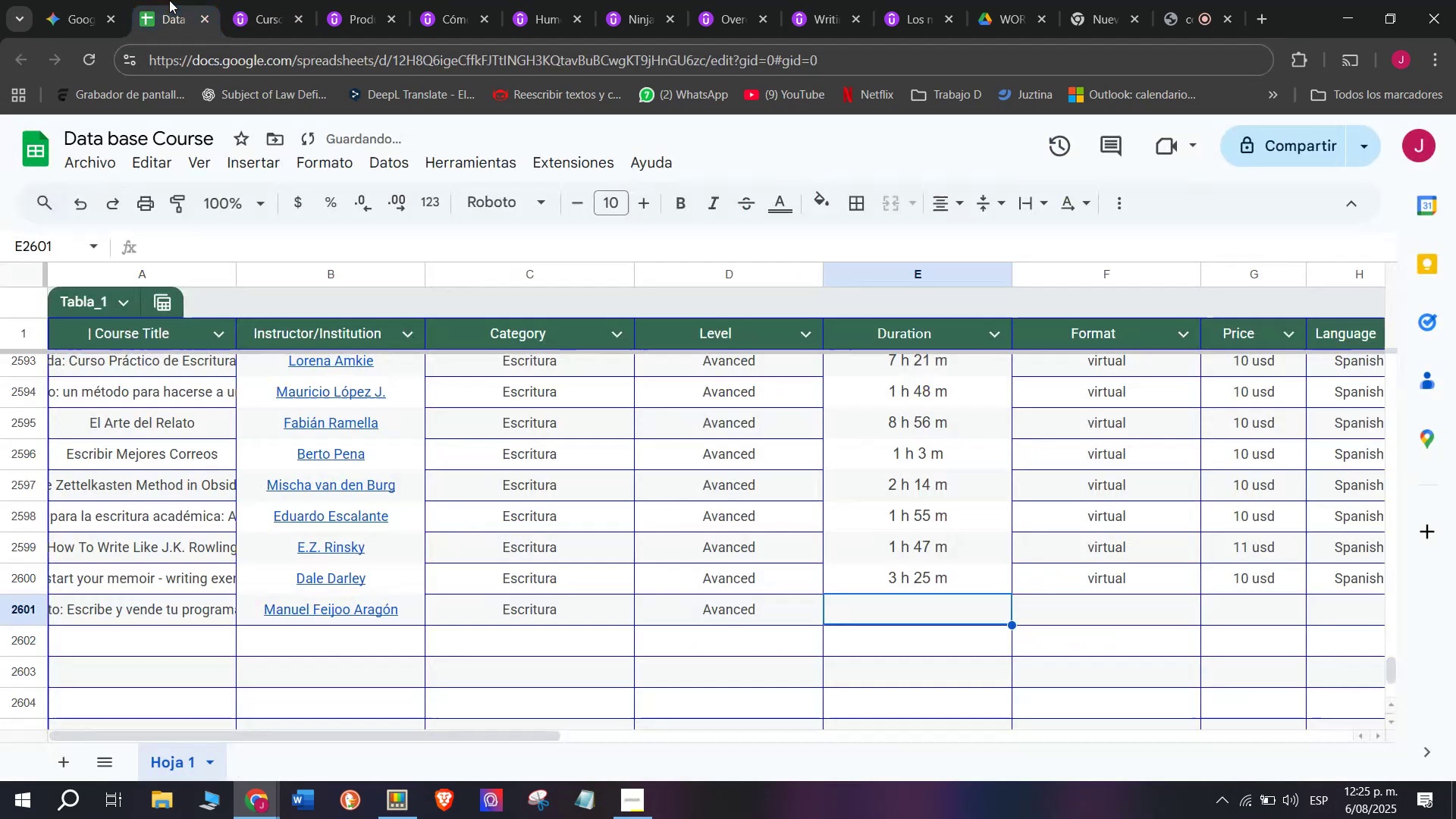 
key(Break)
 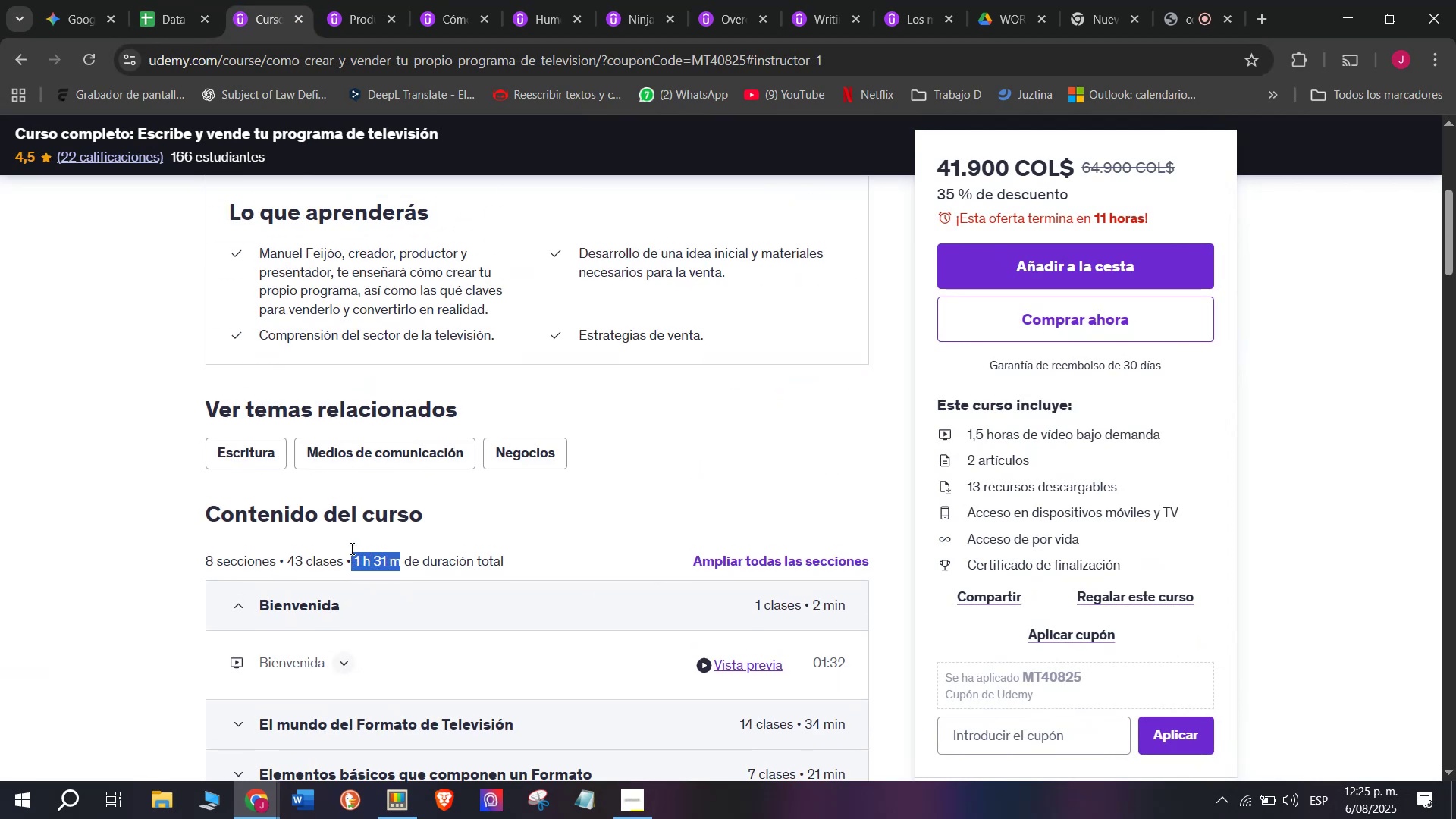 
key(Control+C)
 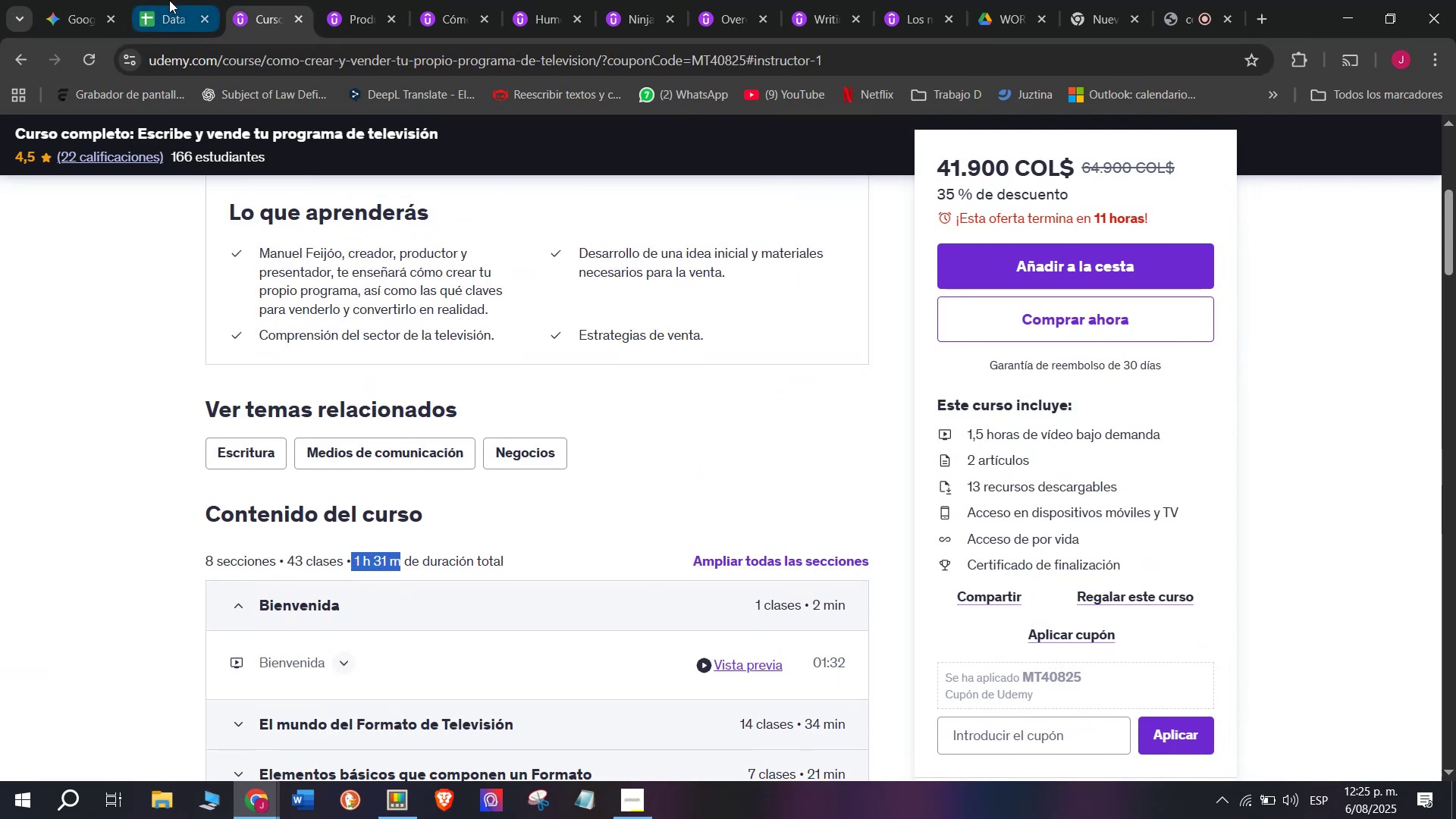 
left_click([169, 0])
 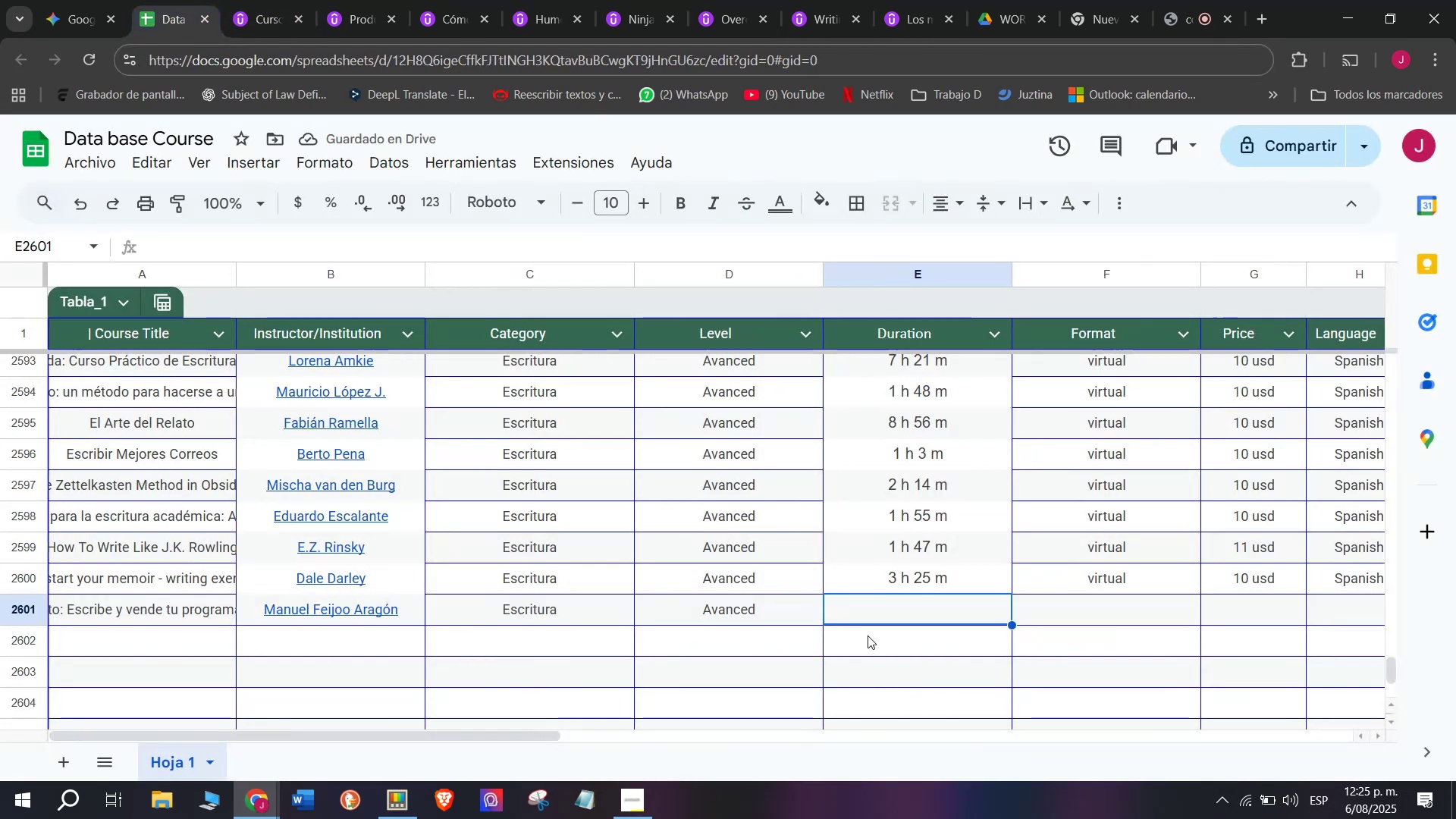 
key(Z)
 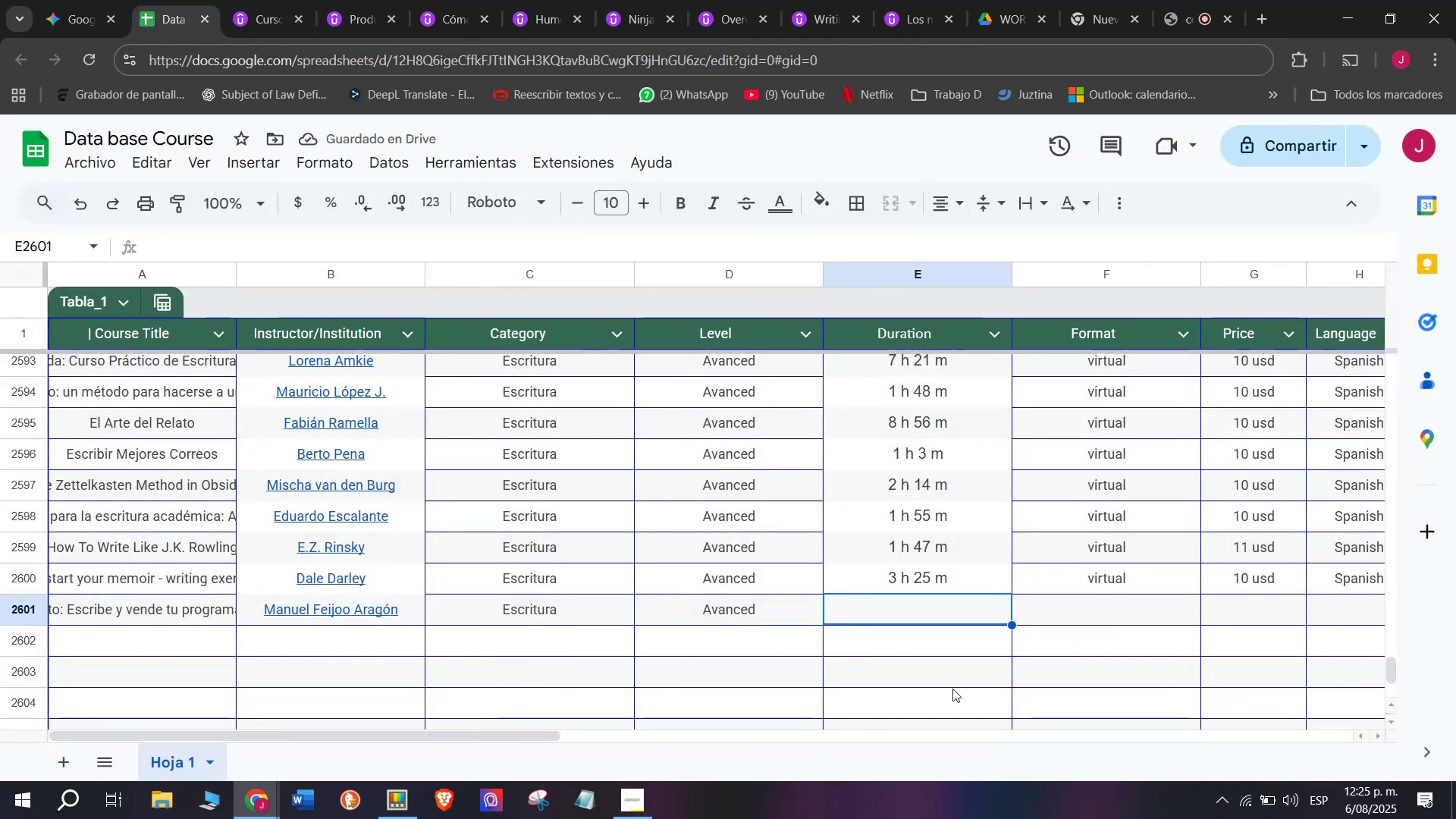 
key(Control+ControlLeft)
 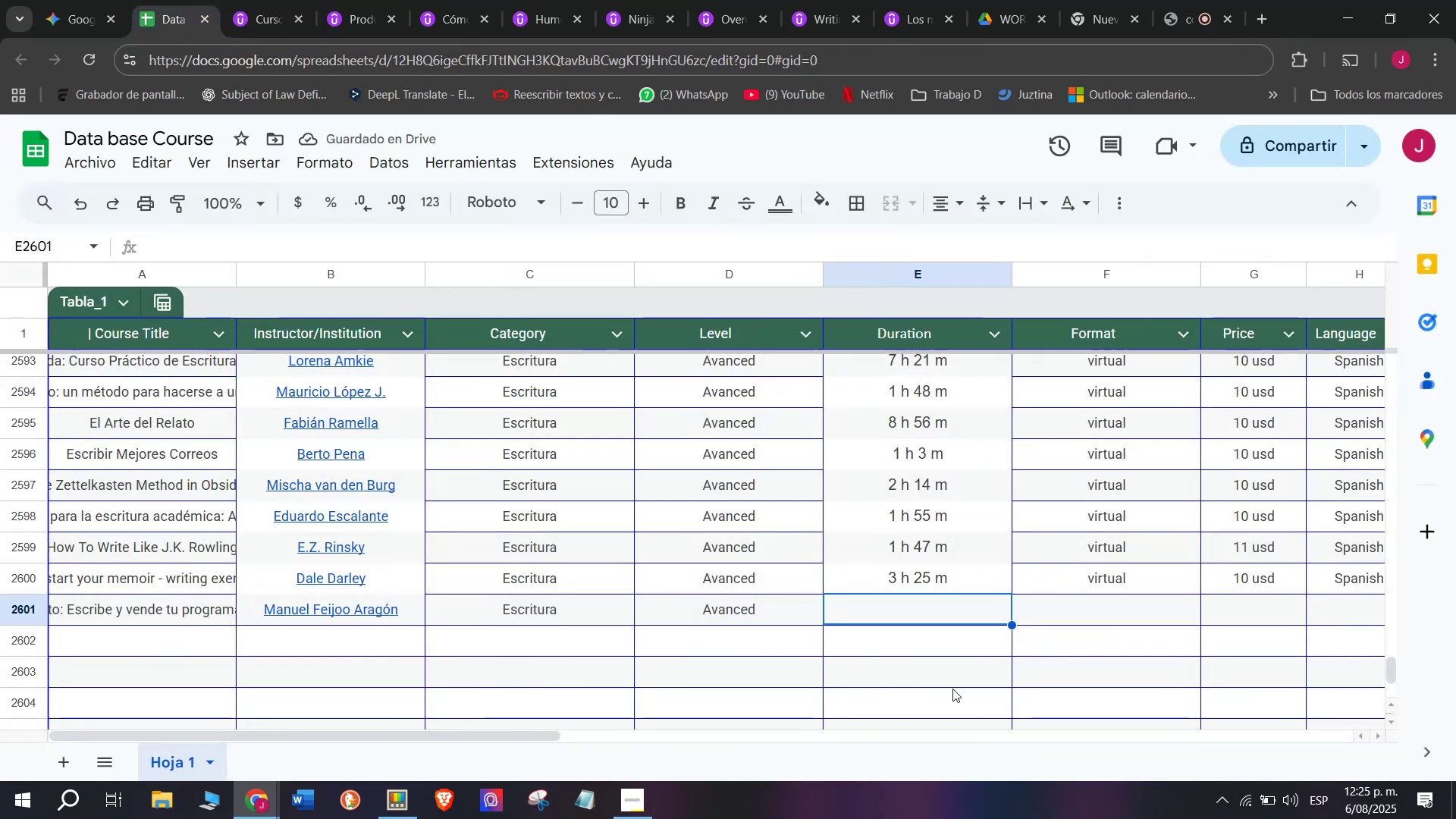 
key(Control+V)
 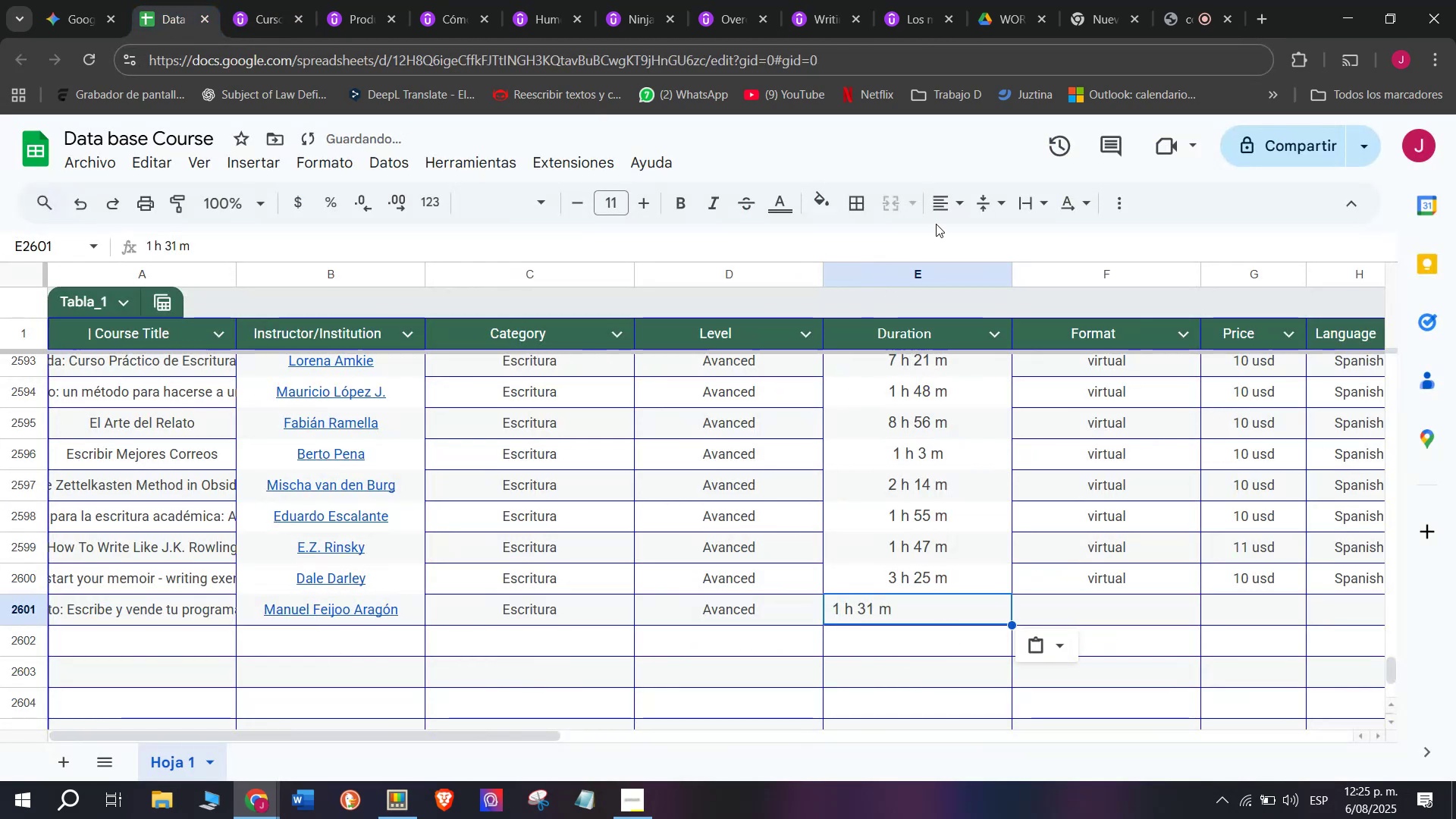 
left_click([941, 202])
 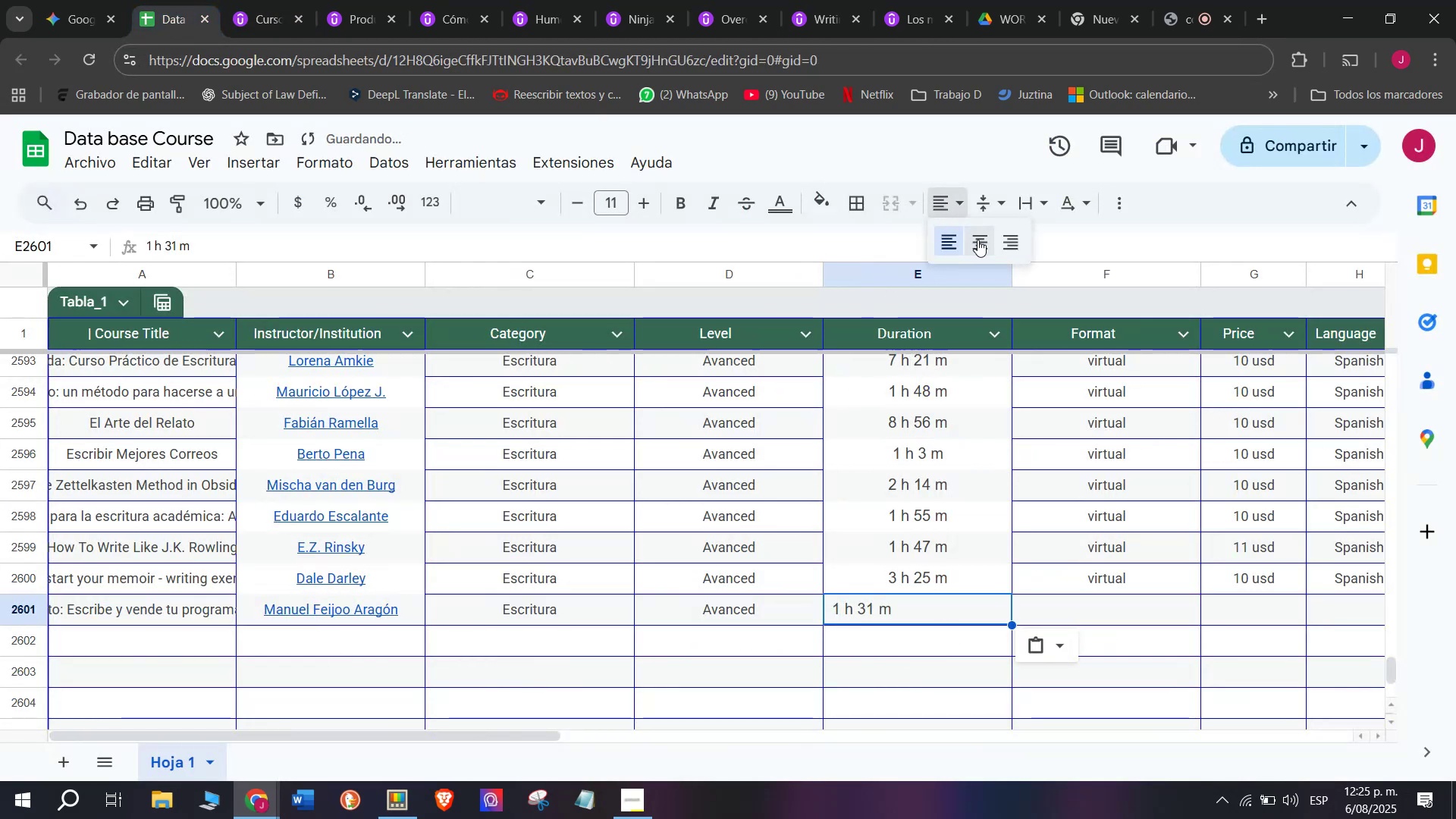 
left_click([977, 240])
 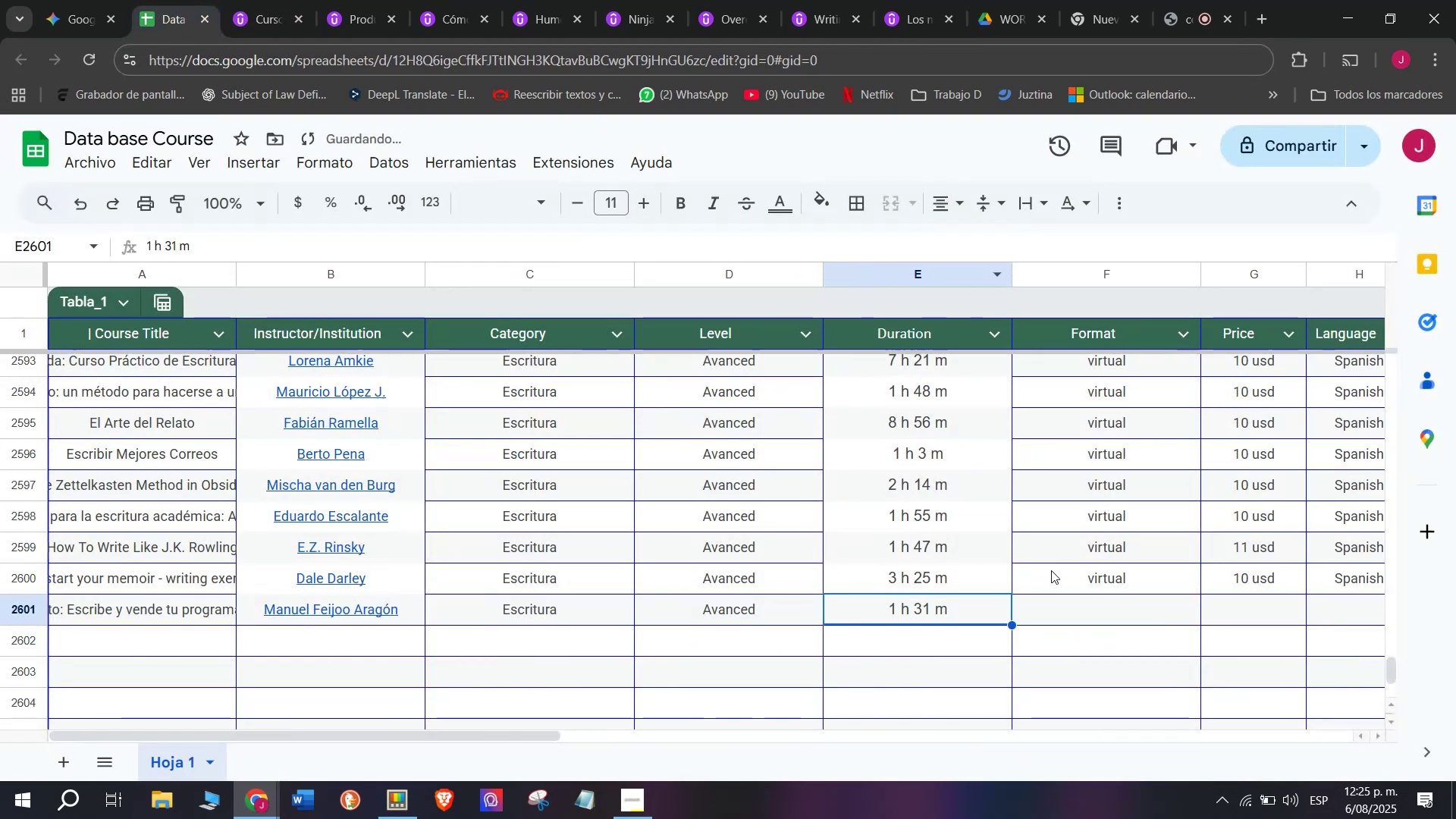 
left_click([1060, 574])
 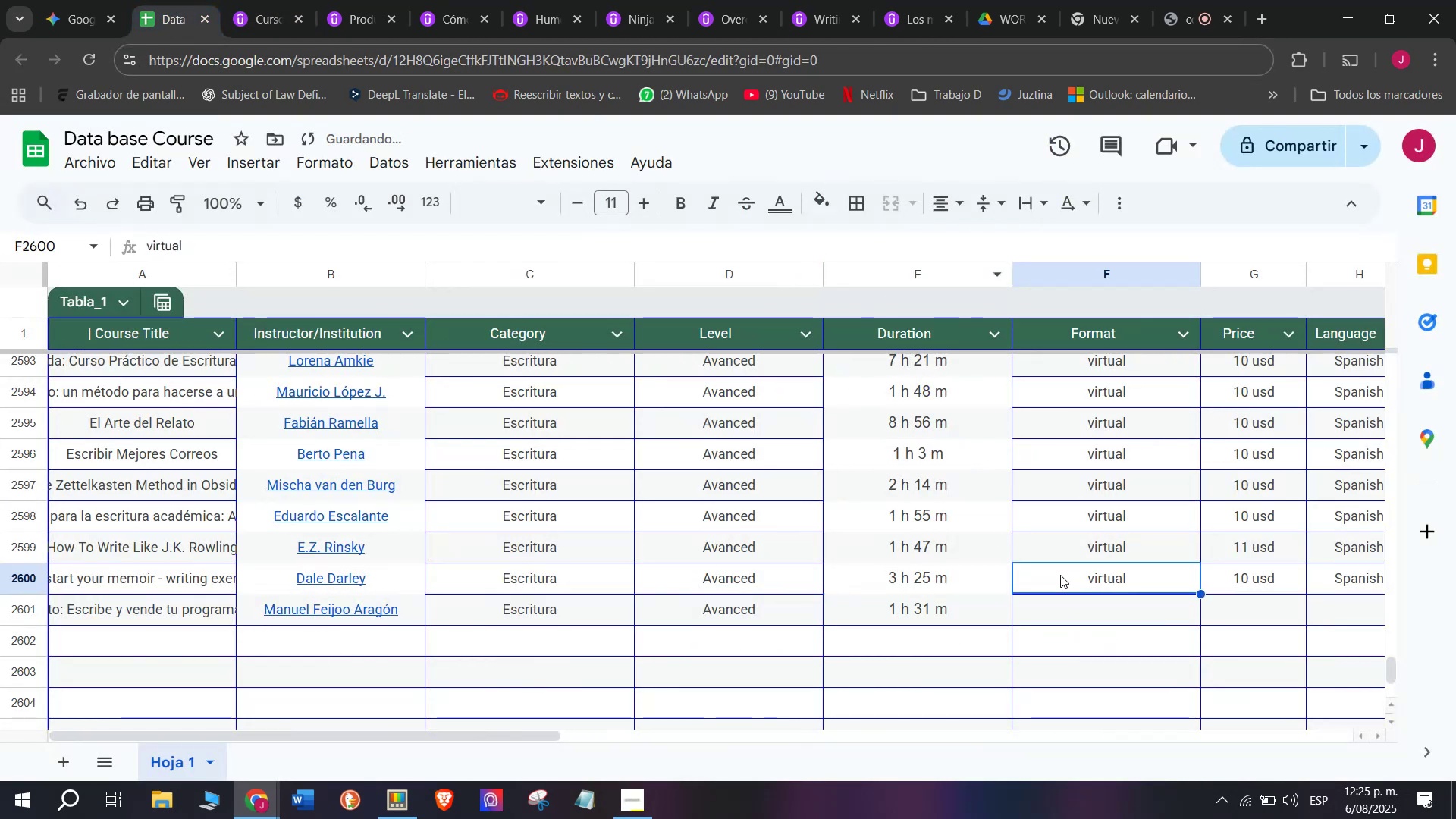 
key(Break)
 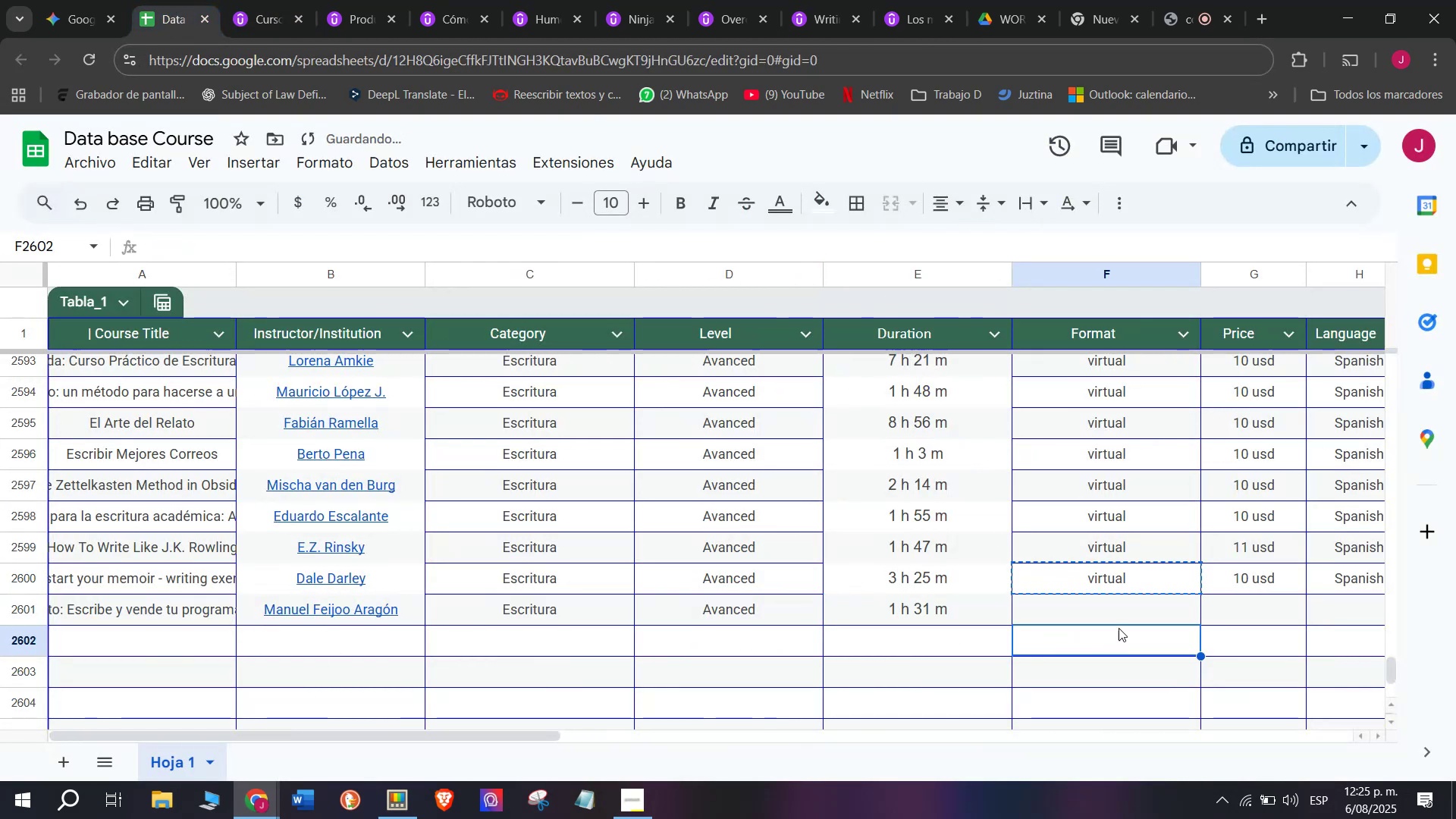 
key(Control+ControlLeft)
 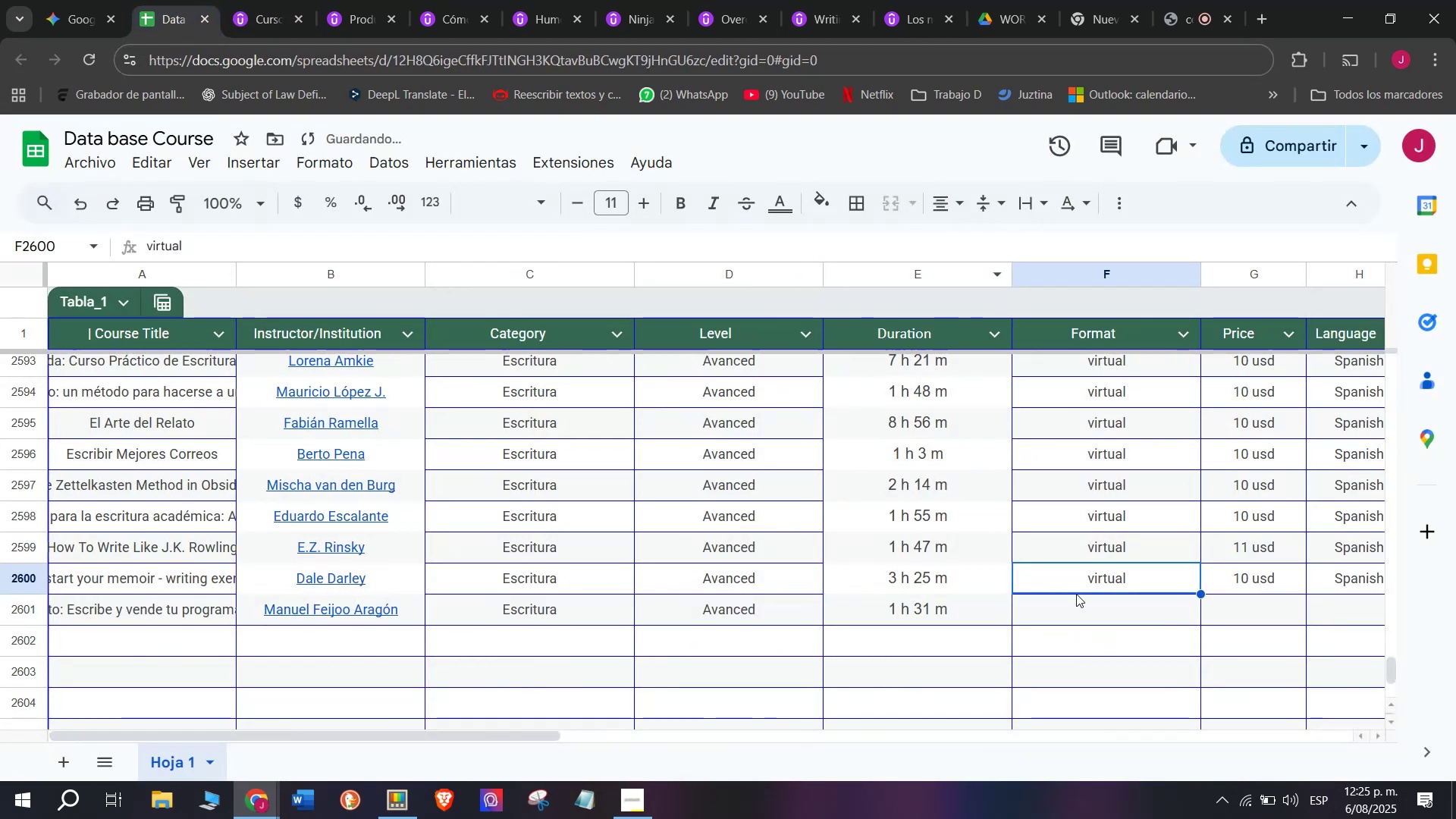 
key(Control+C)
 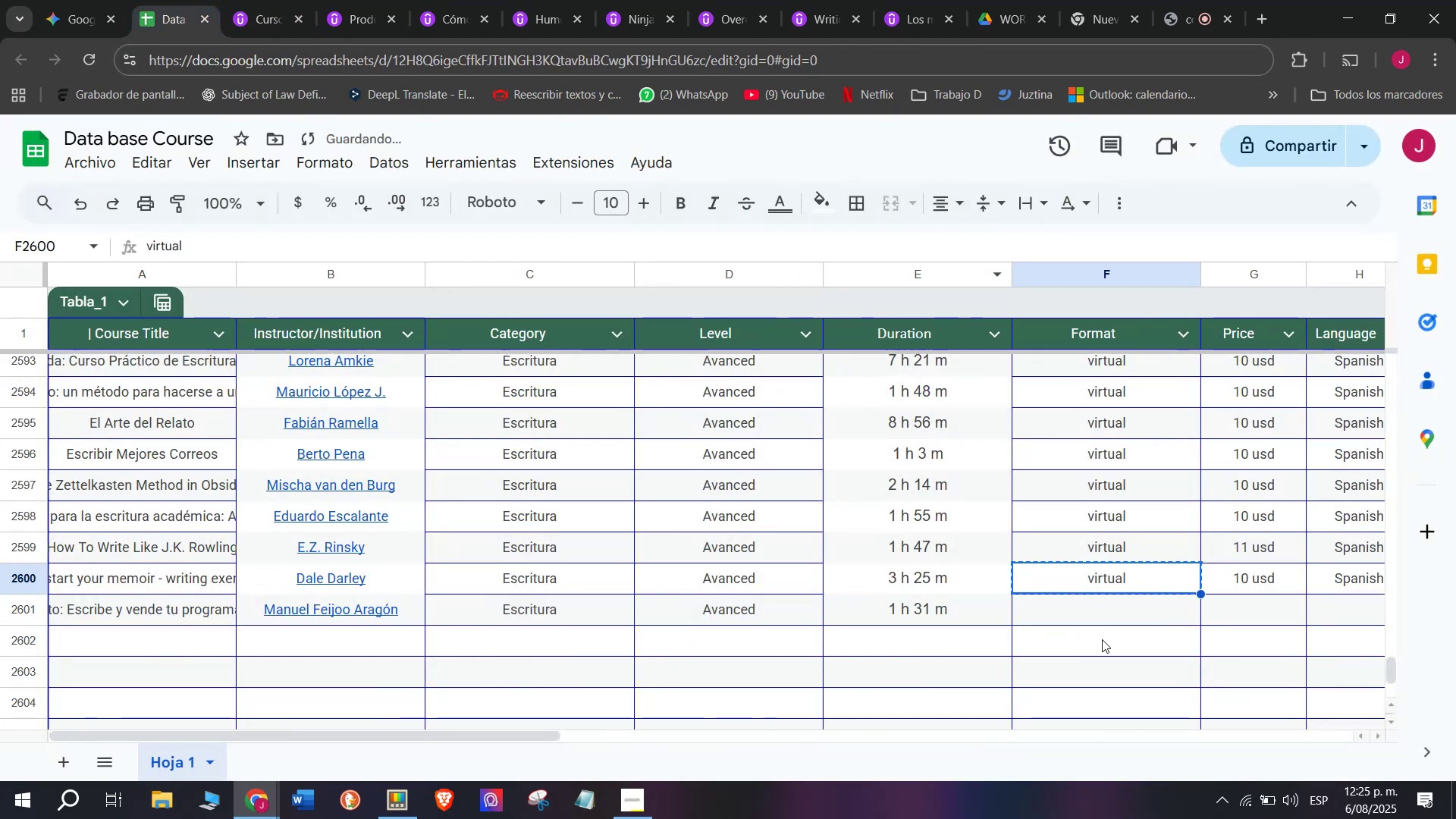 
double_click([1102, 639])
 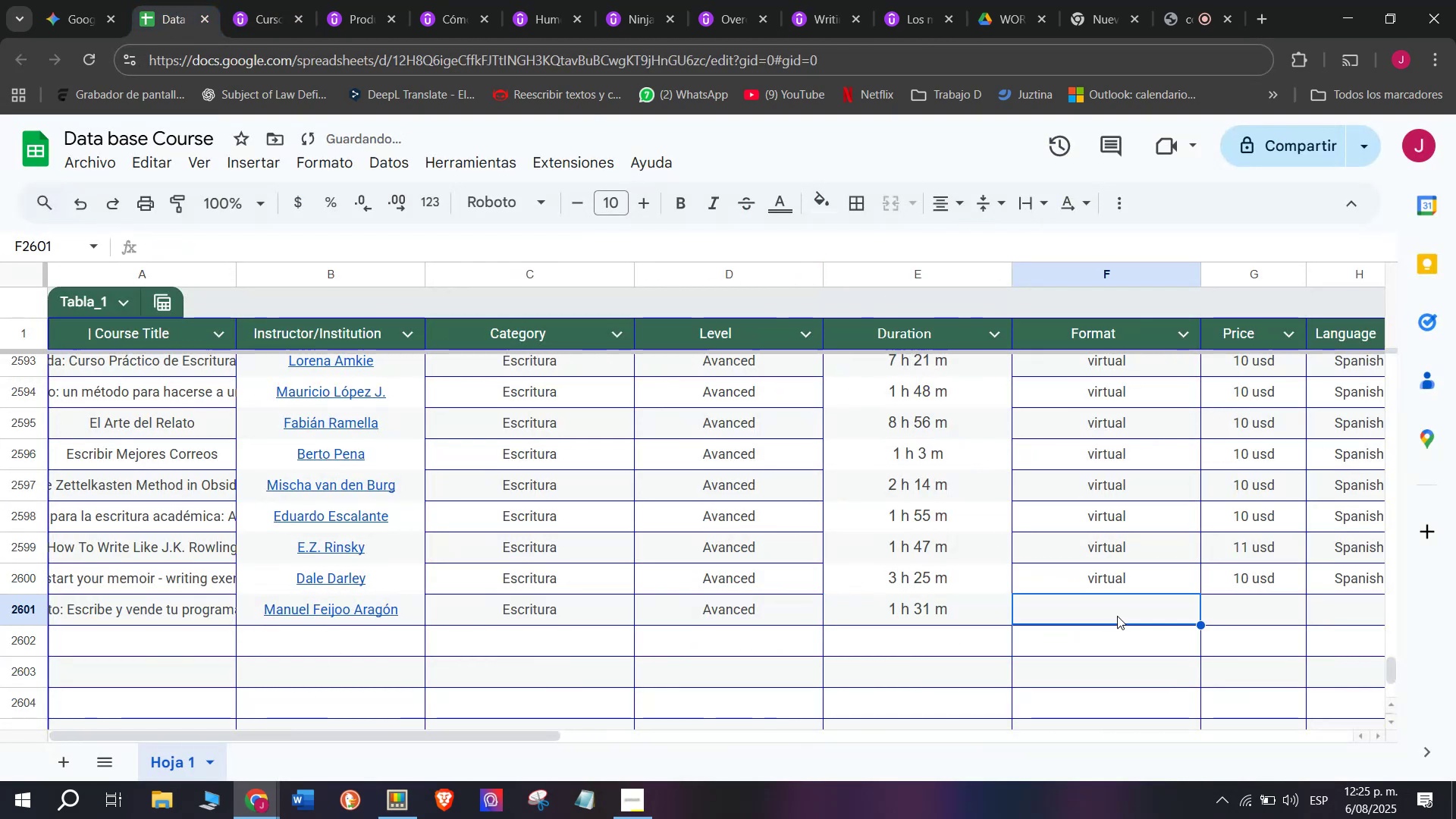 
triple_click([1113, 610])
 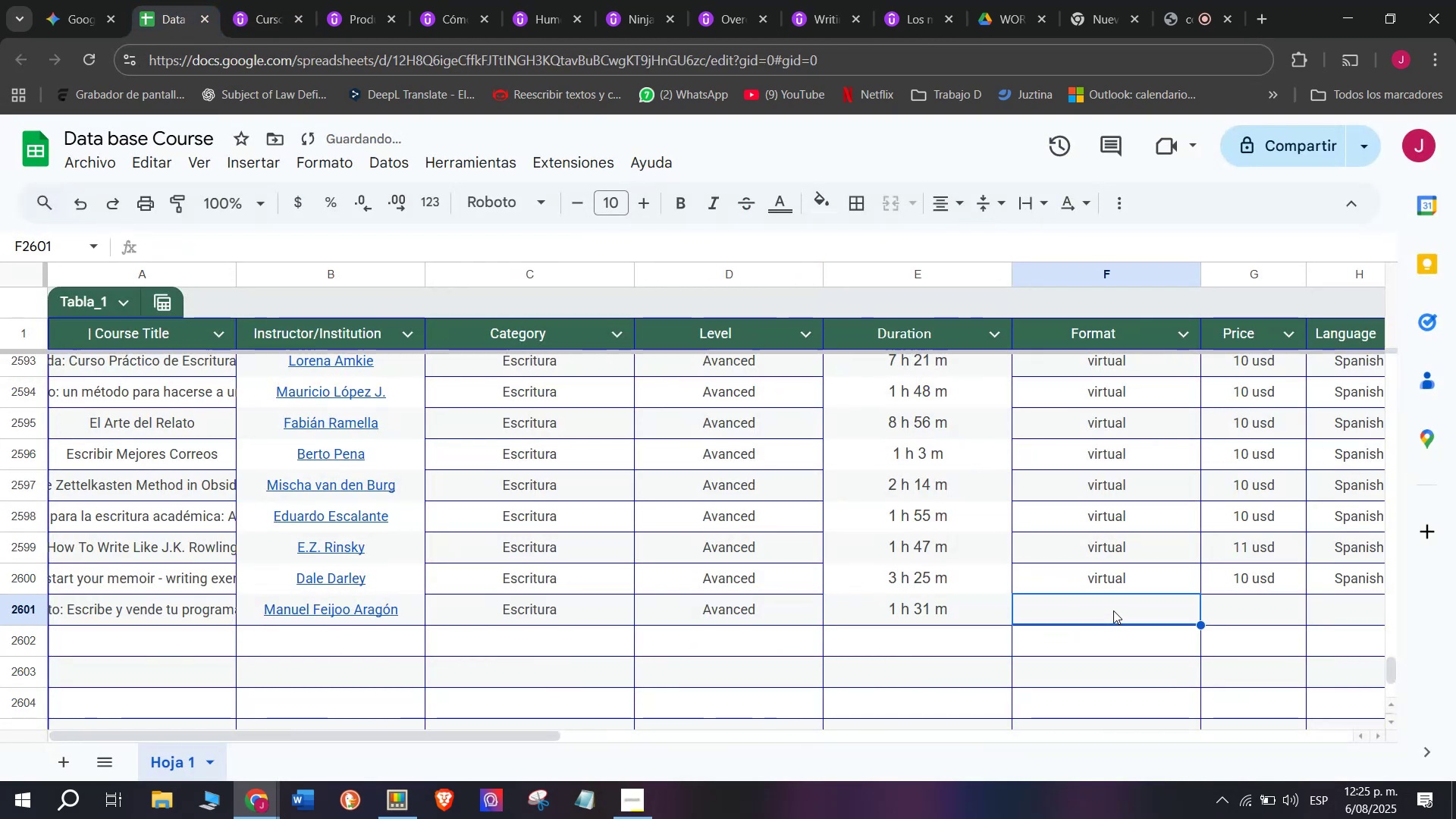 
key(Control+V)
 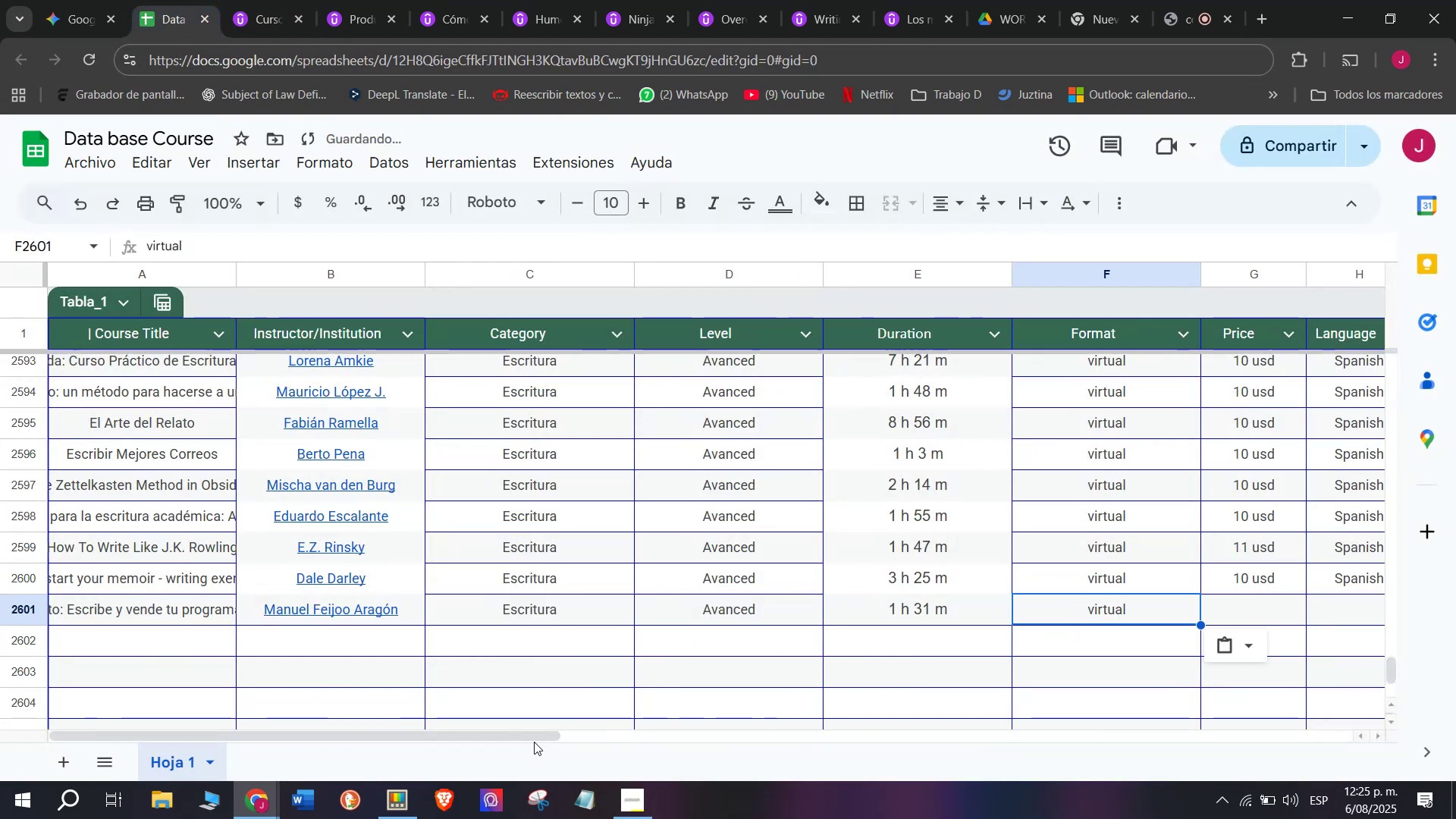 
key(Control+ControlLeft)
 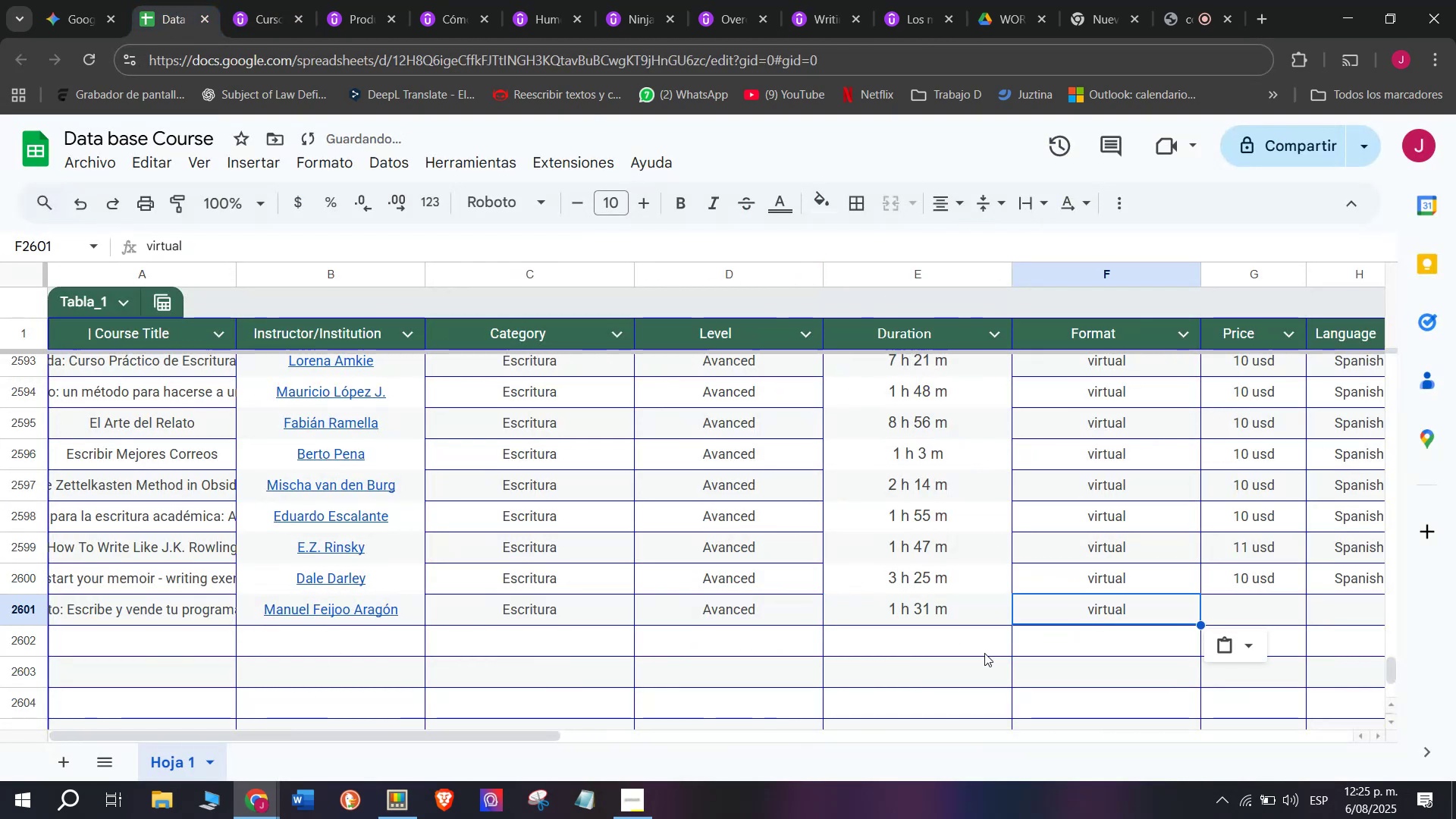 
key(Z)
 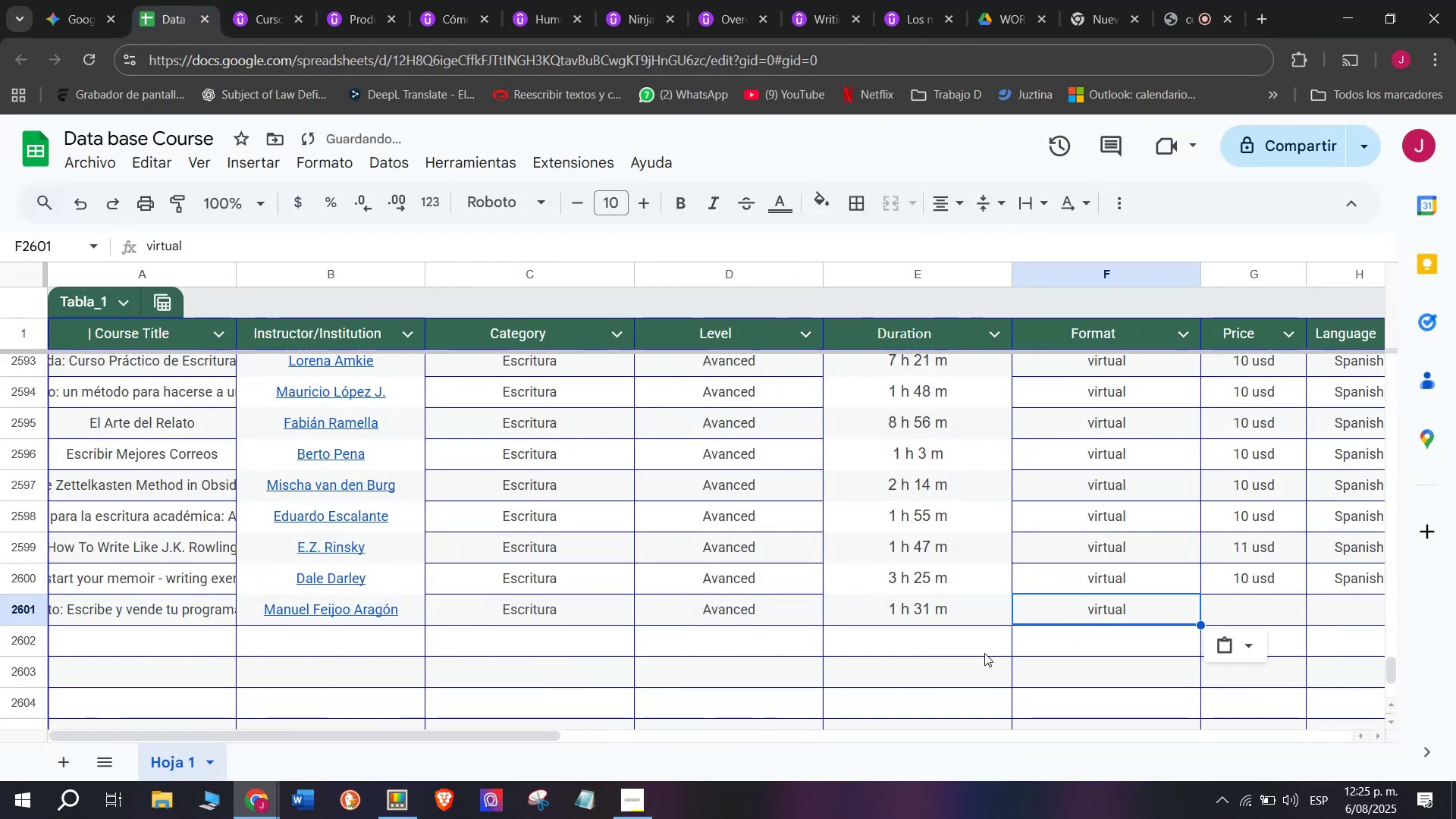 
left_click_drag(start_coordinate=[529, 737], to_coordinate=[786, 733])
 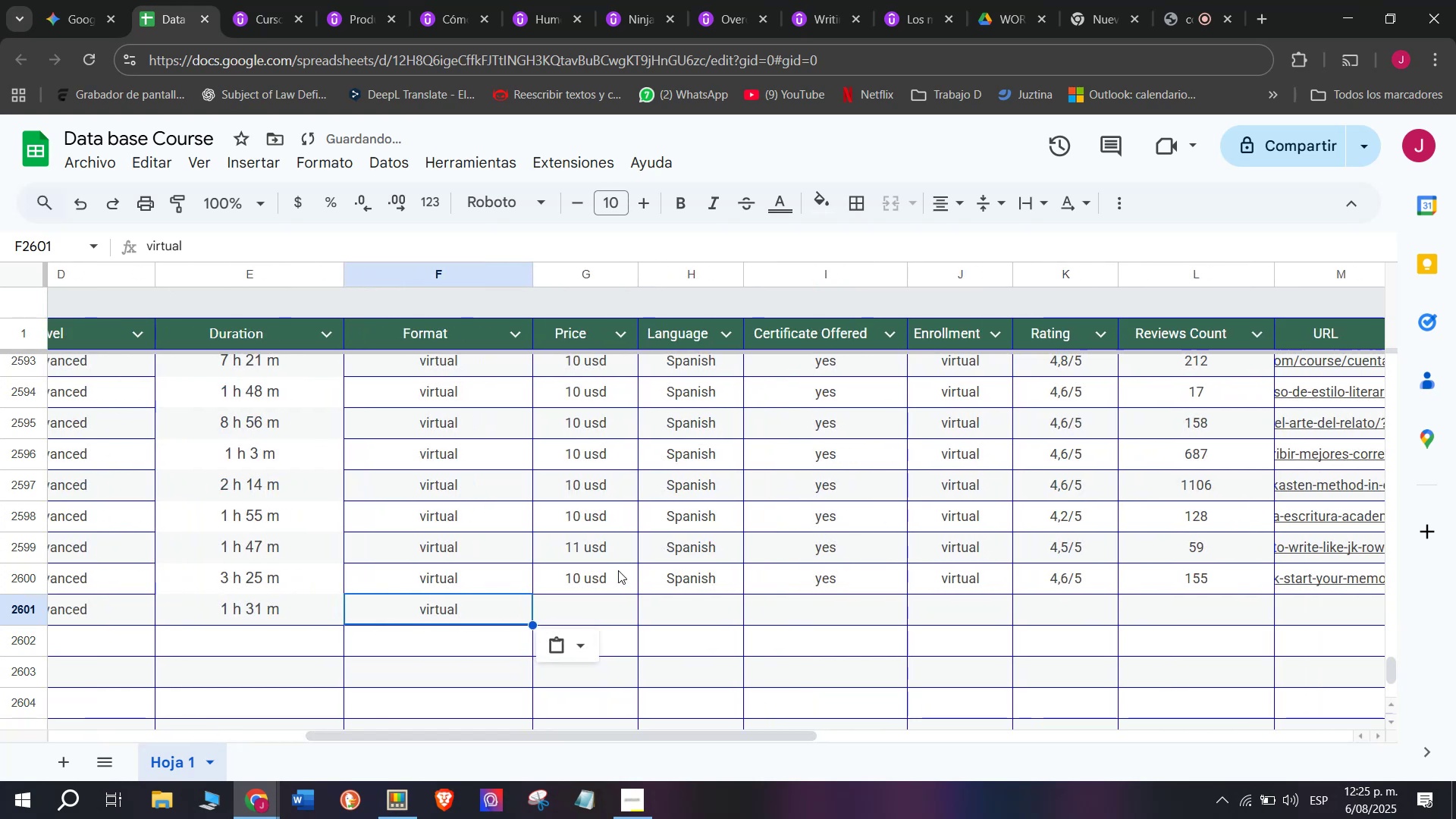 
key(Control+ControlLeft)
 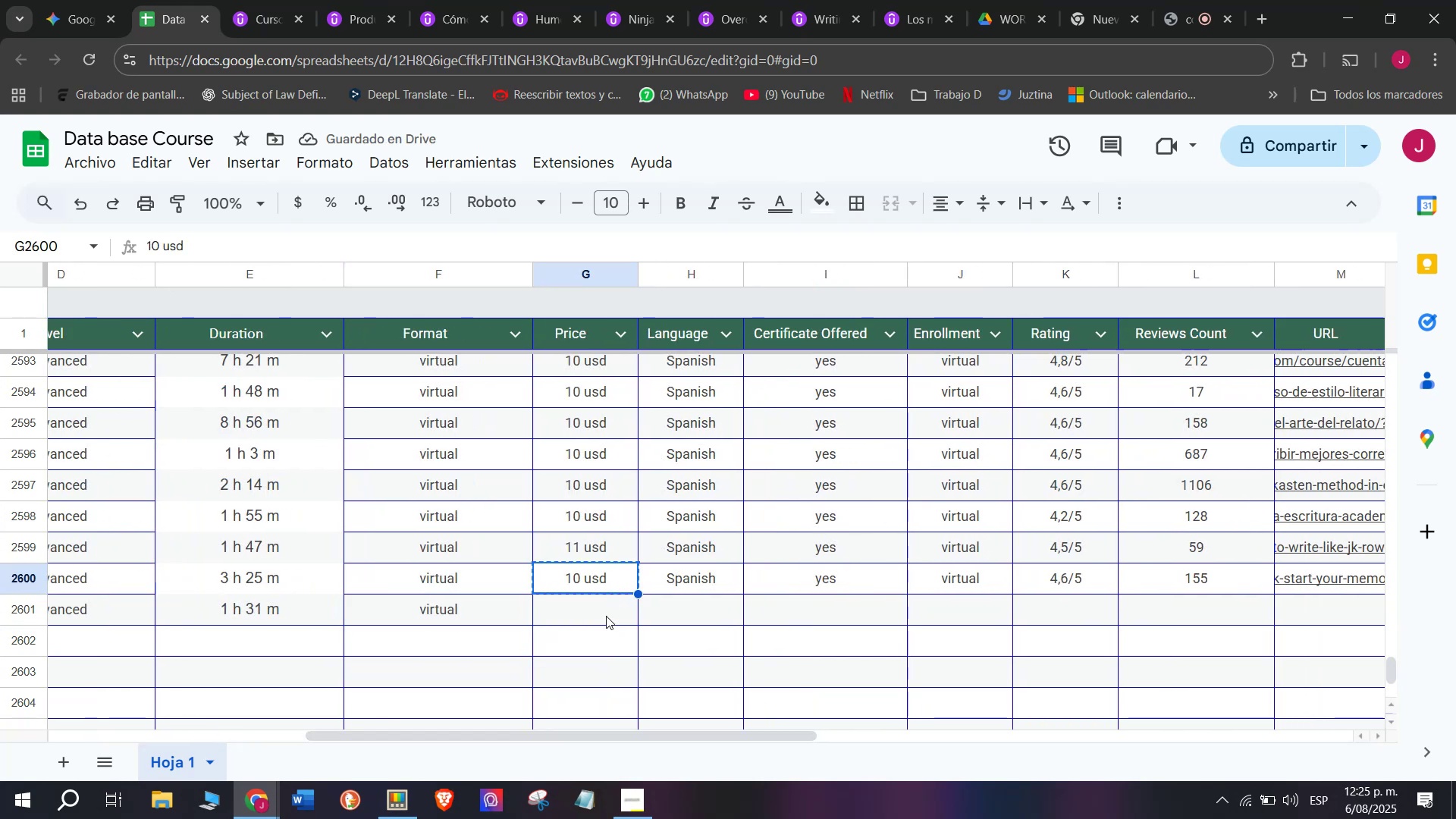 
key(Break)
 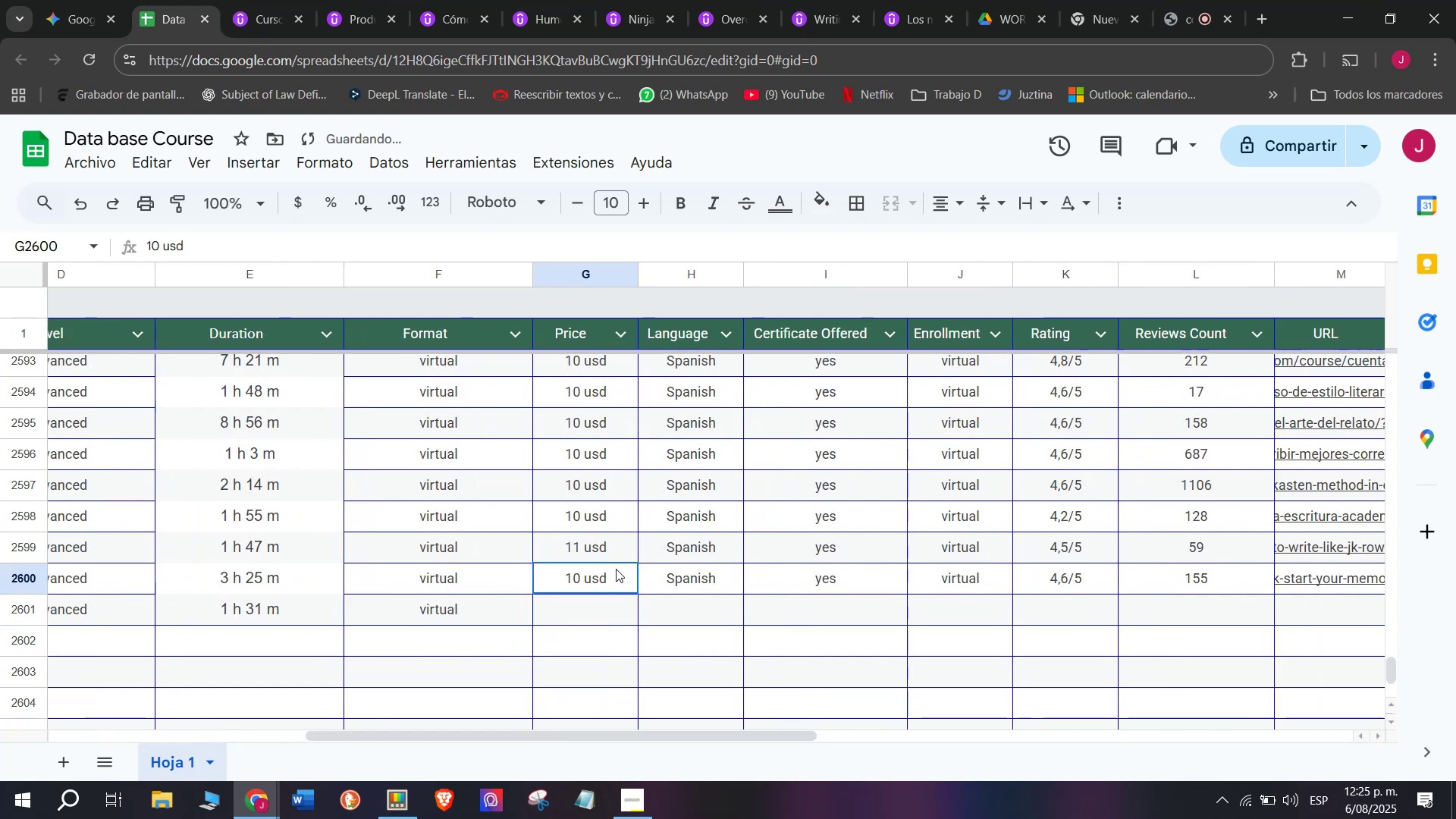 
key(Control+C)
 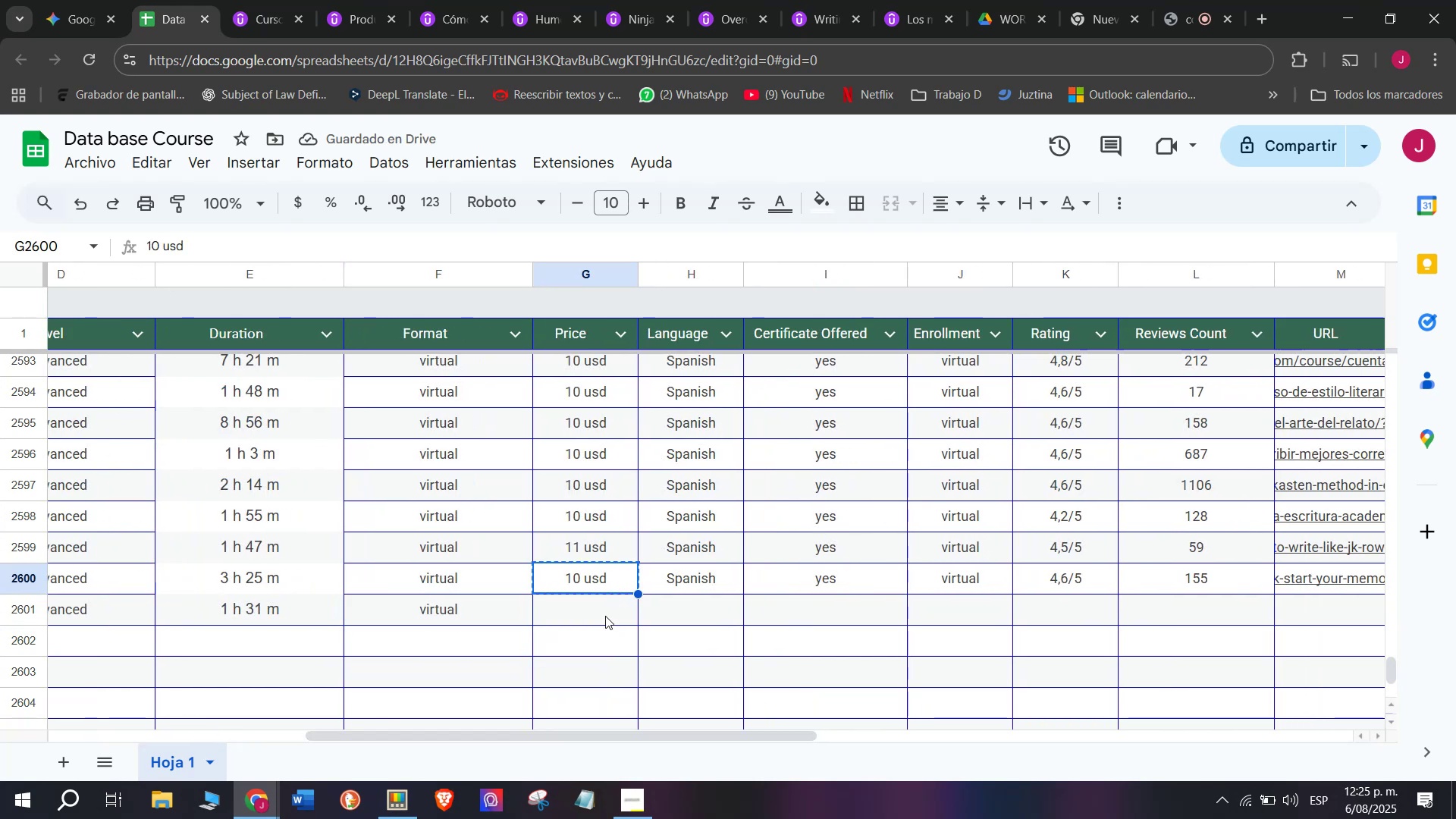 
key(Z)
 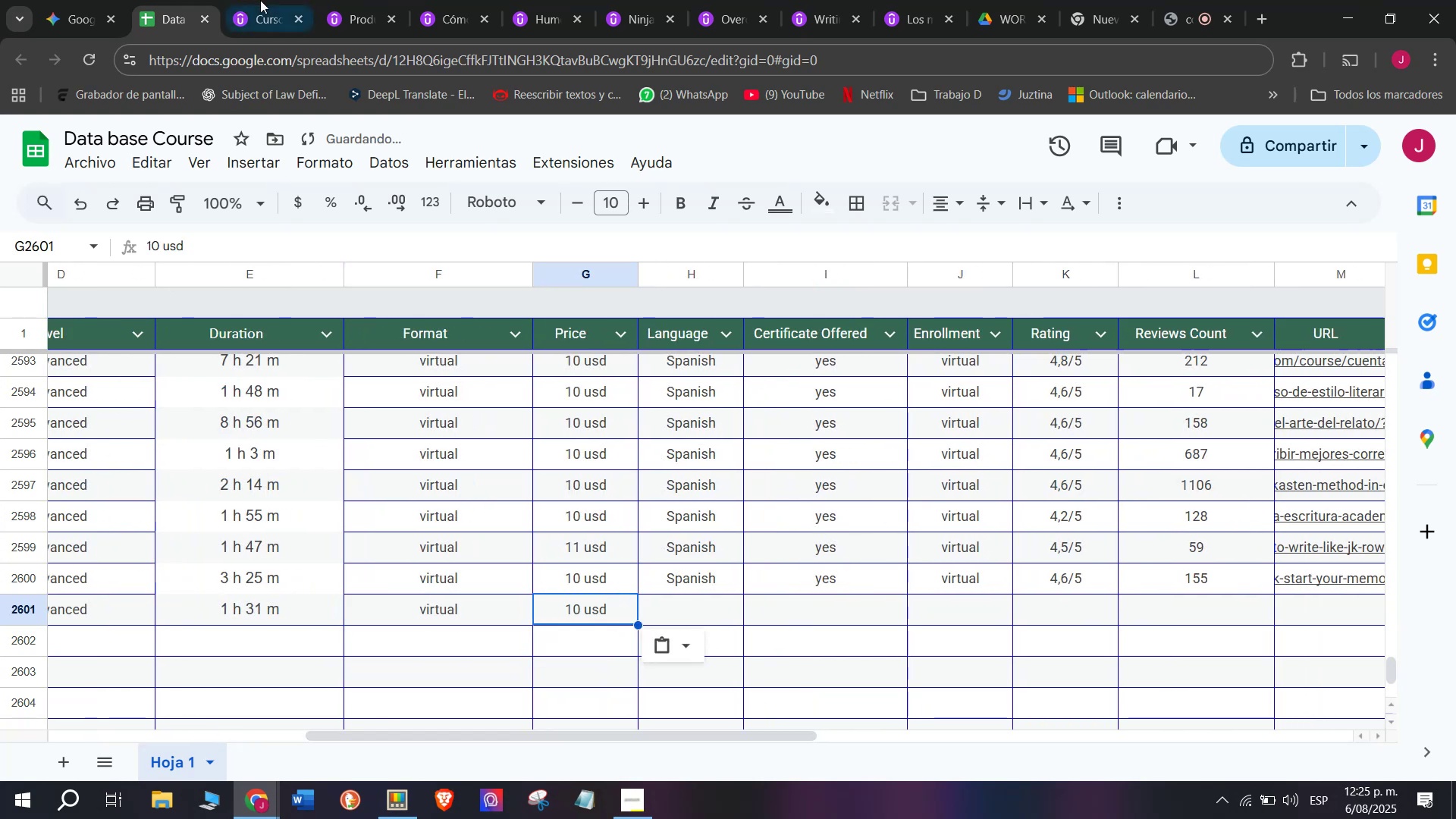 
key(Control+ControlLeft)
 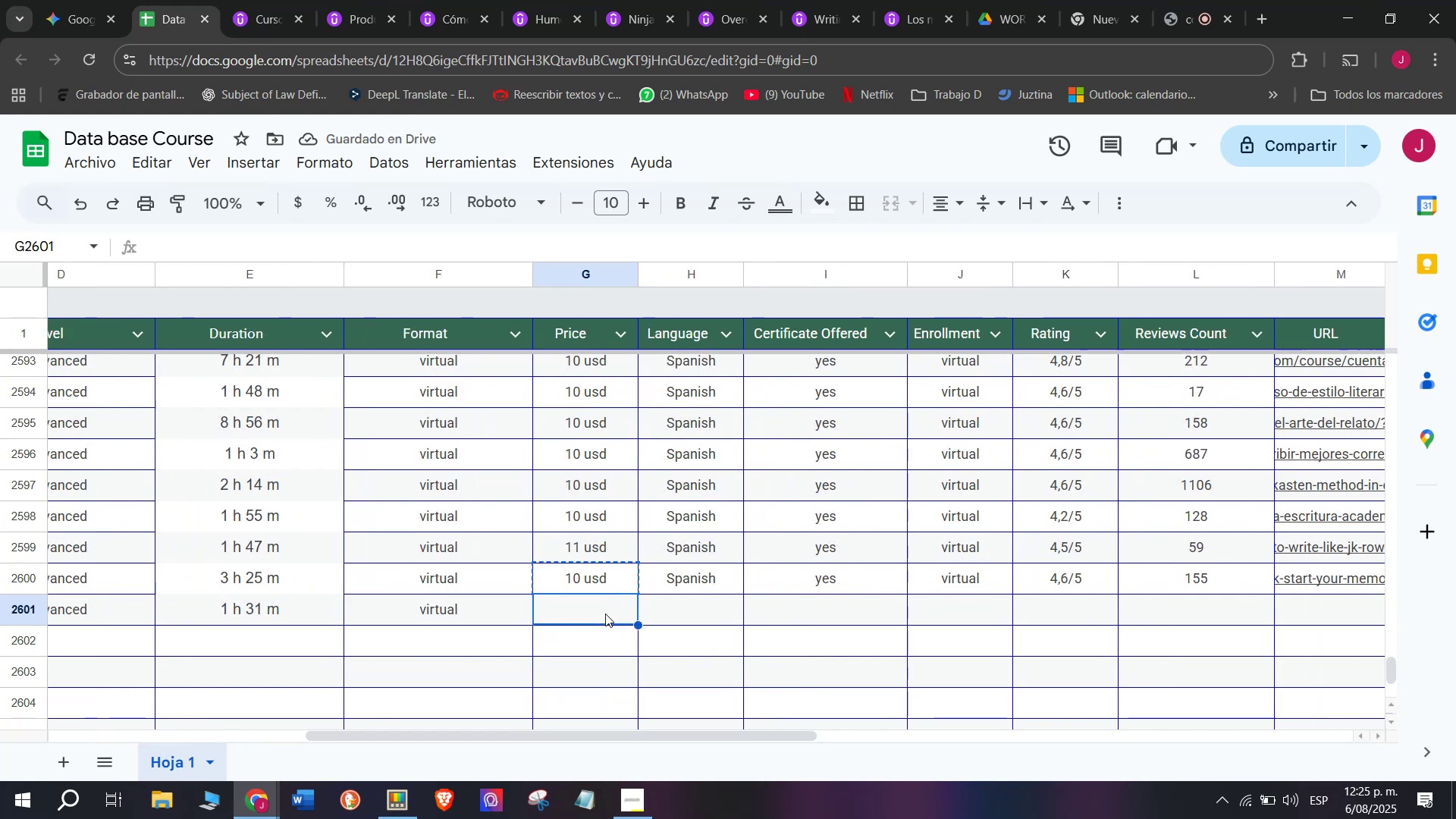 
key(Control+V)
 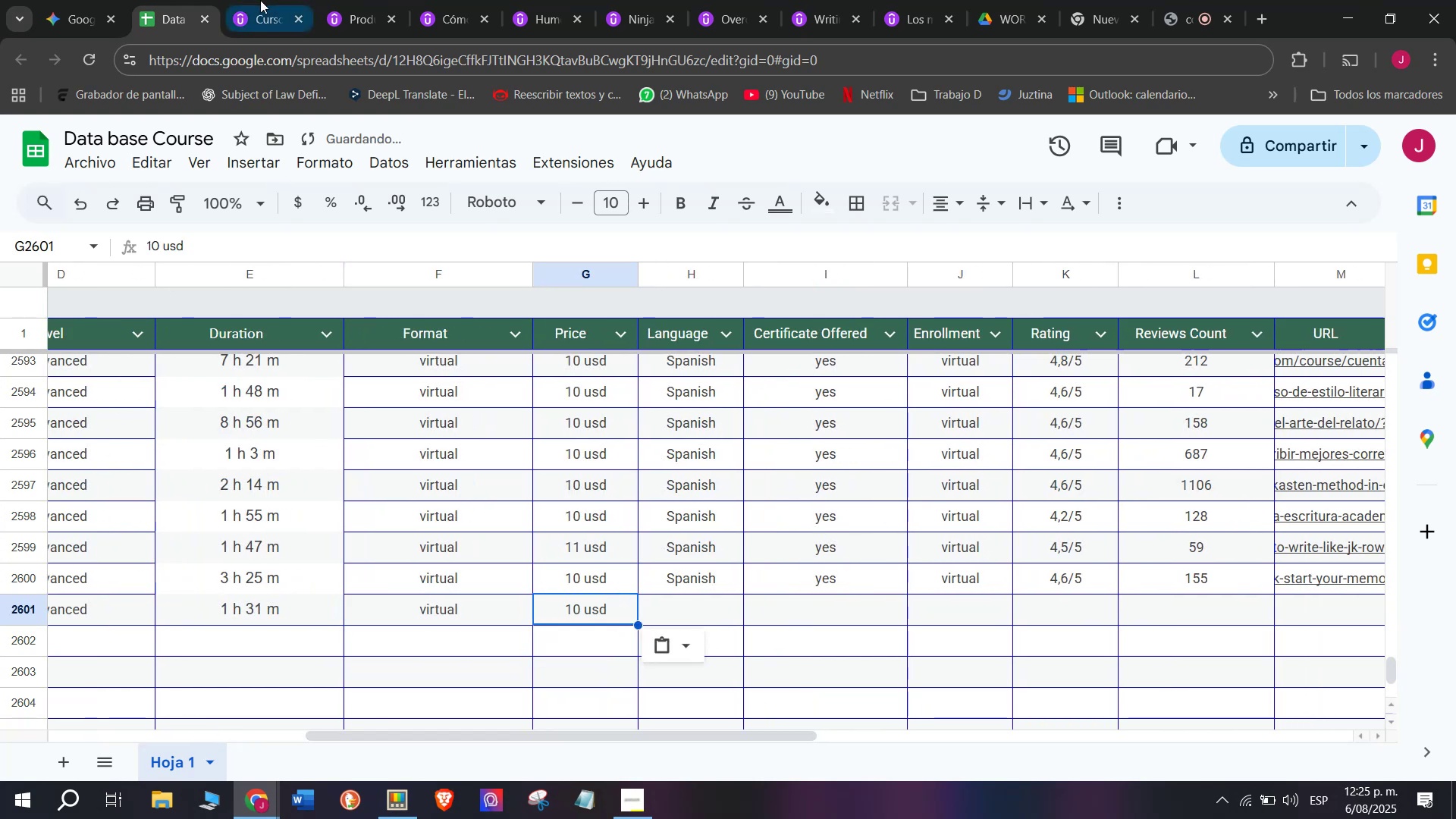 
left_click([259, 0])
 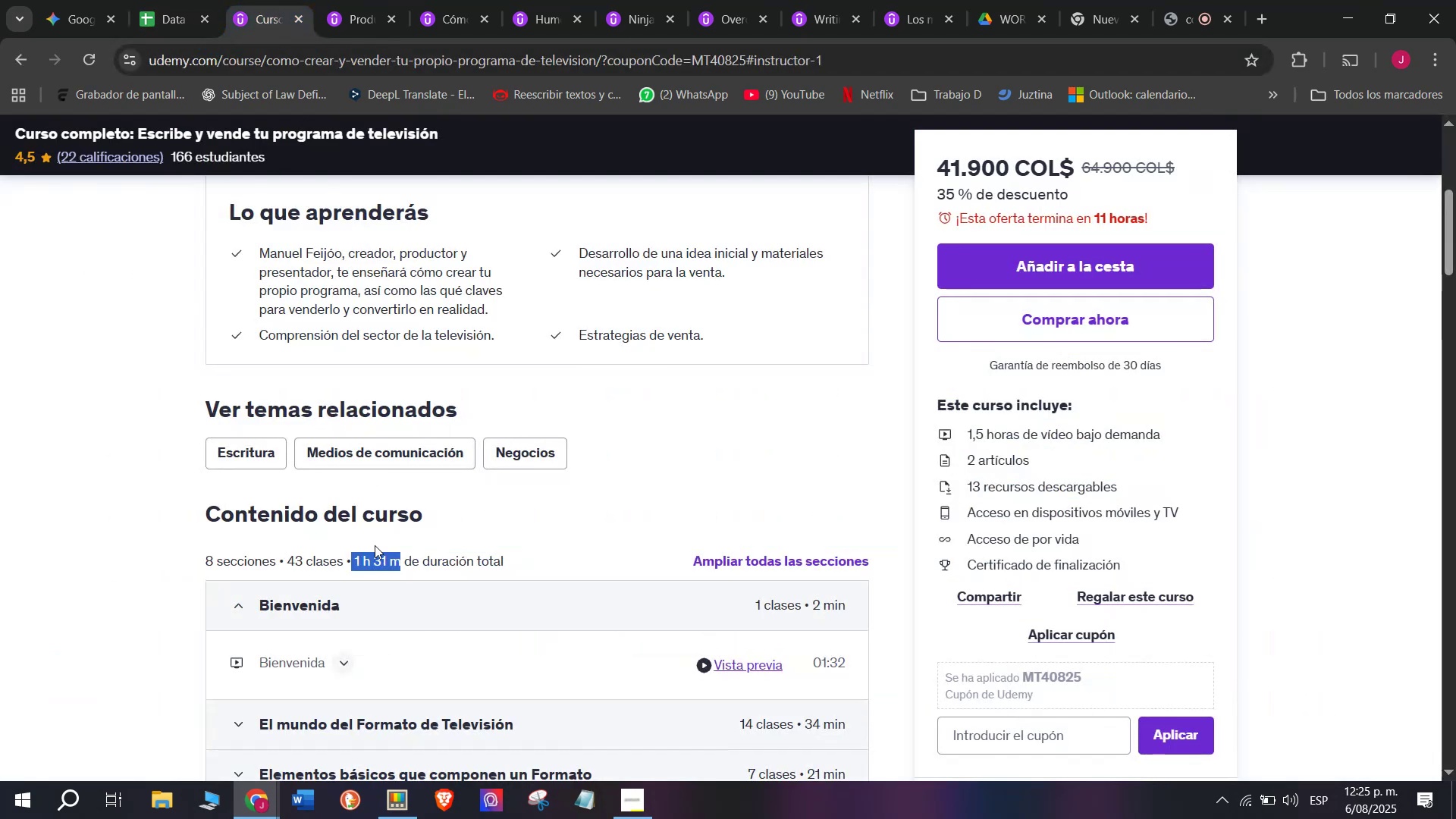 
scroll: coordinate [463, 565], scroll_direction: up, amount: 3.0
 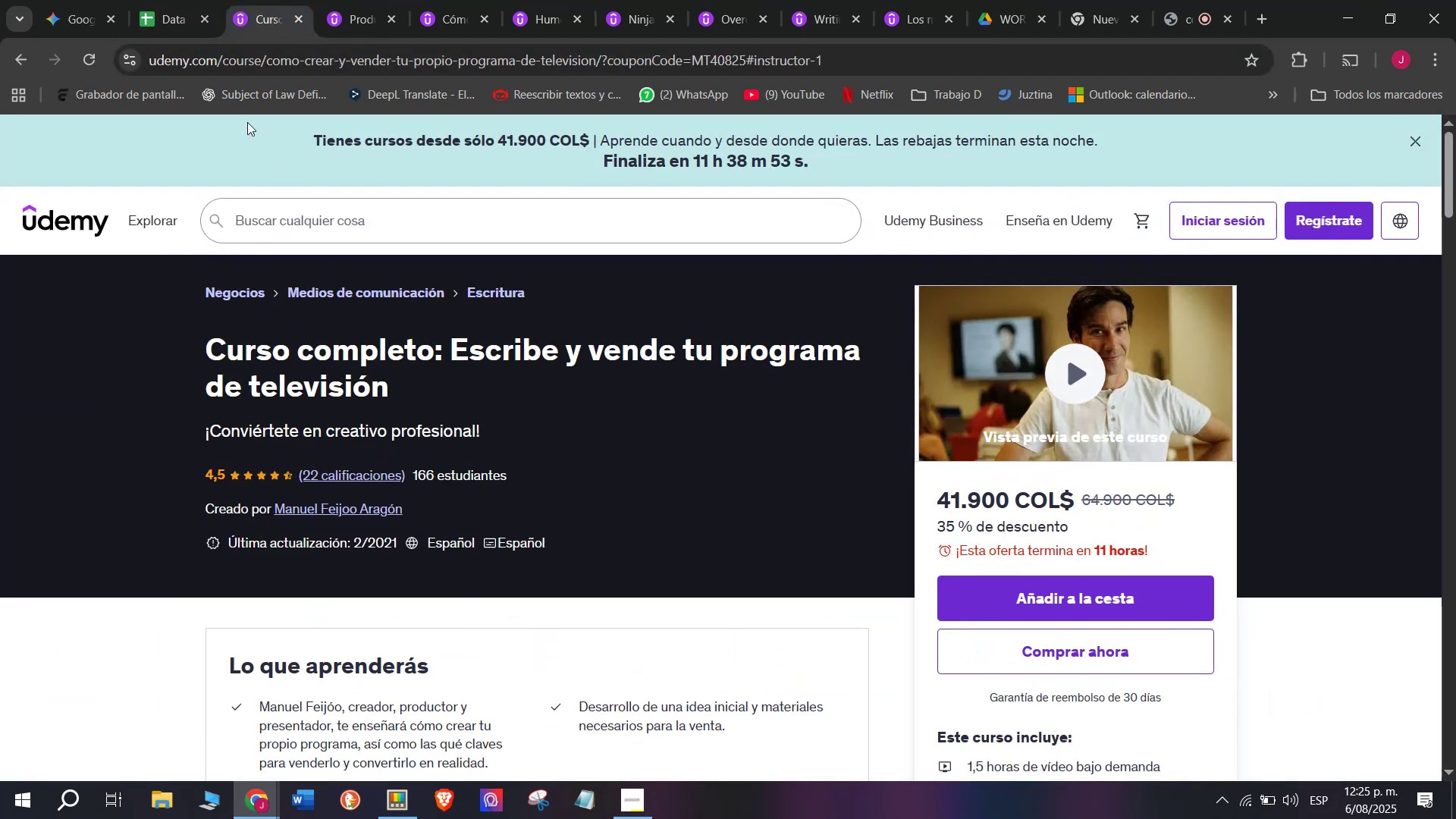 
left_click([154, 0])
 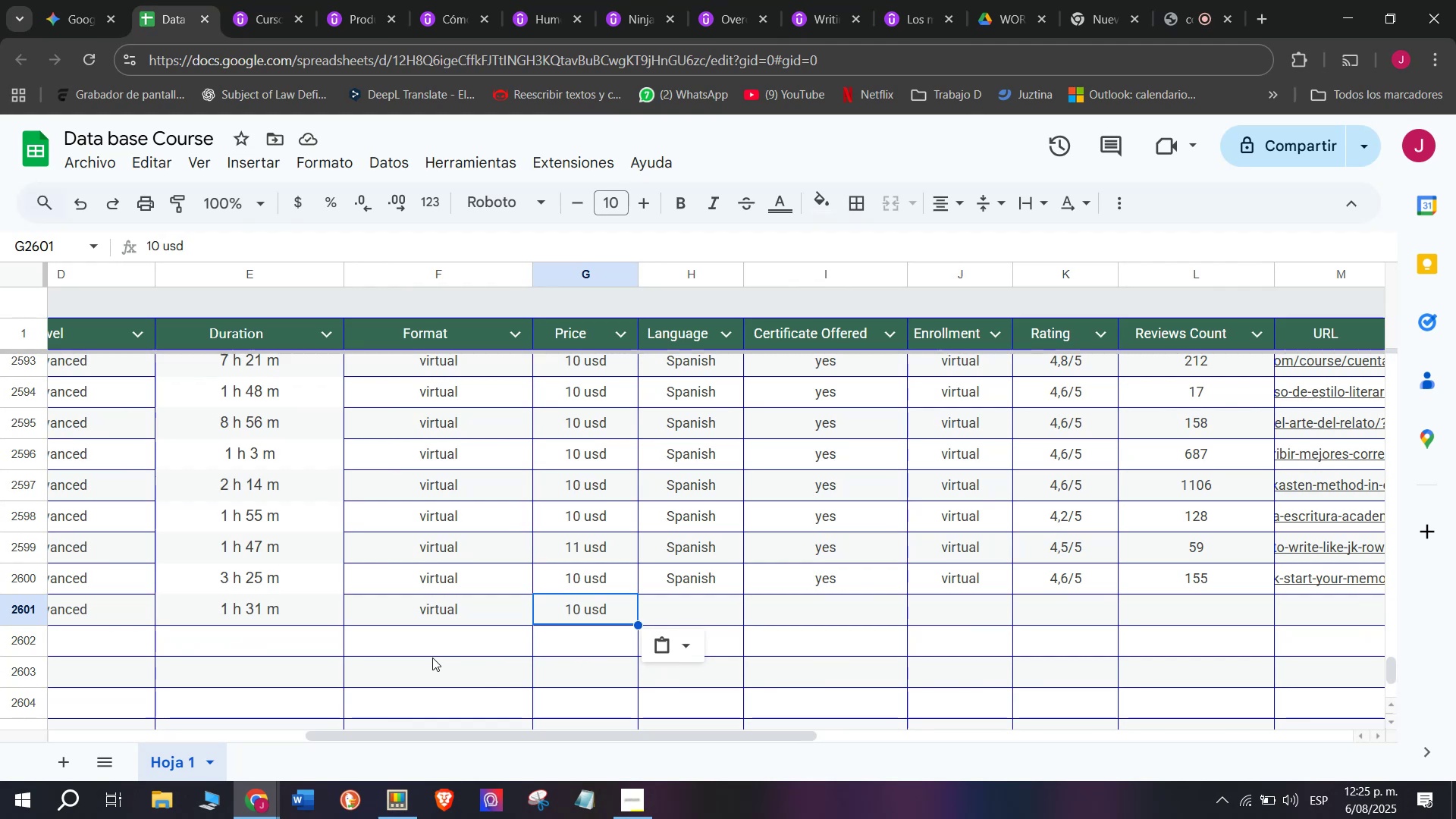 
wait(11.08)
 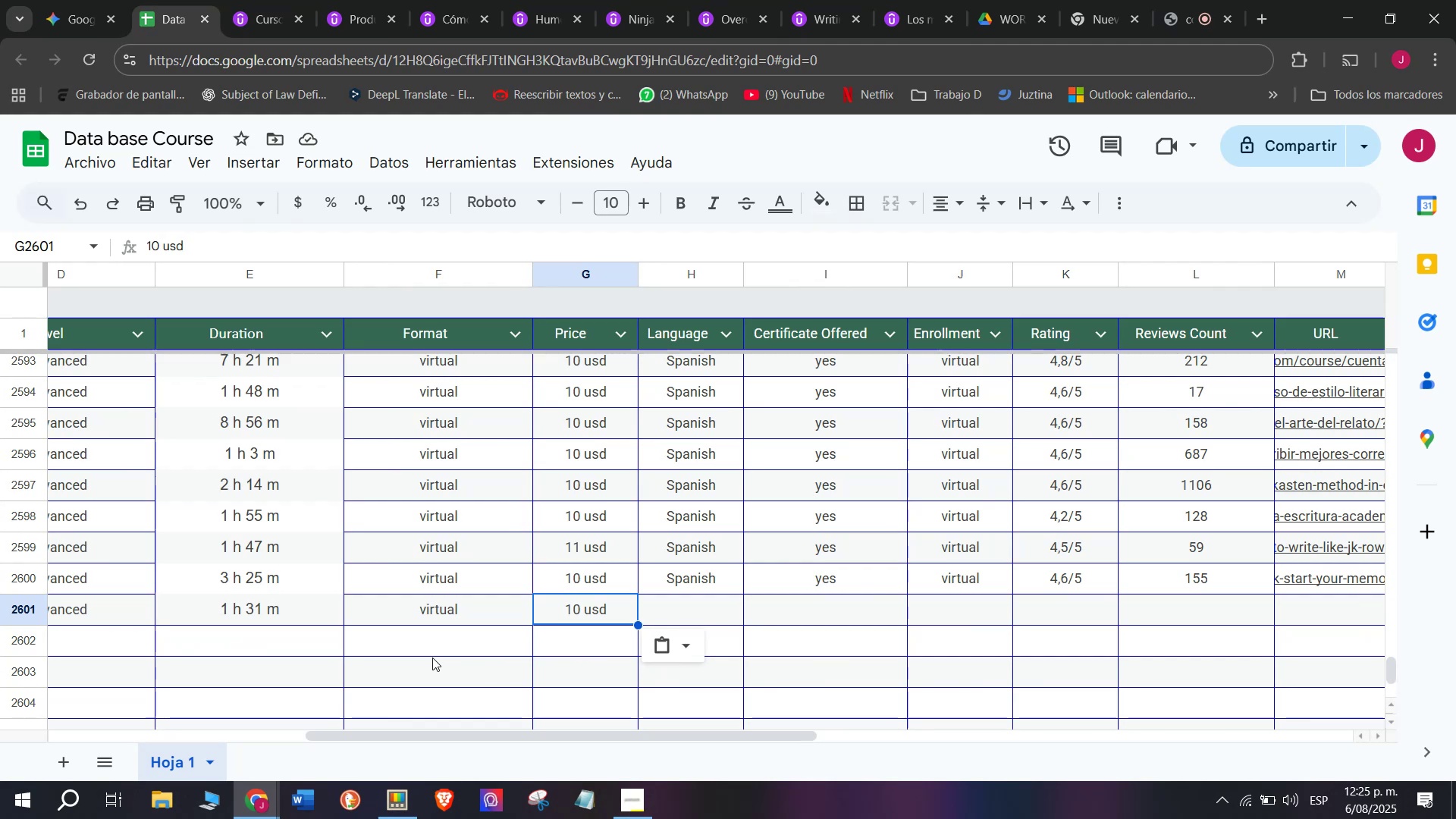 
left_click([245, 0])
 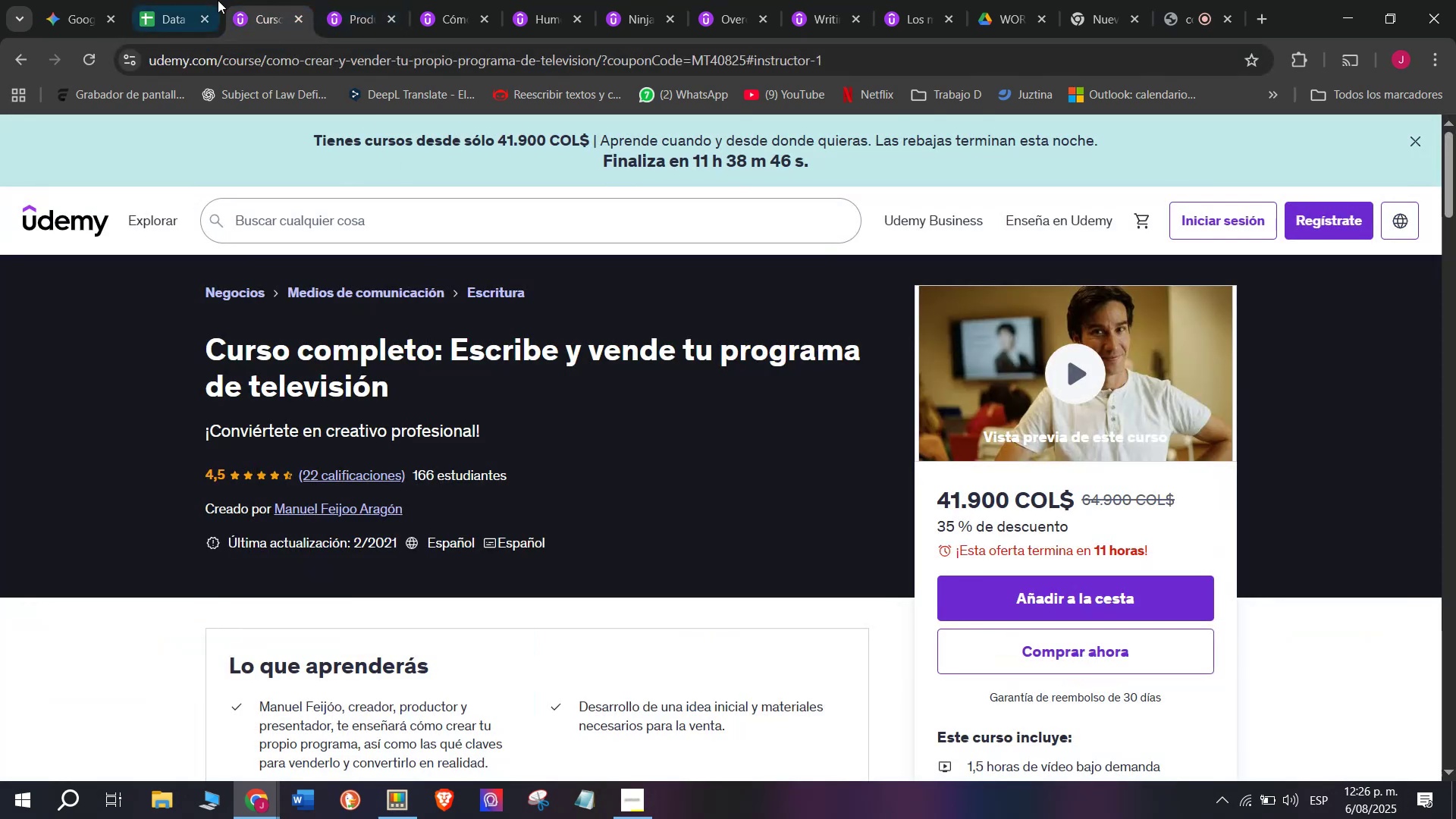 
left_click([196, 0])
 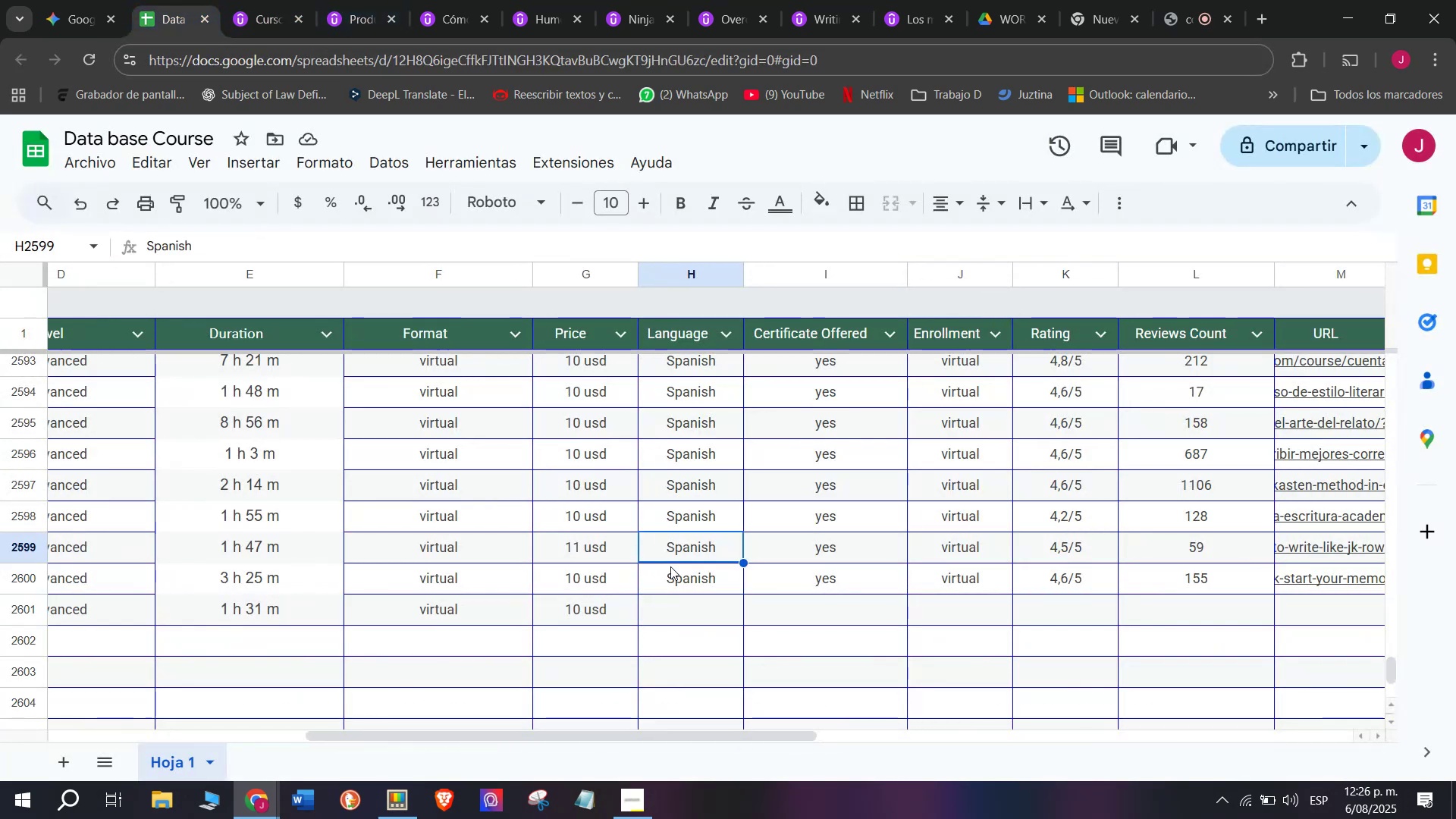 
left_click([682, 583])
 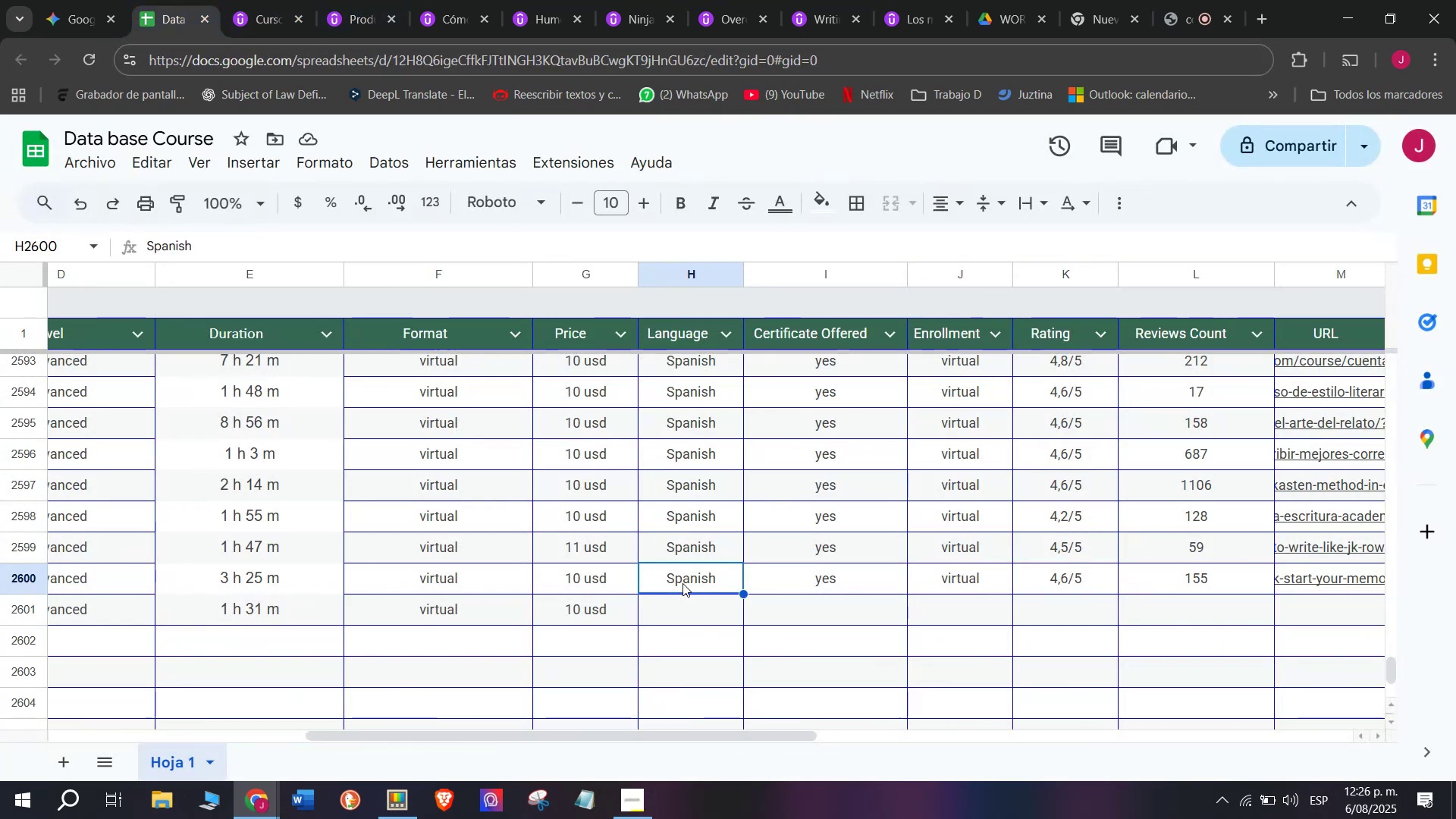 
key(Control+ControlLeft)
 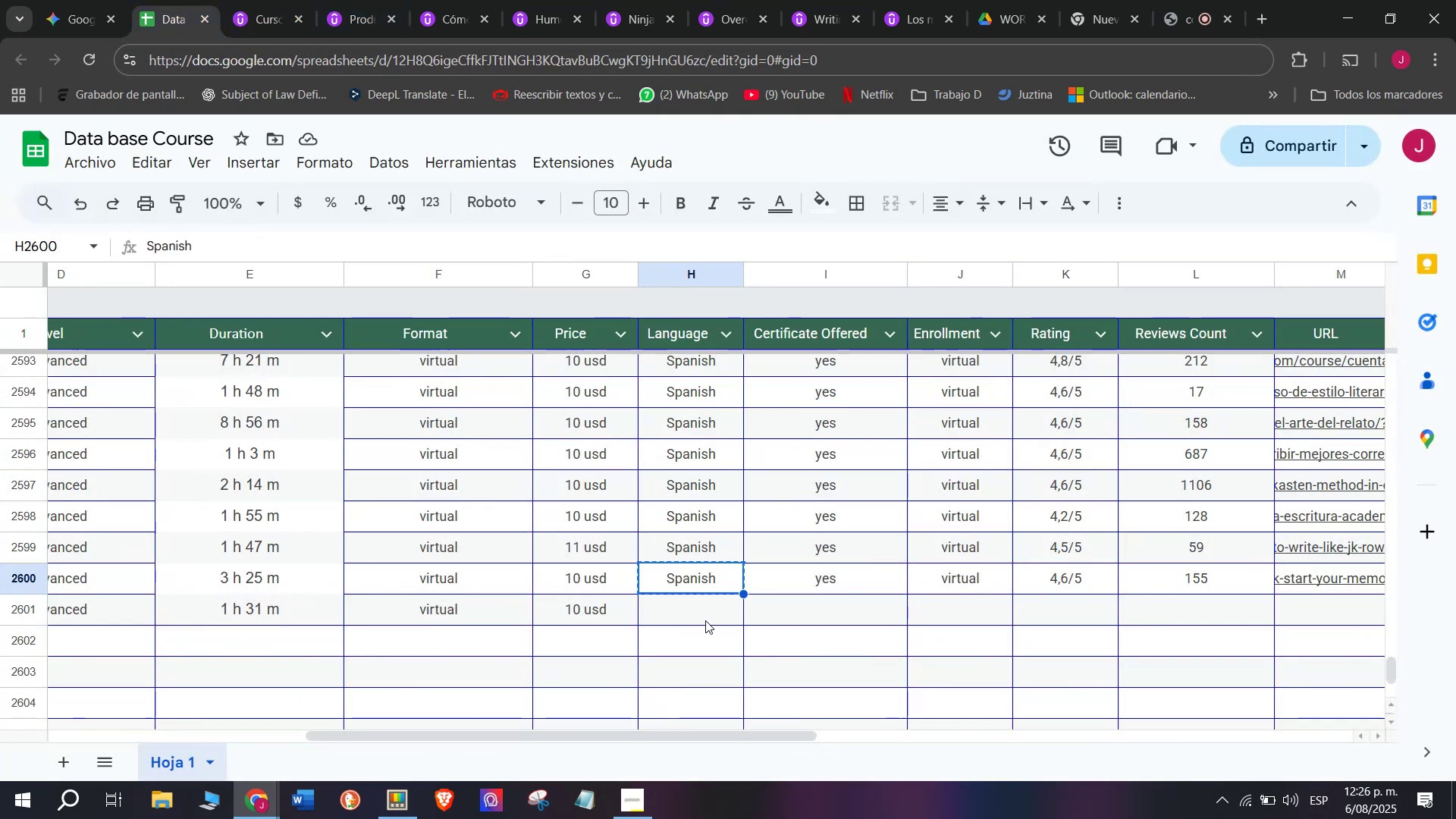 
key(Break)
 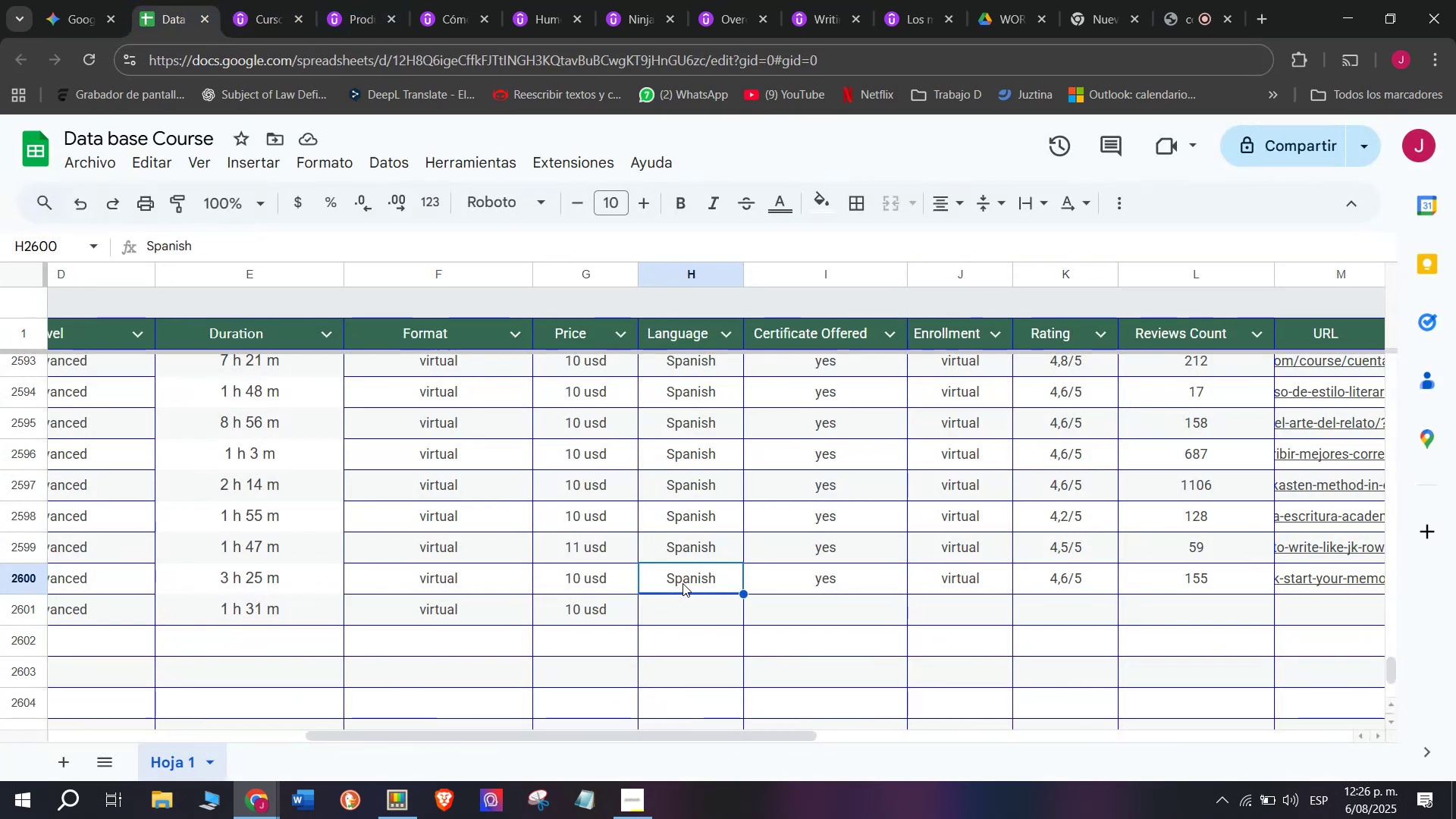 
key(Control+C)
 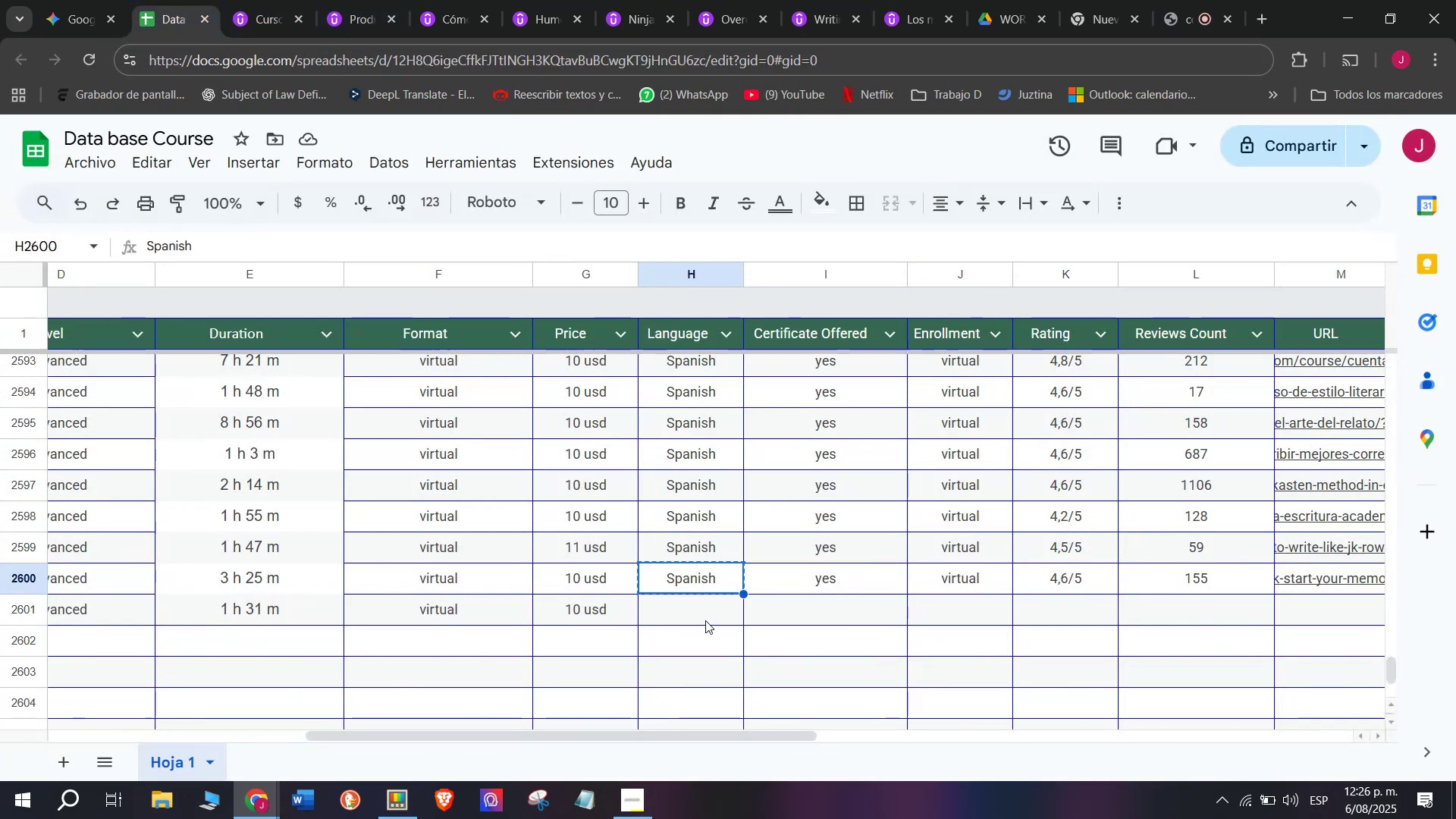 
left_click([705, 620])
 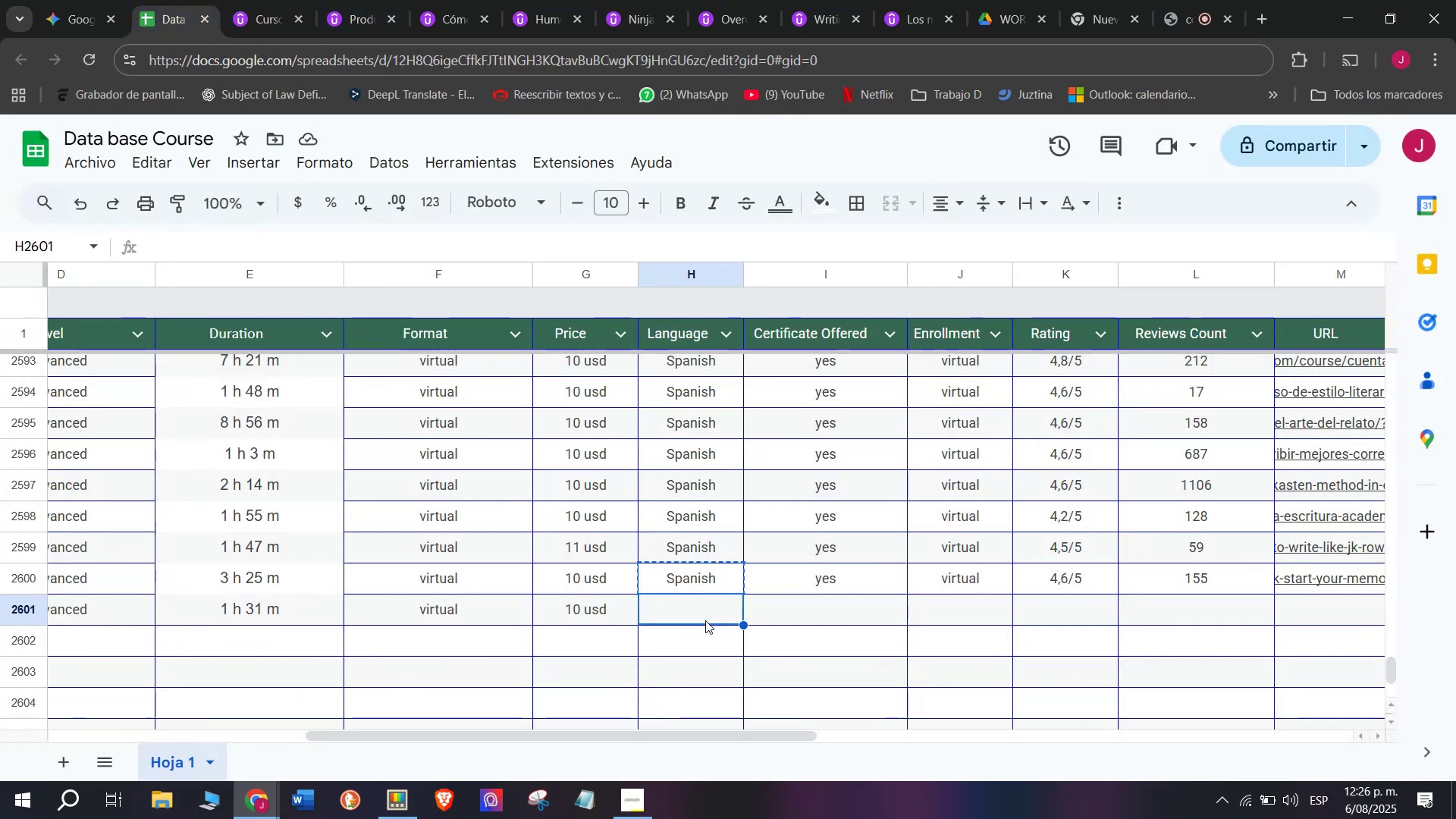 
key(Control+ControlLeft)
 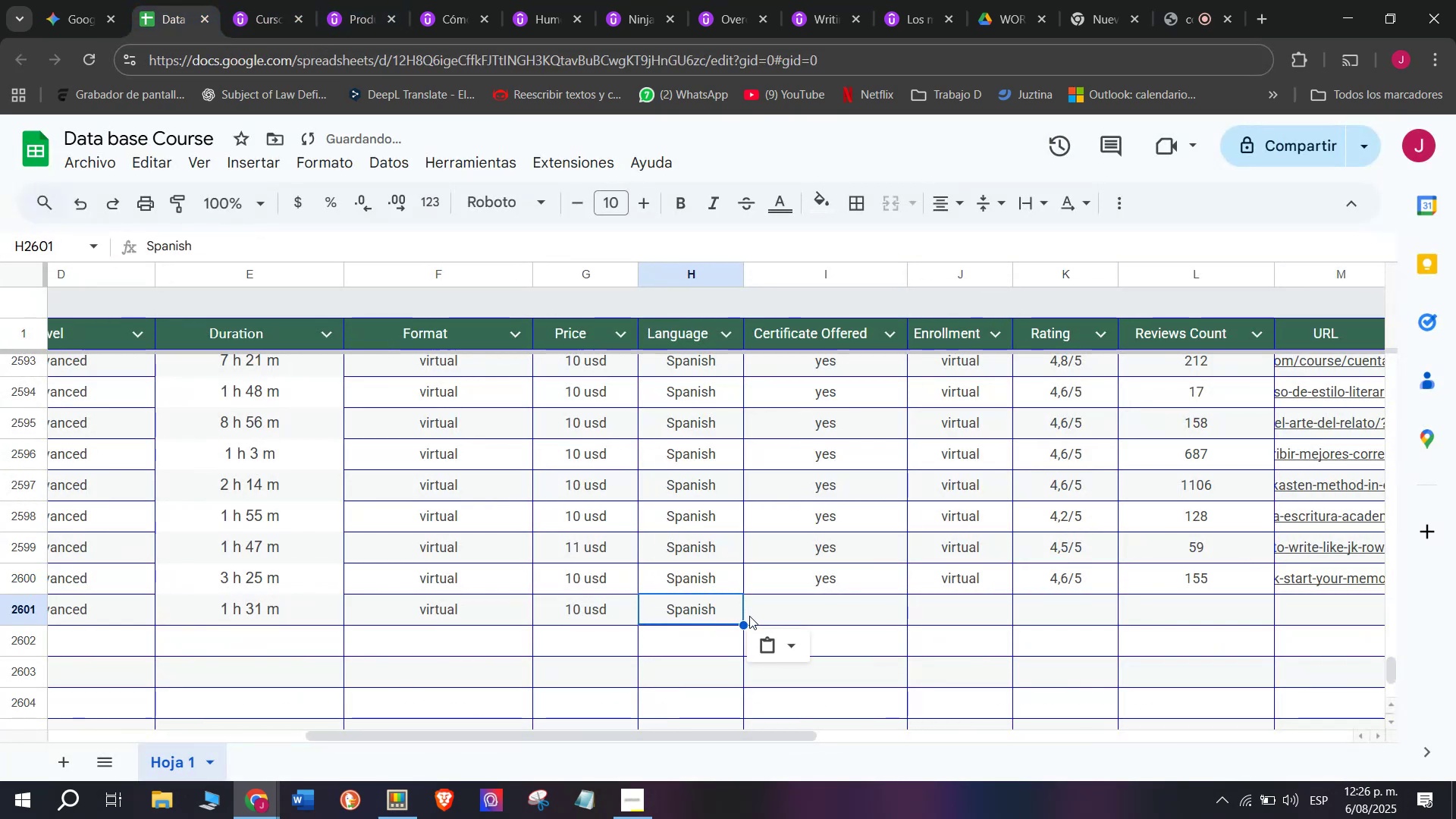 
key(Z)
 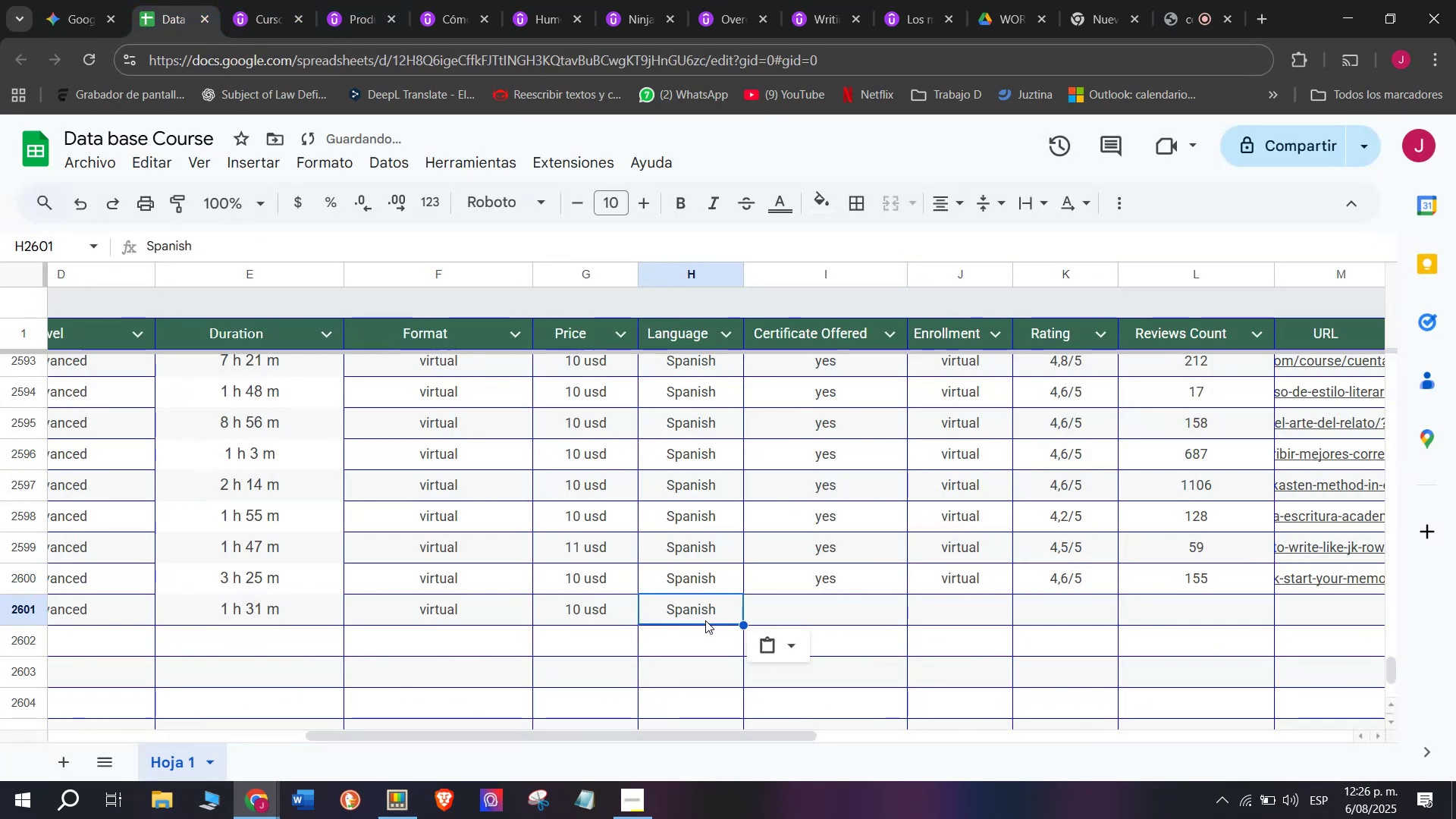 
key(Control+V)
 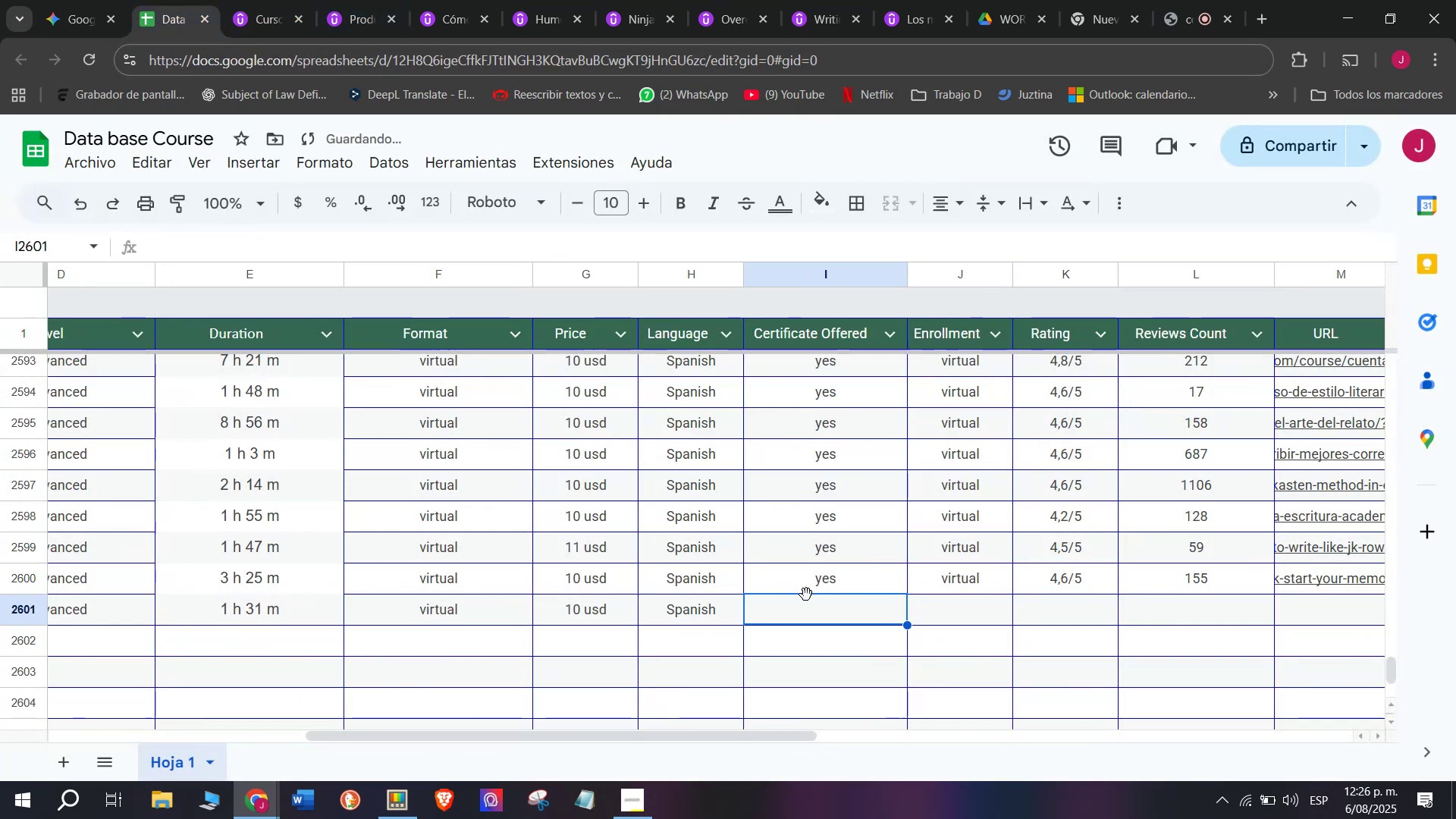 
double_click([808, 592])
 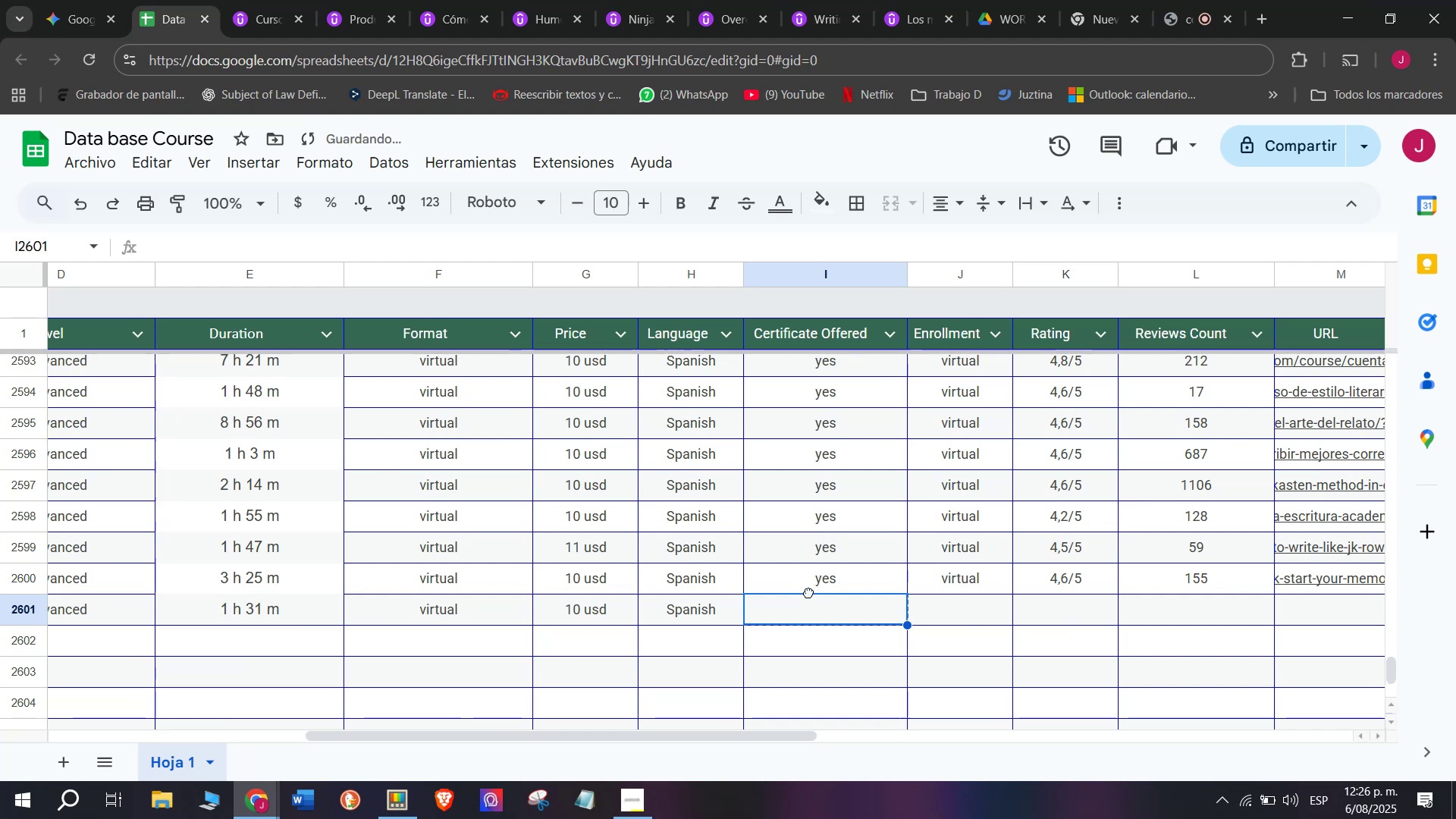 
key(Break)
 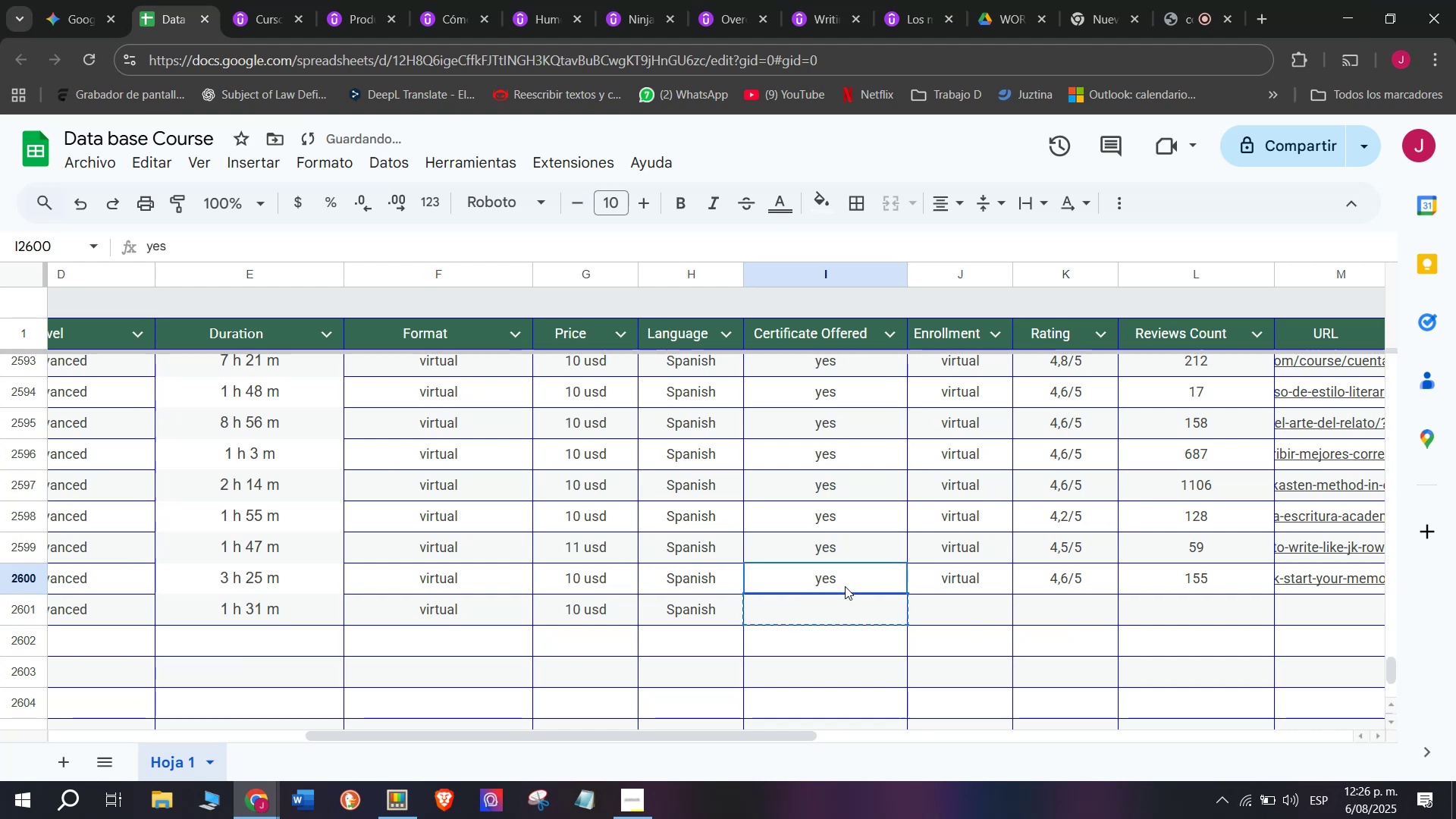 
key(Control+ControlLeft)
 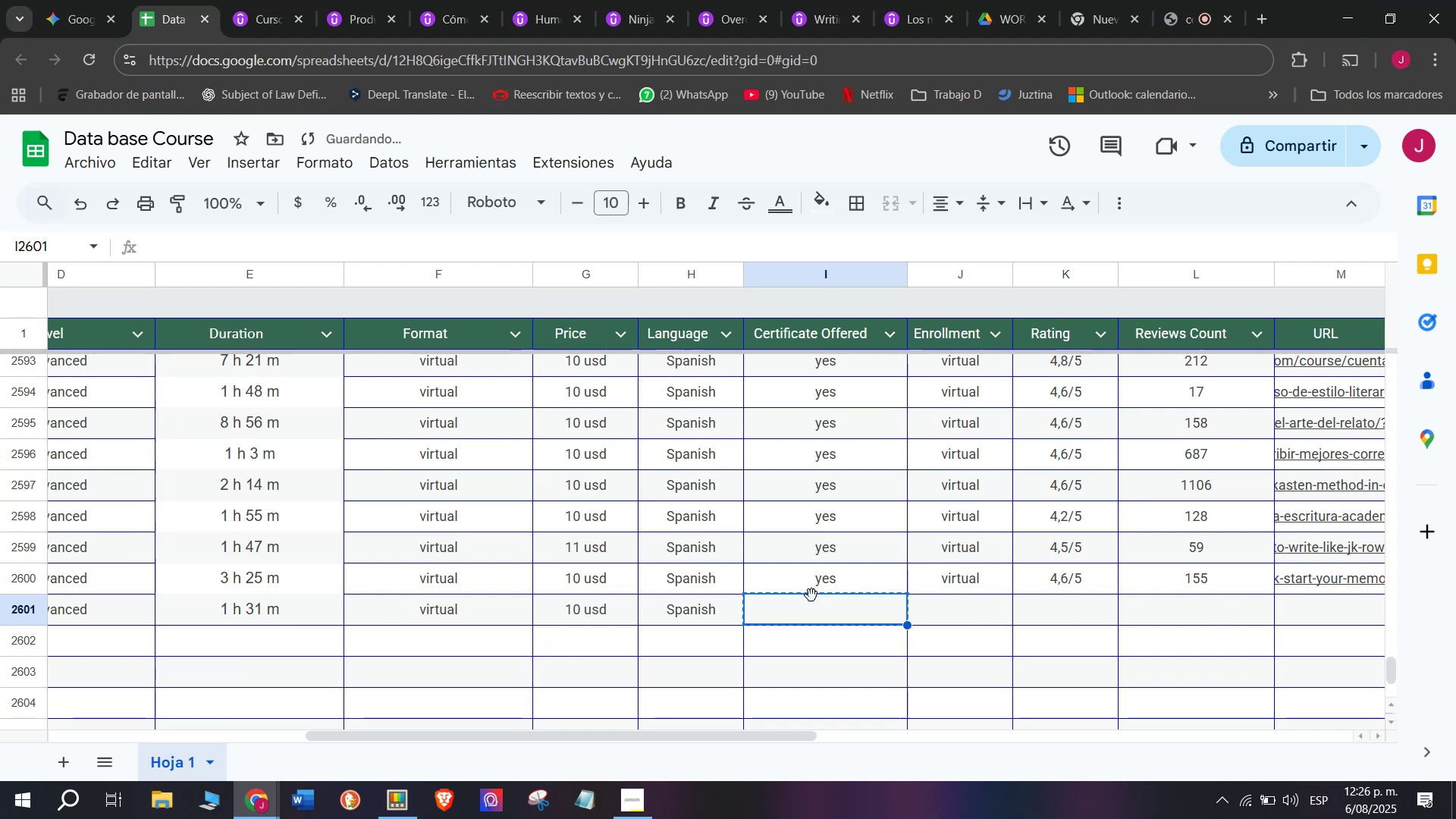 
key(Control+C)
 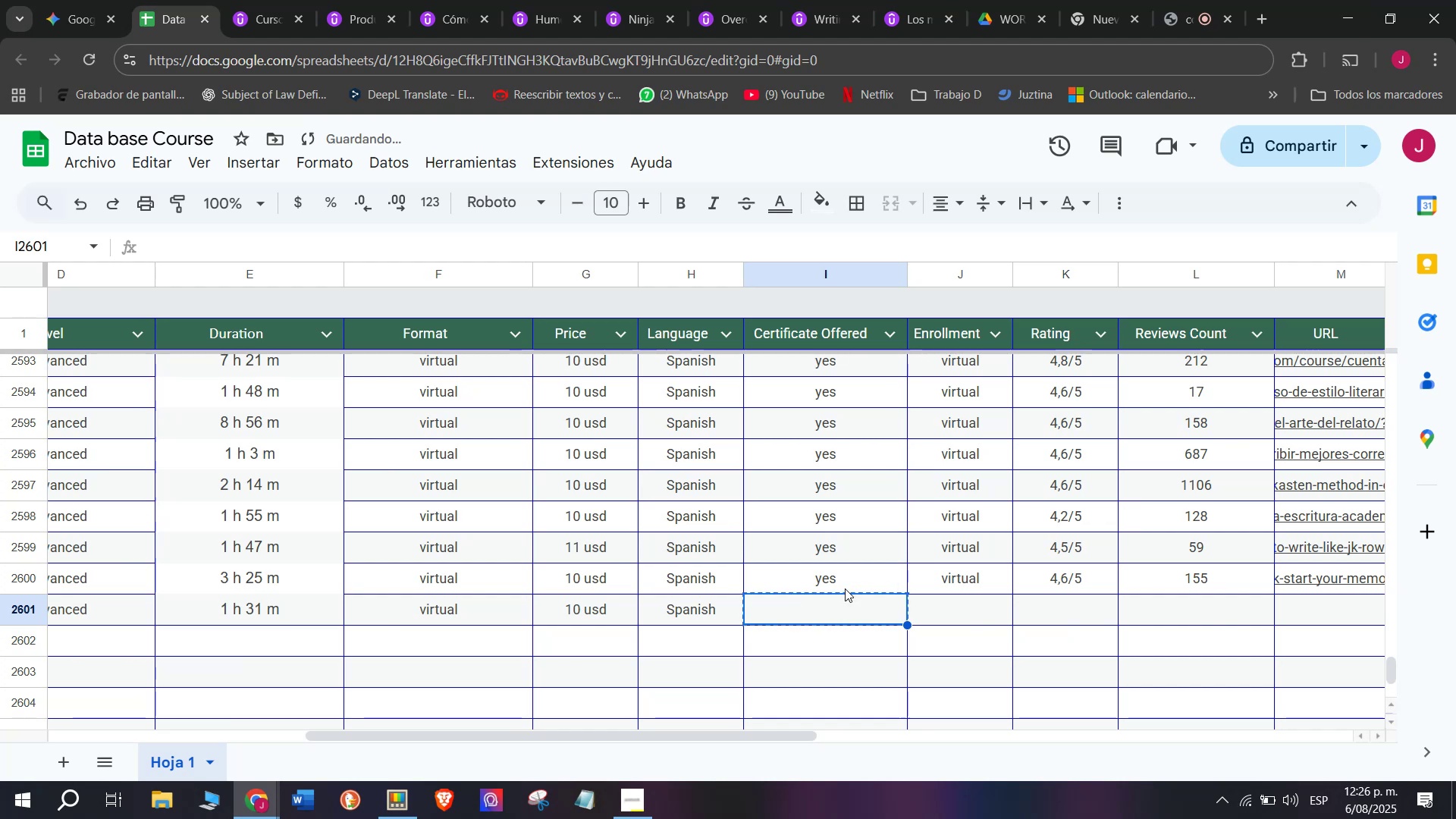 
key(Control+ControlLeft)
 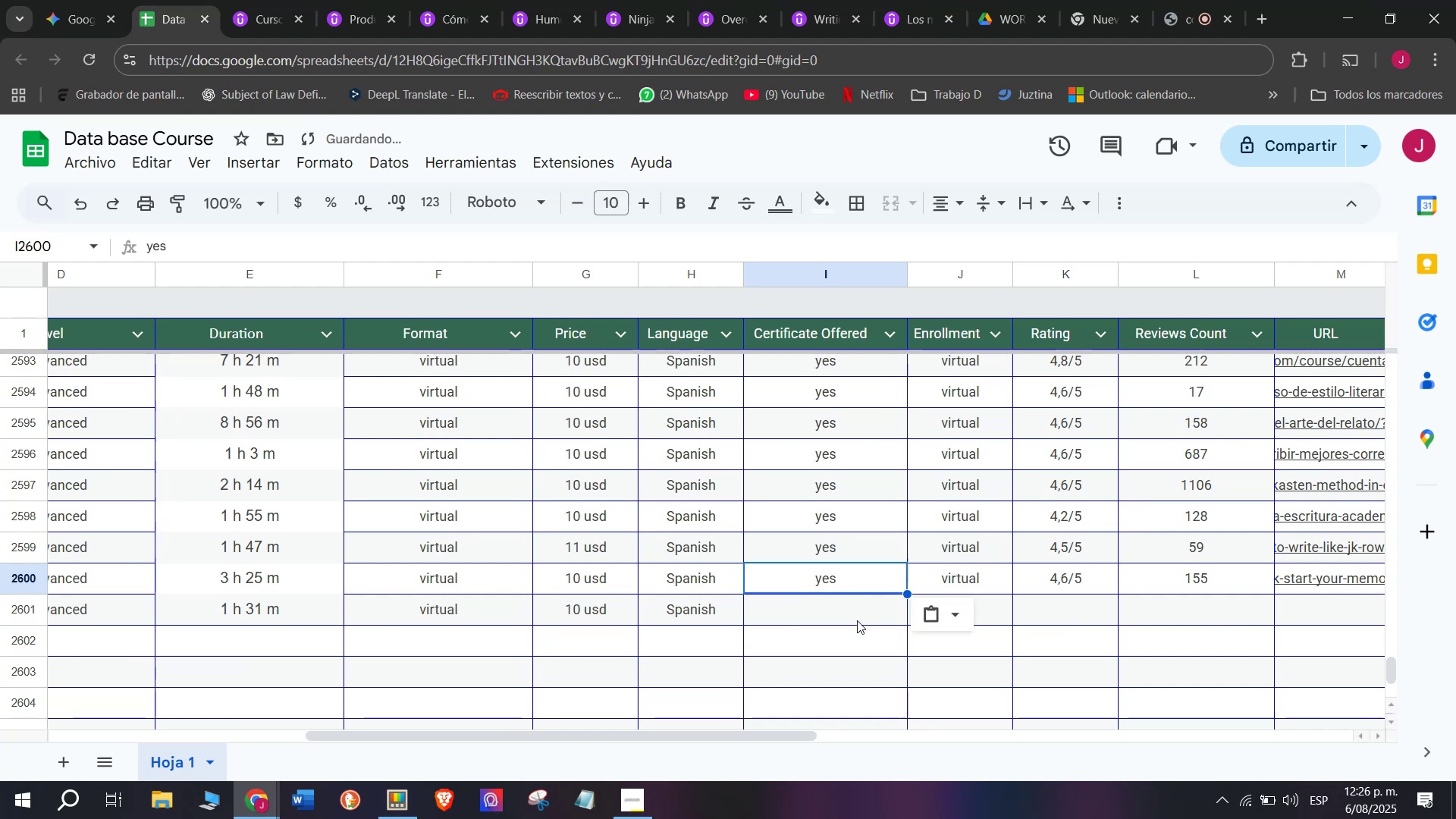 
key(Break)
 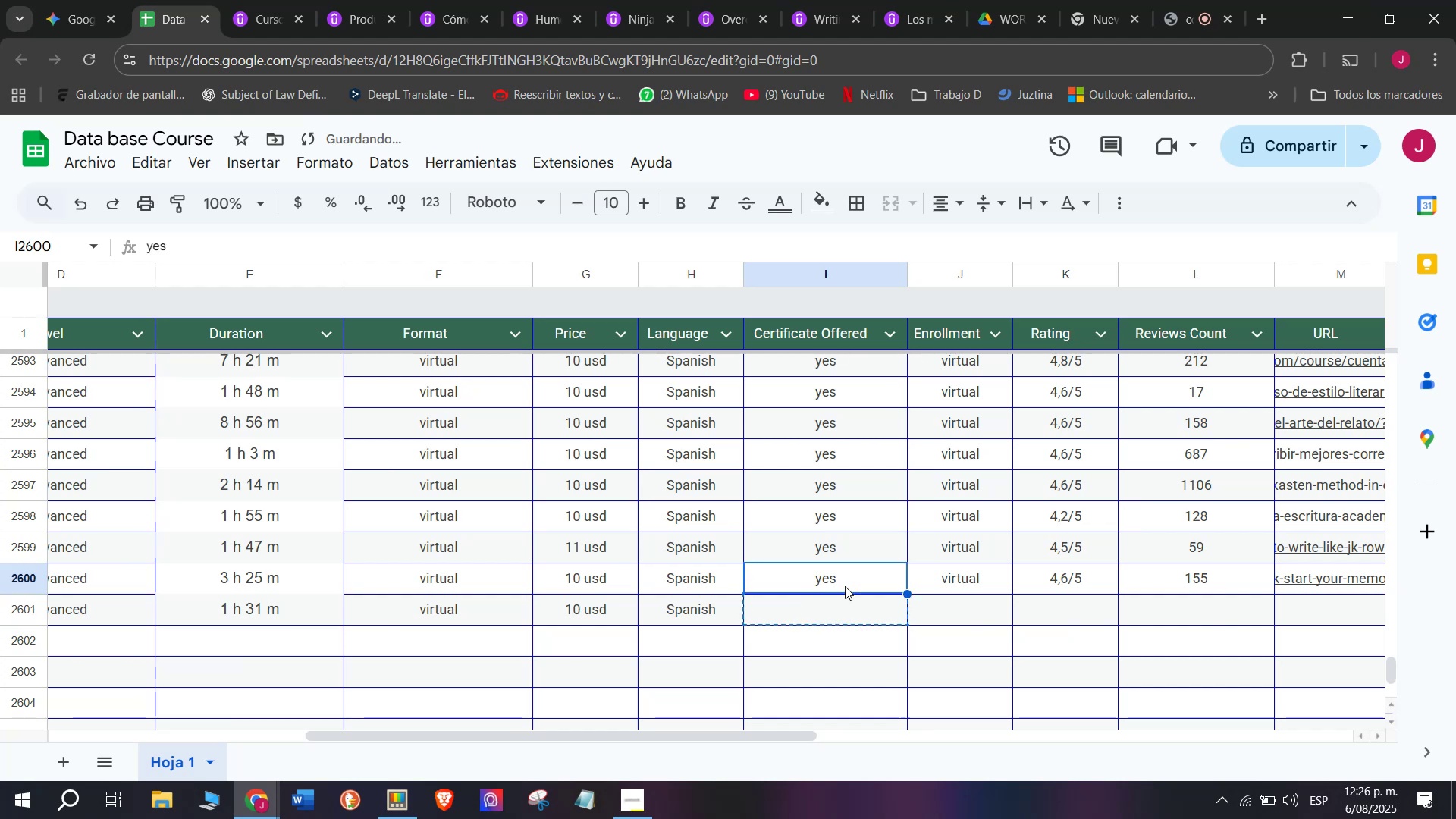 
key(Control+C)
 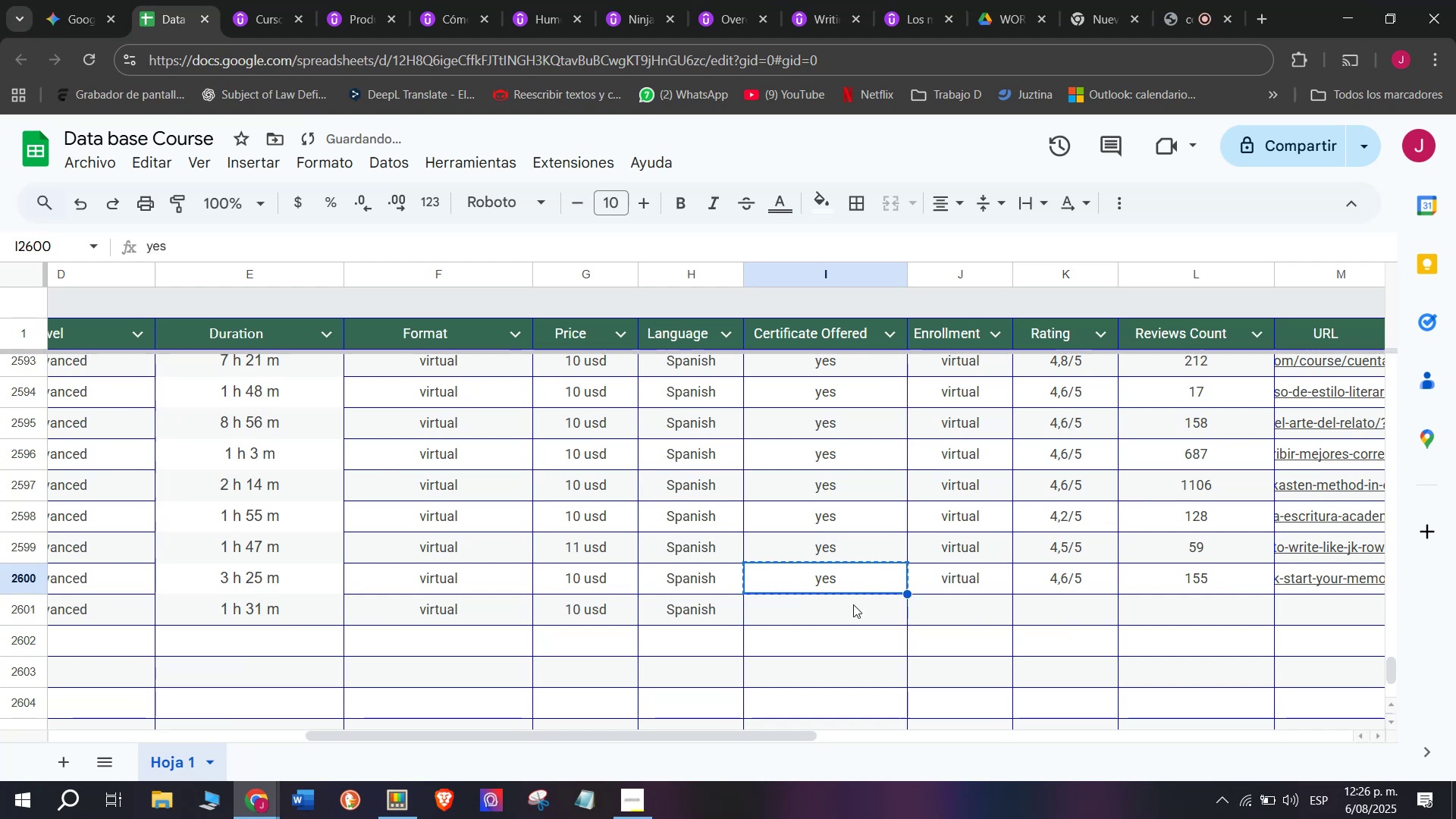 
key(Control+ControlLeft)
 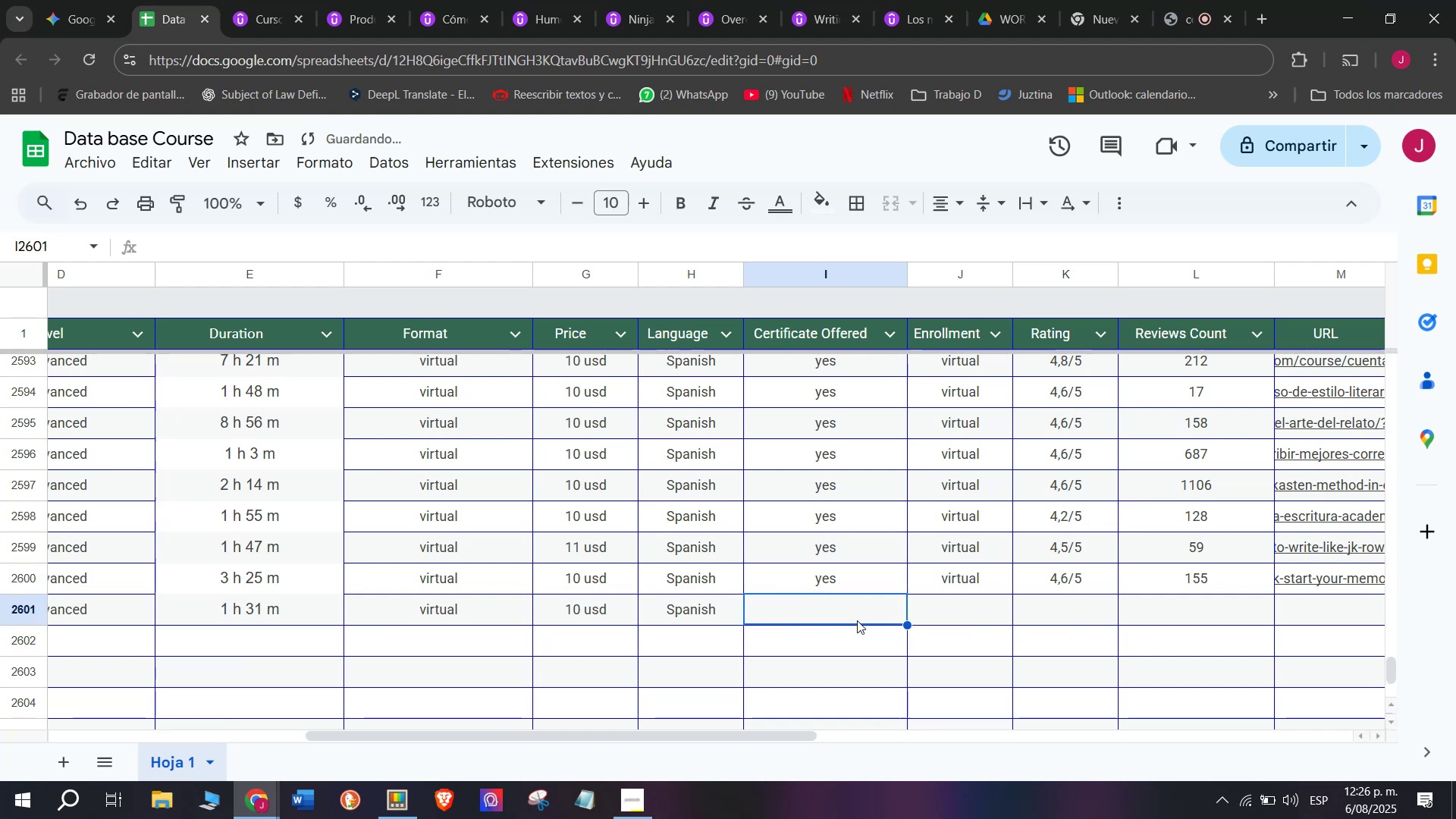 
key(Z)
 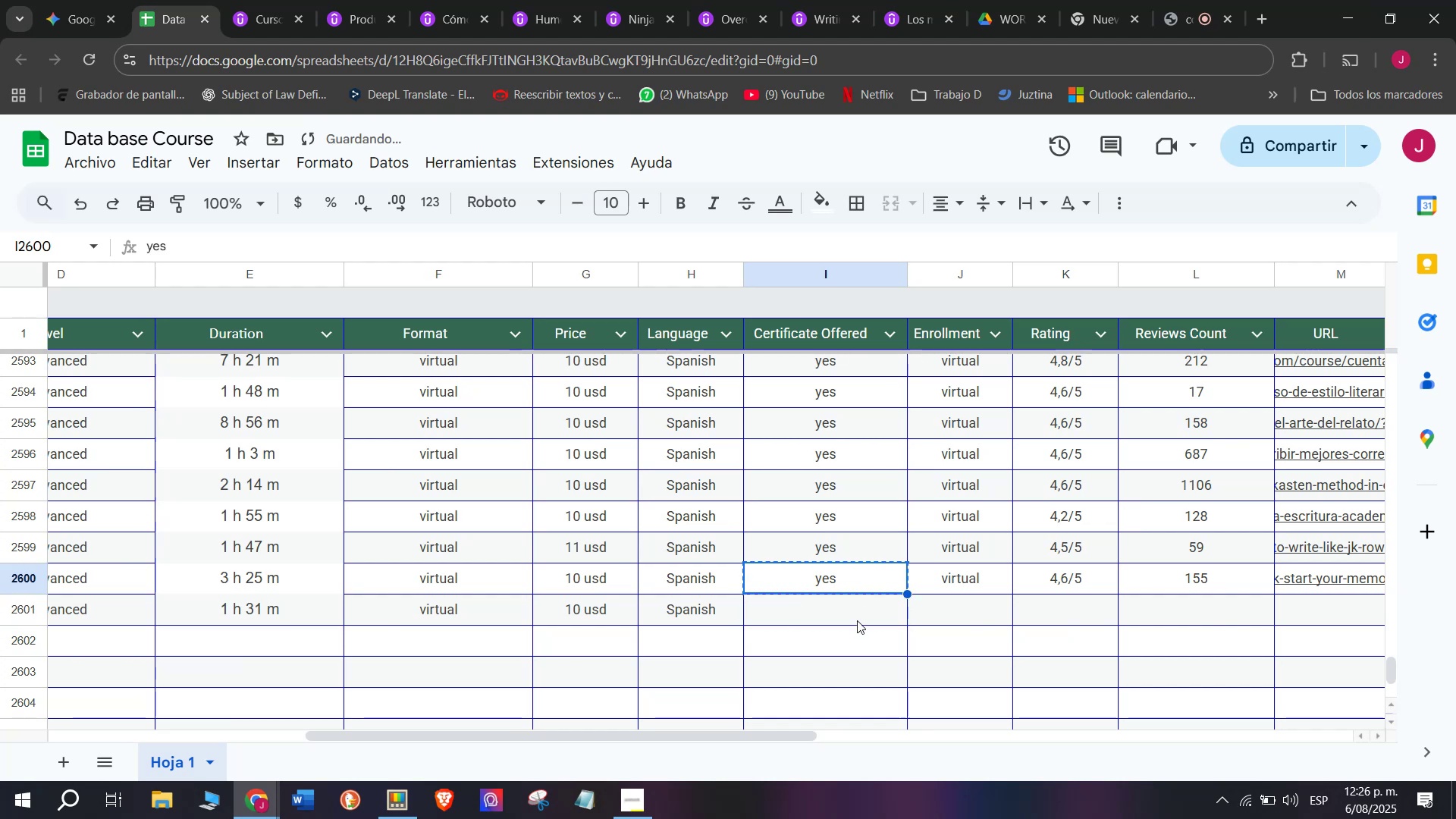 
key(Control+V)
 